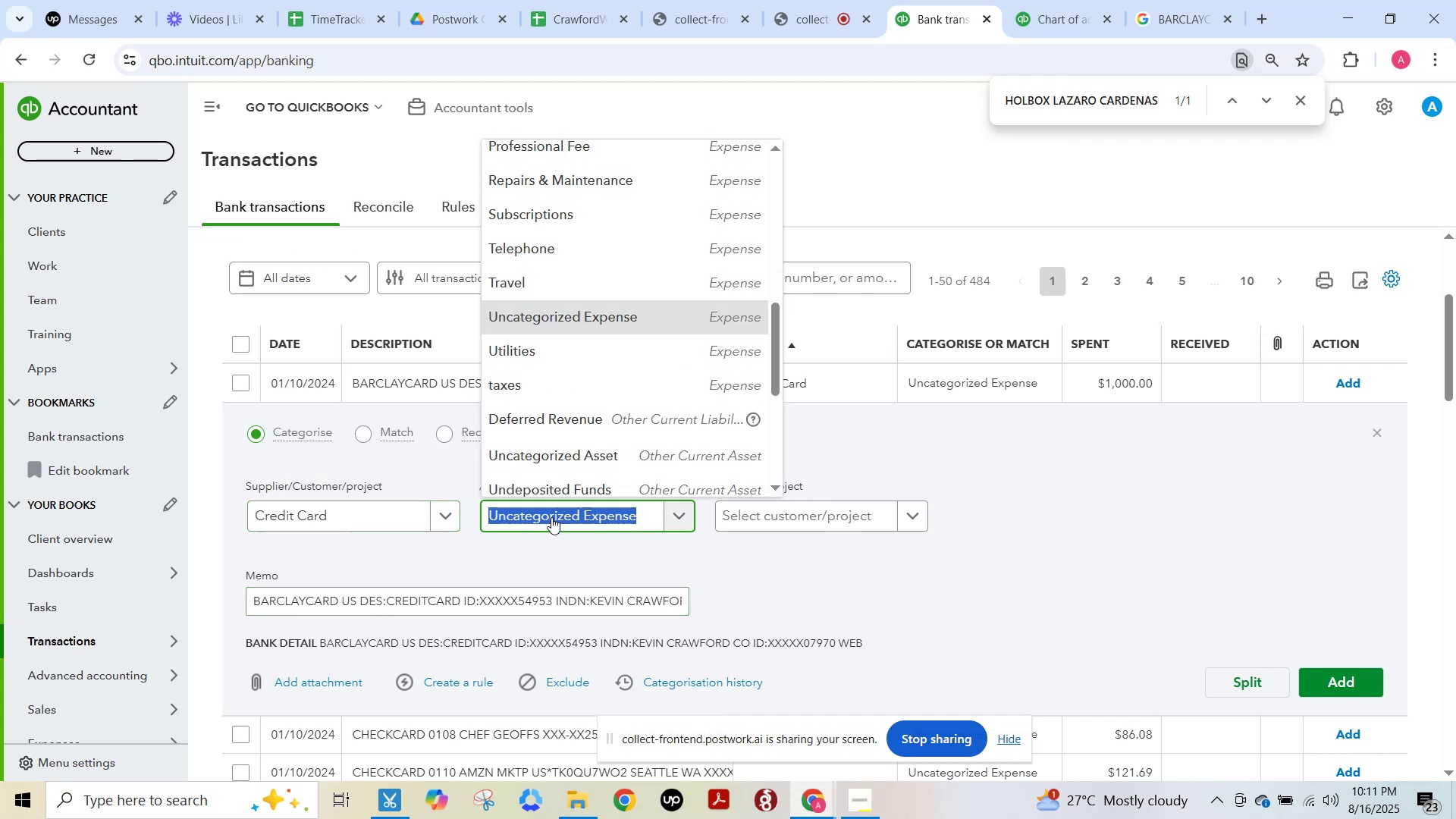 
type(craw)
 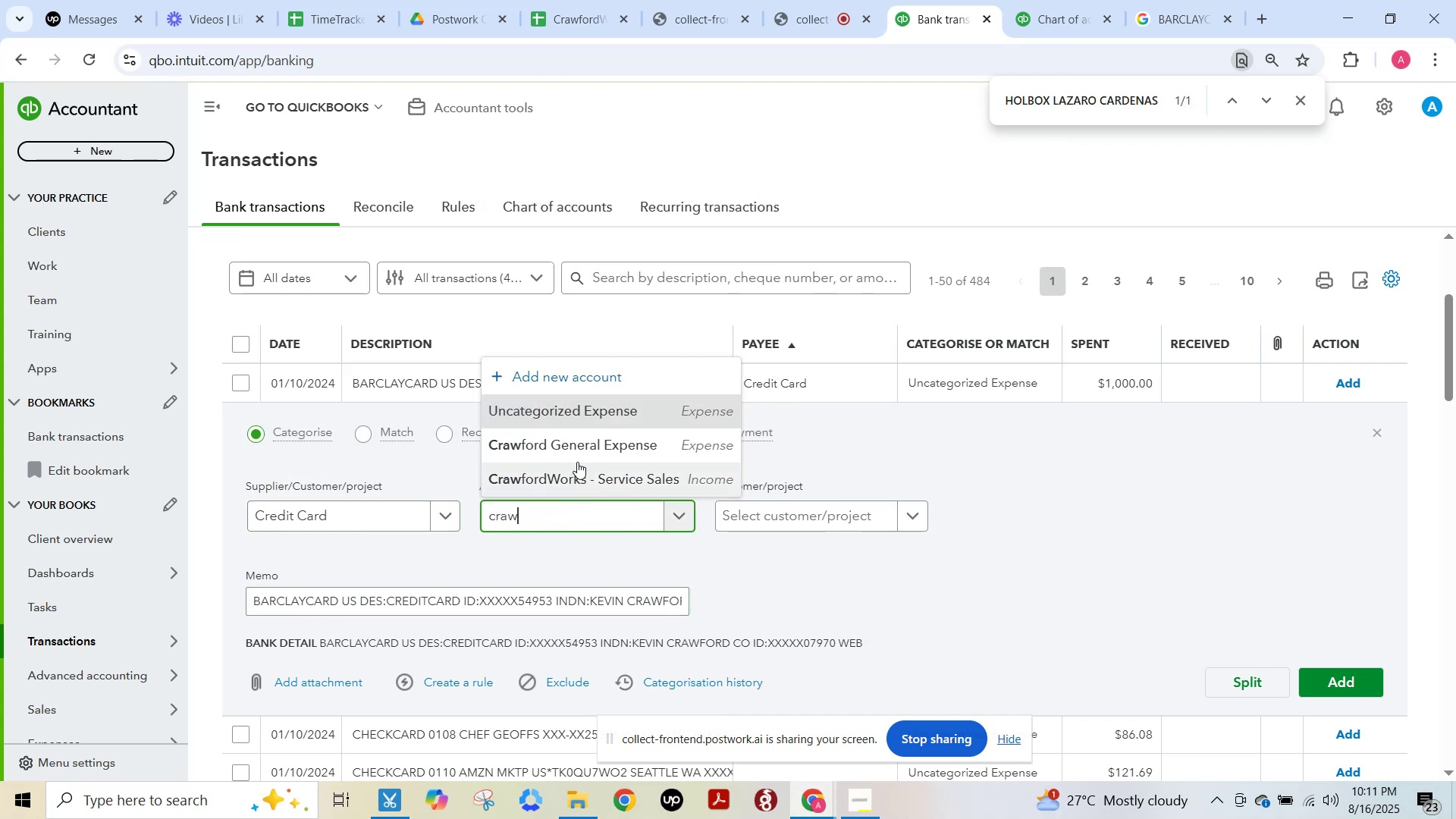 
left_click([579, 448])
 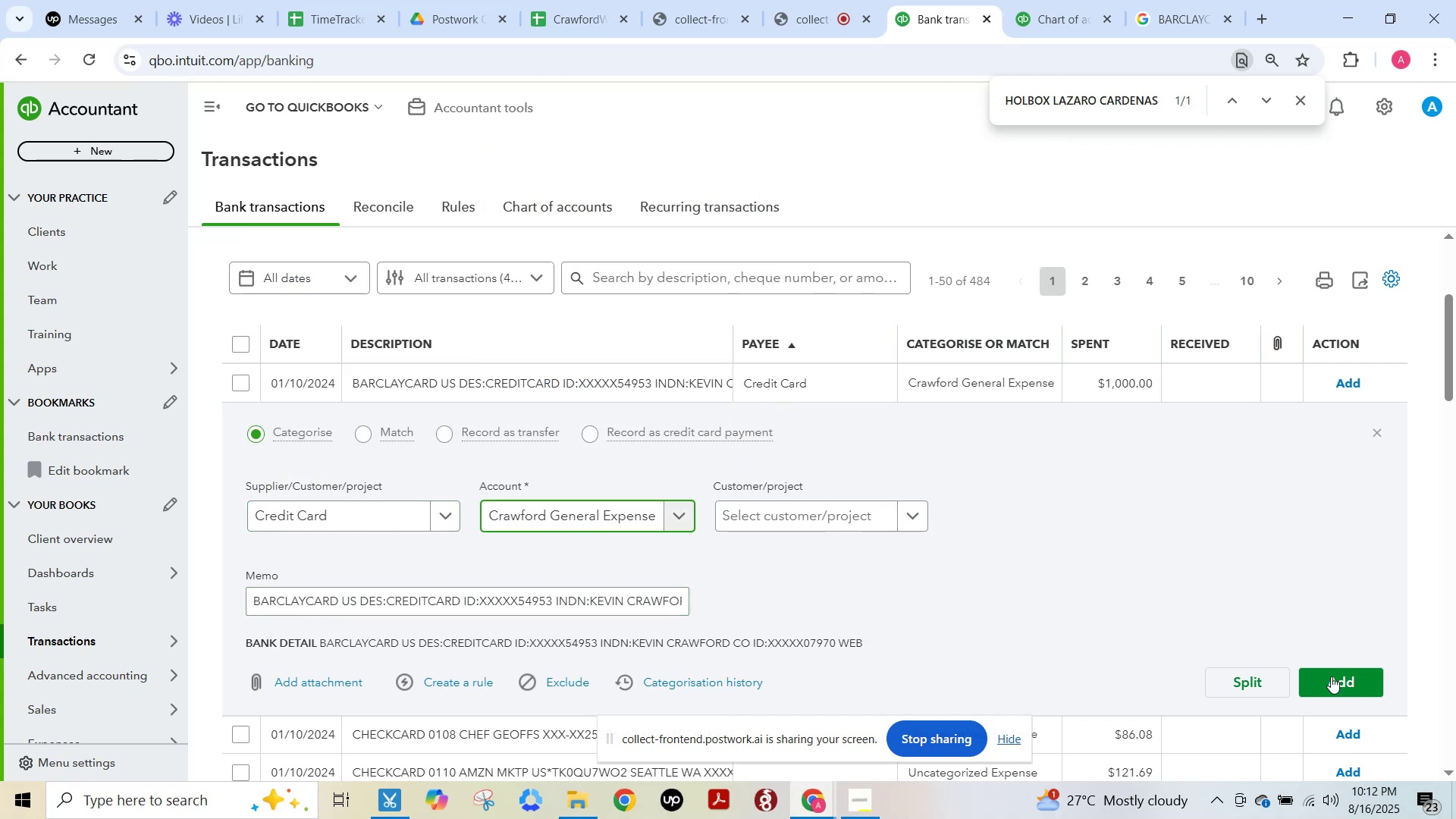 
left_click([1334, 689])
 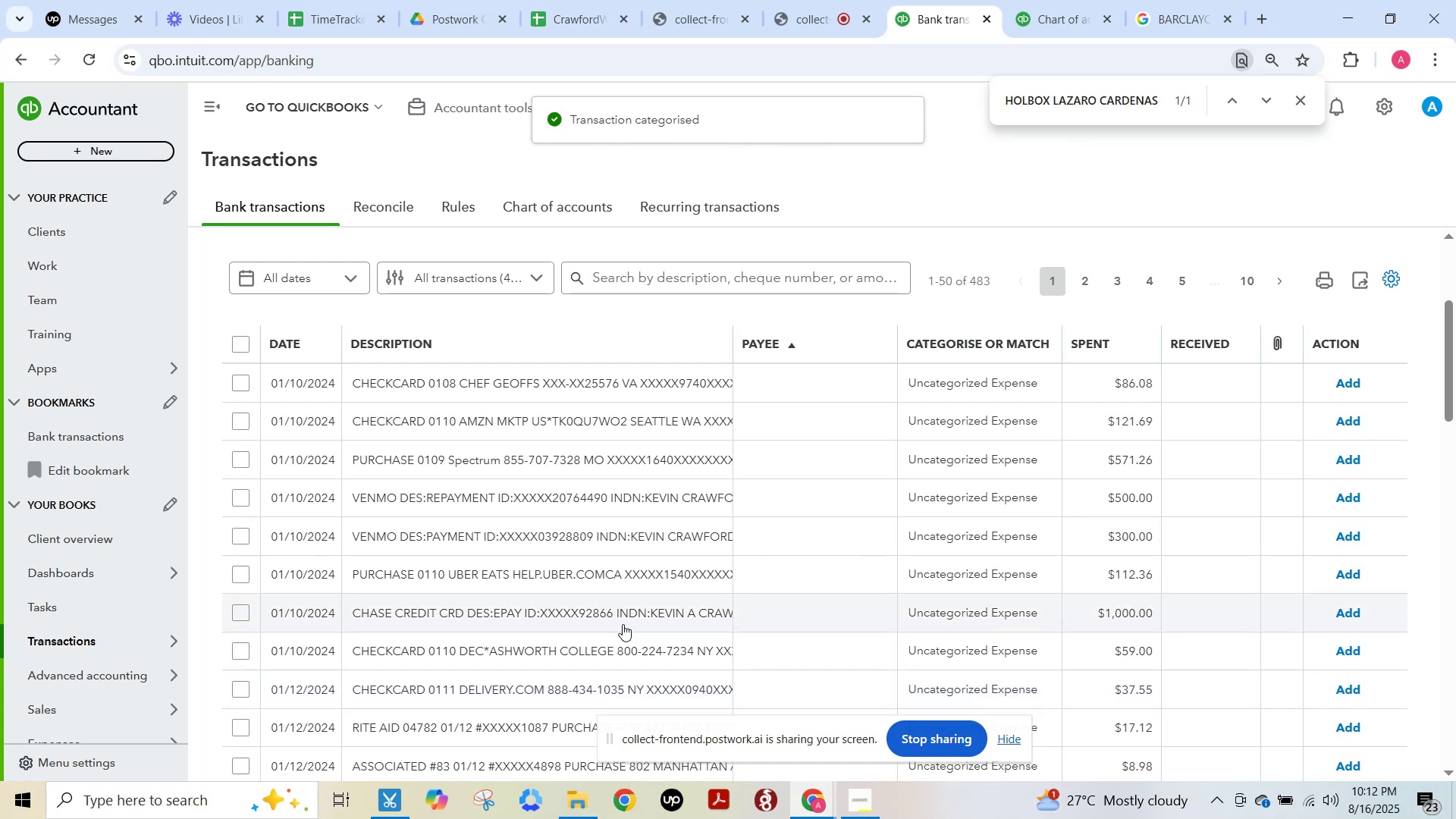 
left_click([584, 386])
 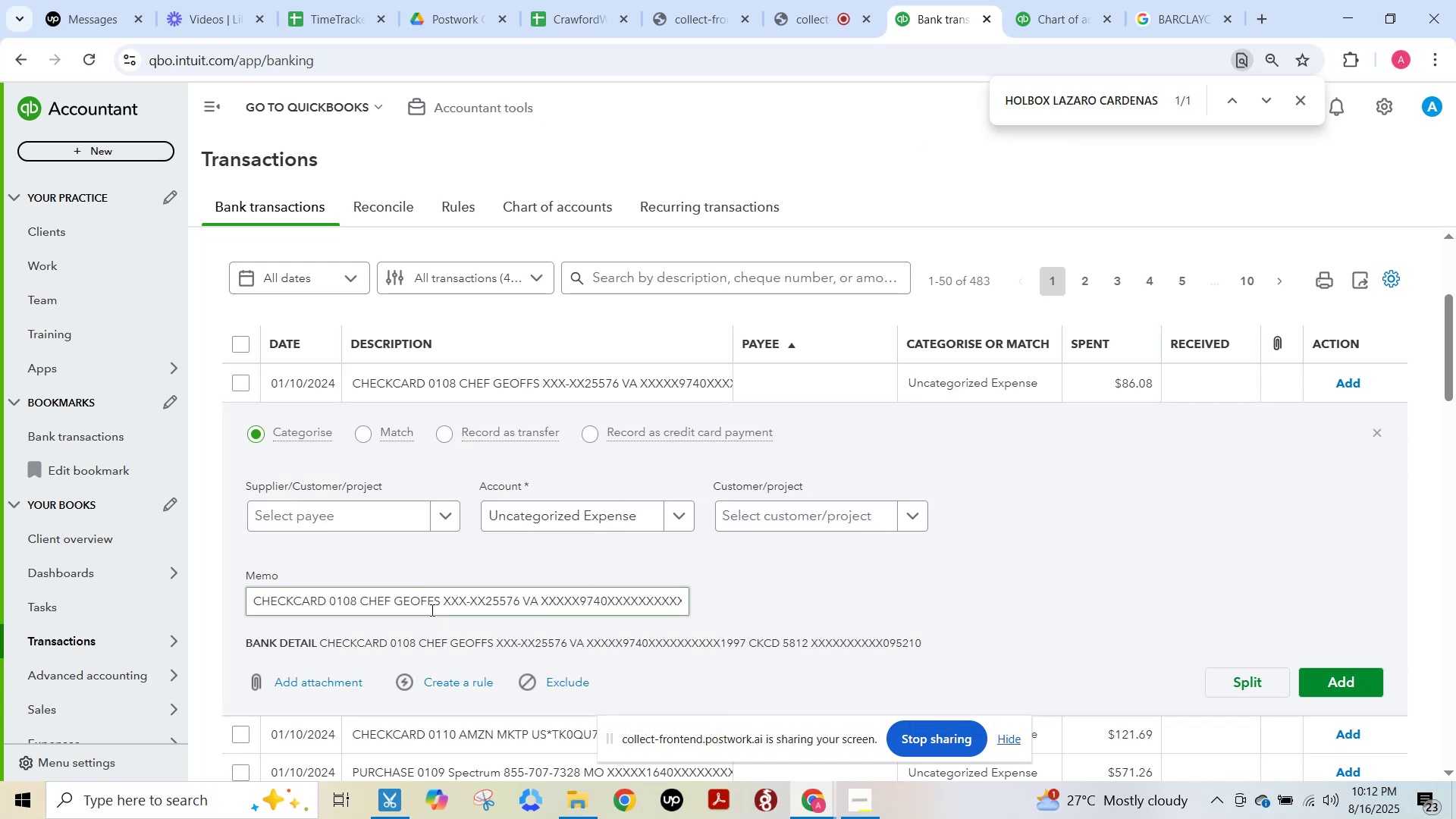 
wait(6.04)
 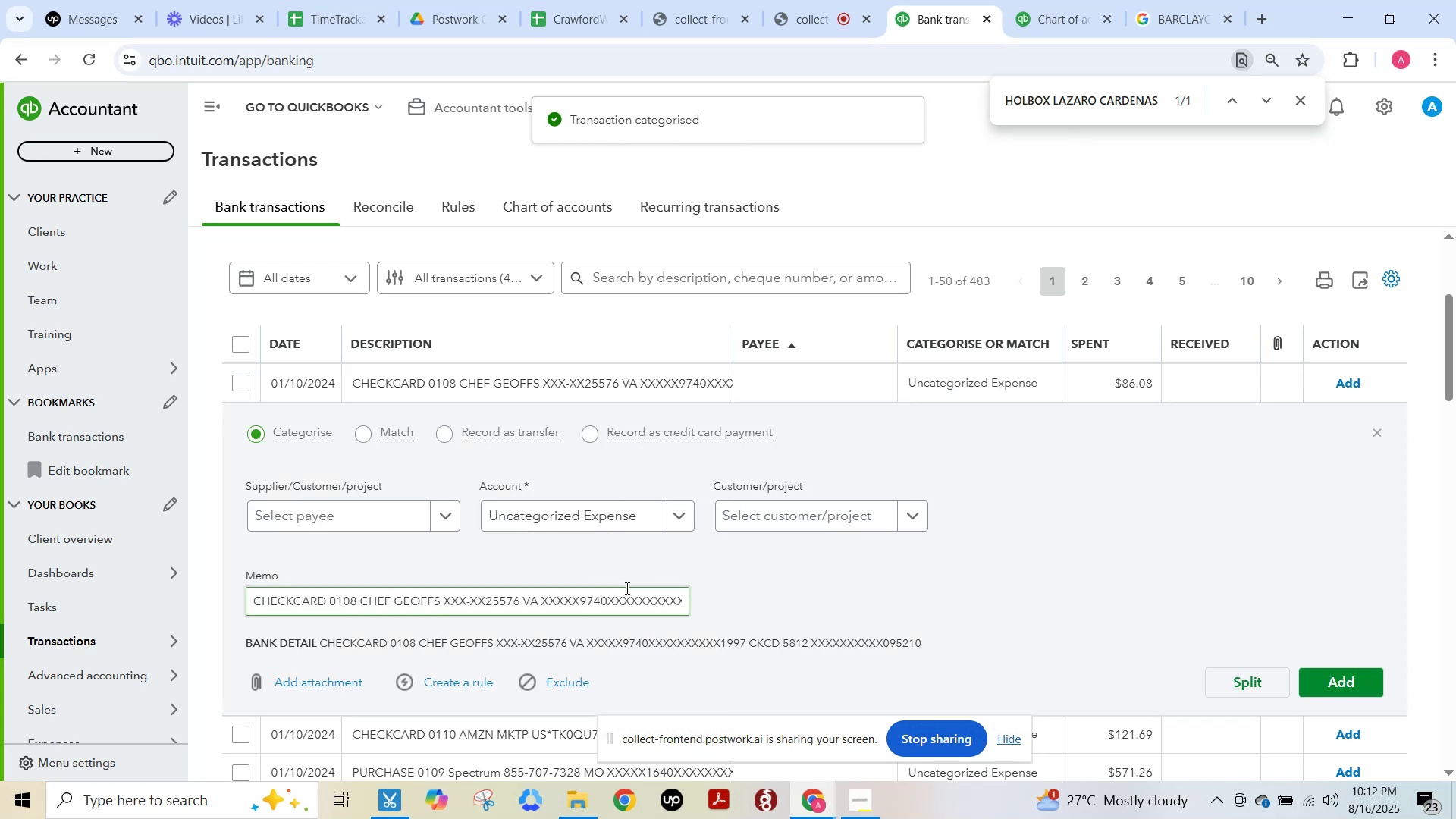 
left_click_drag(start_coordinate=[443, 598], to_coordinate=[359, 604])
 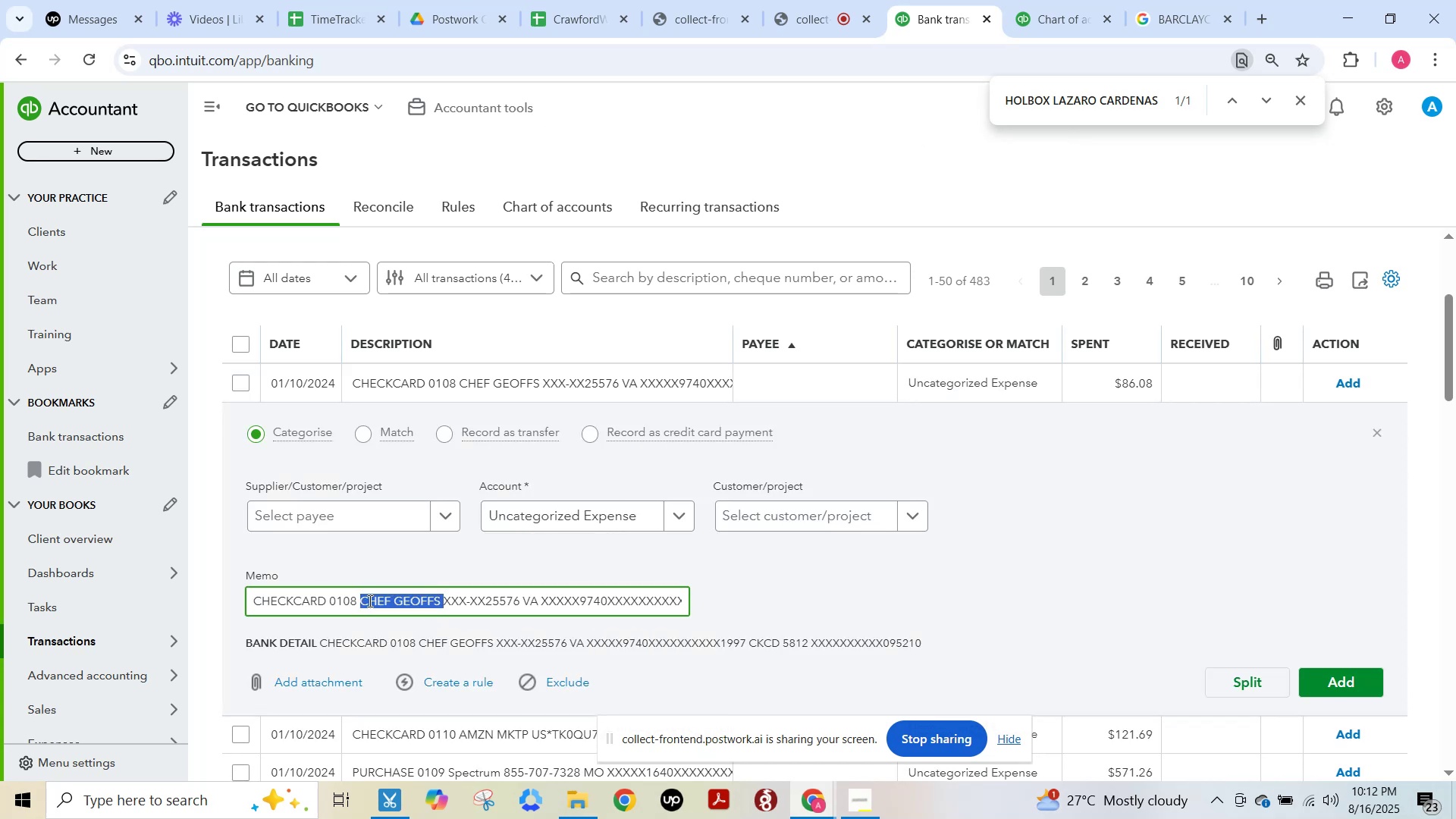 
key(Control+C)
 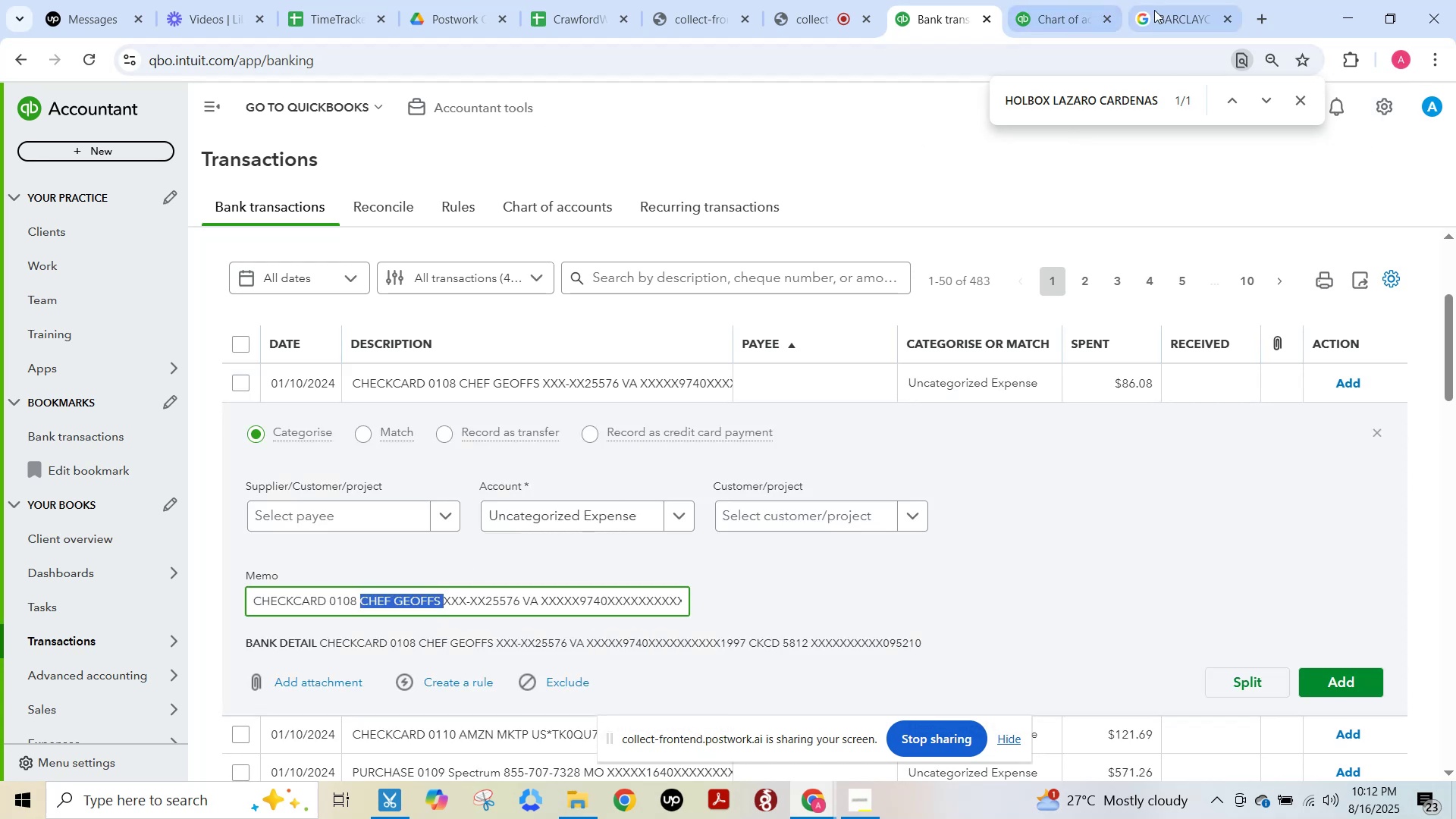 
left_click([1174, 7])
 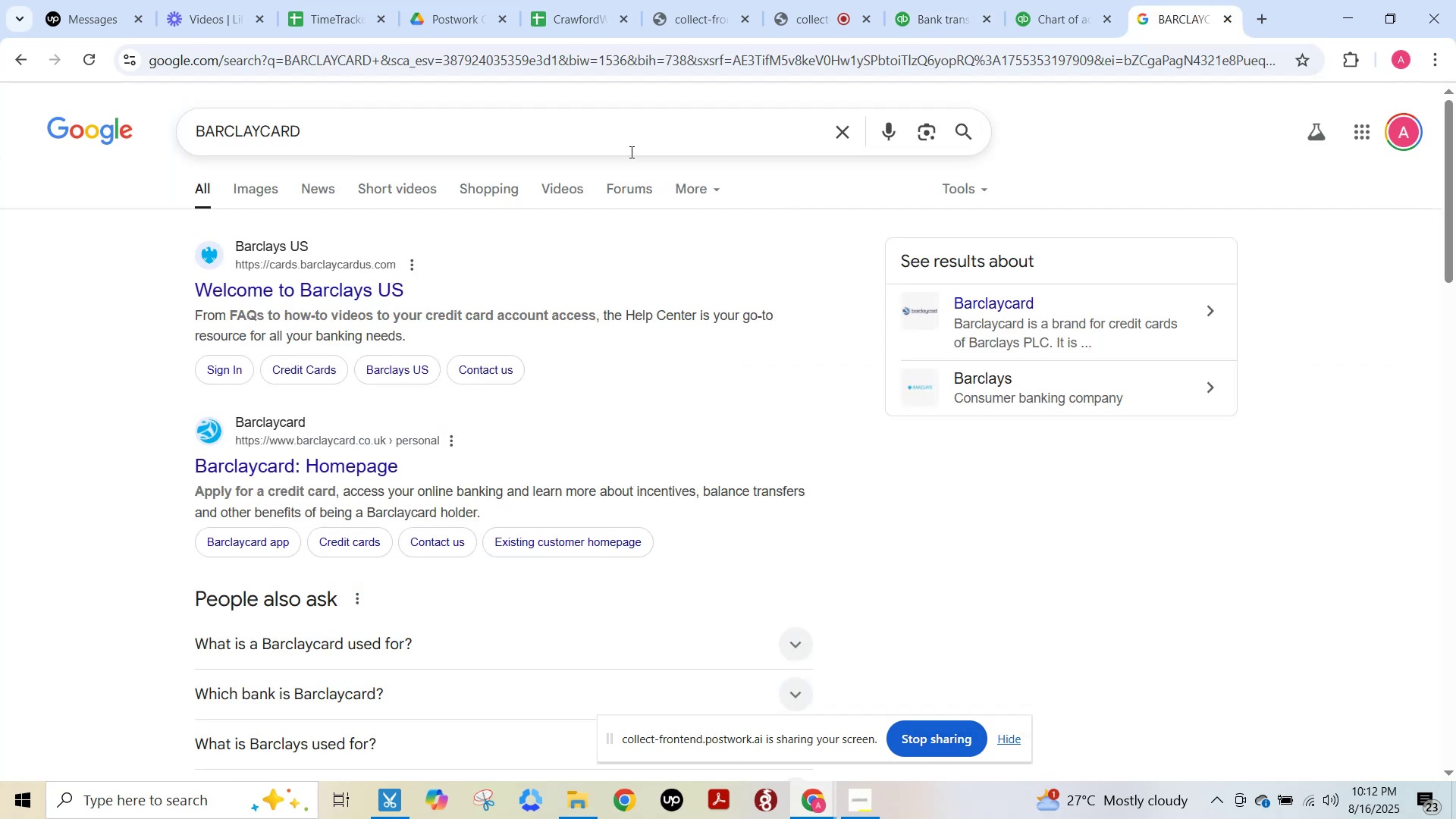 
left_click([627, 140])
 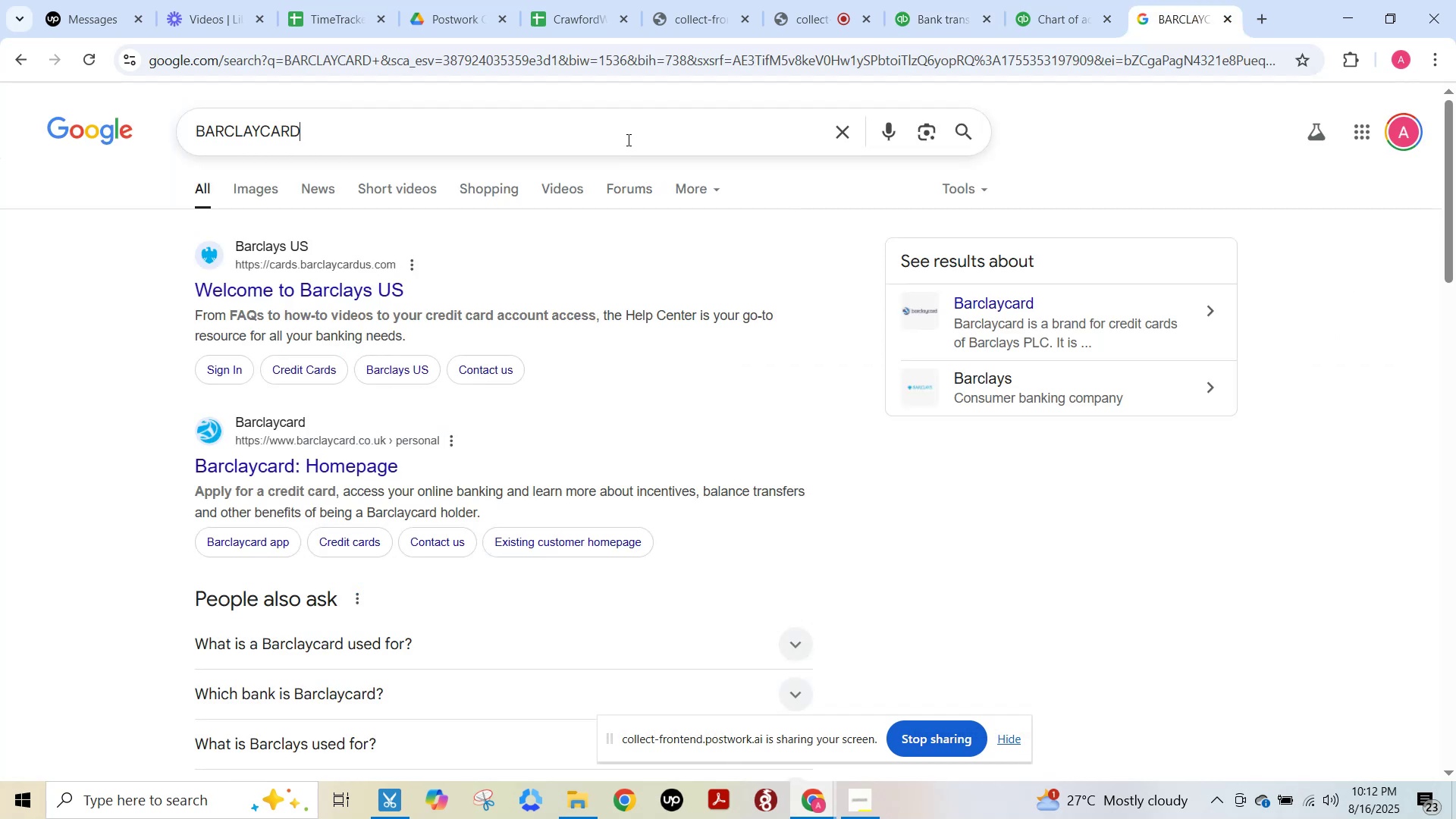 
key(Control+ControlLeft)
 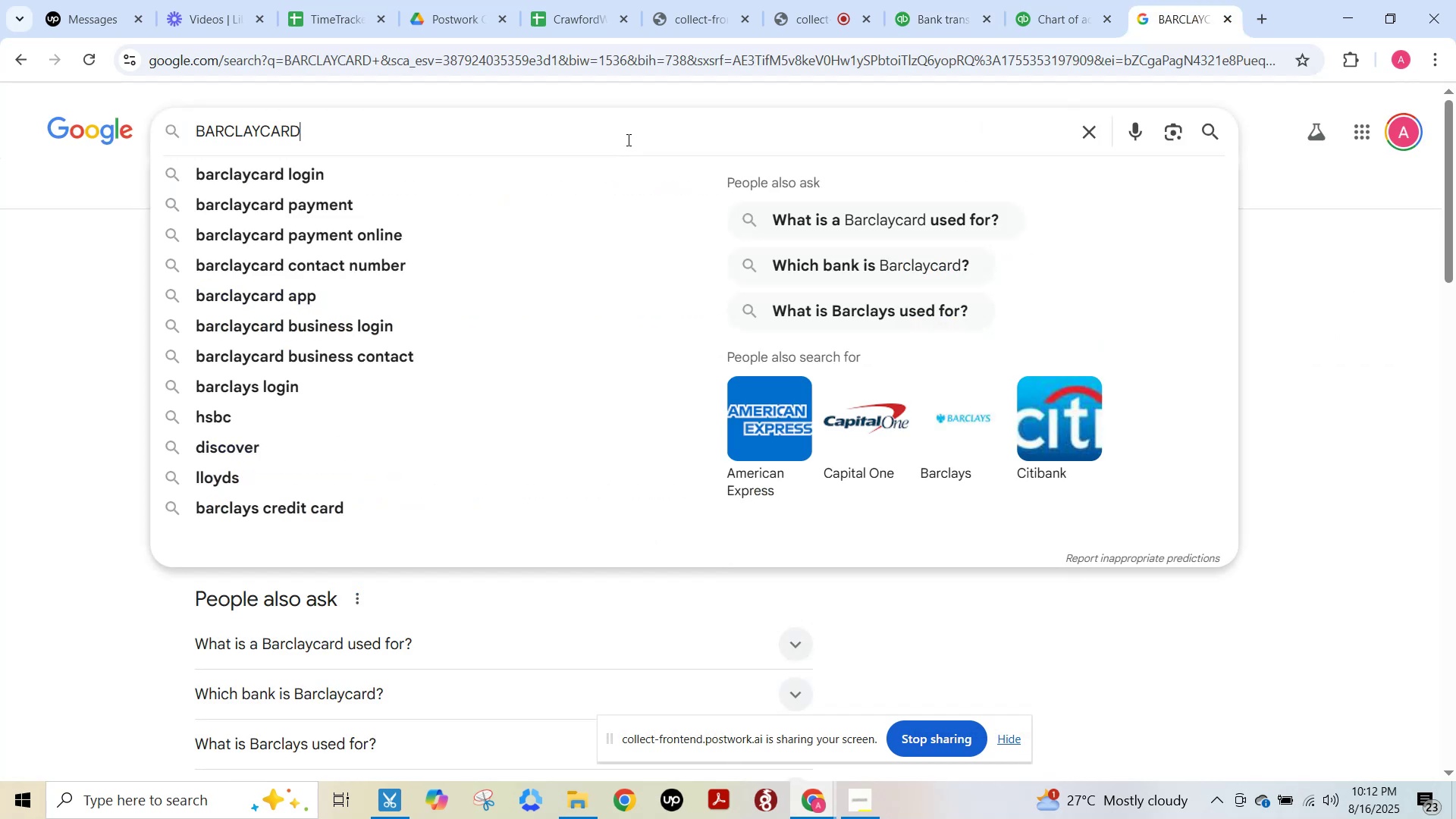 
key(Control+A)
 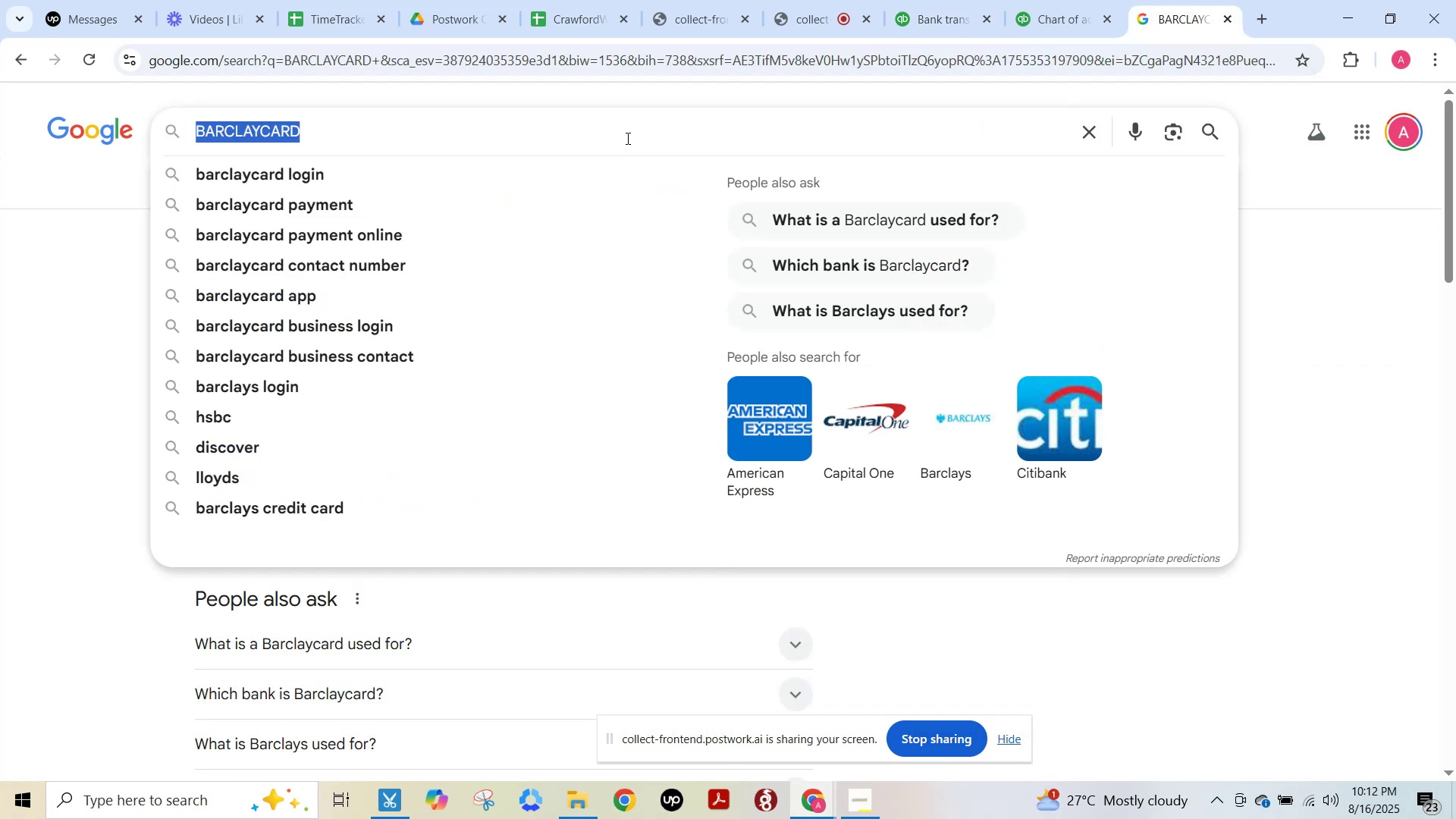 
key(Control+V)
 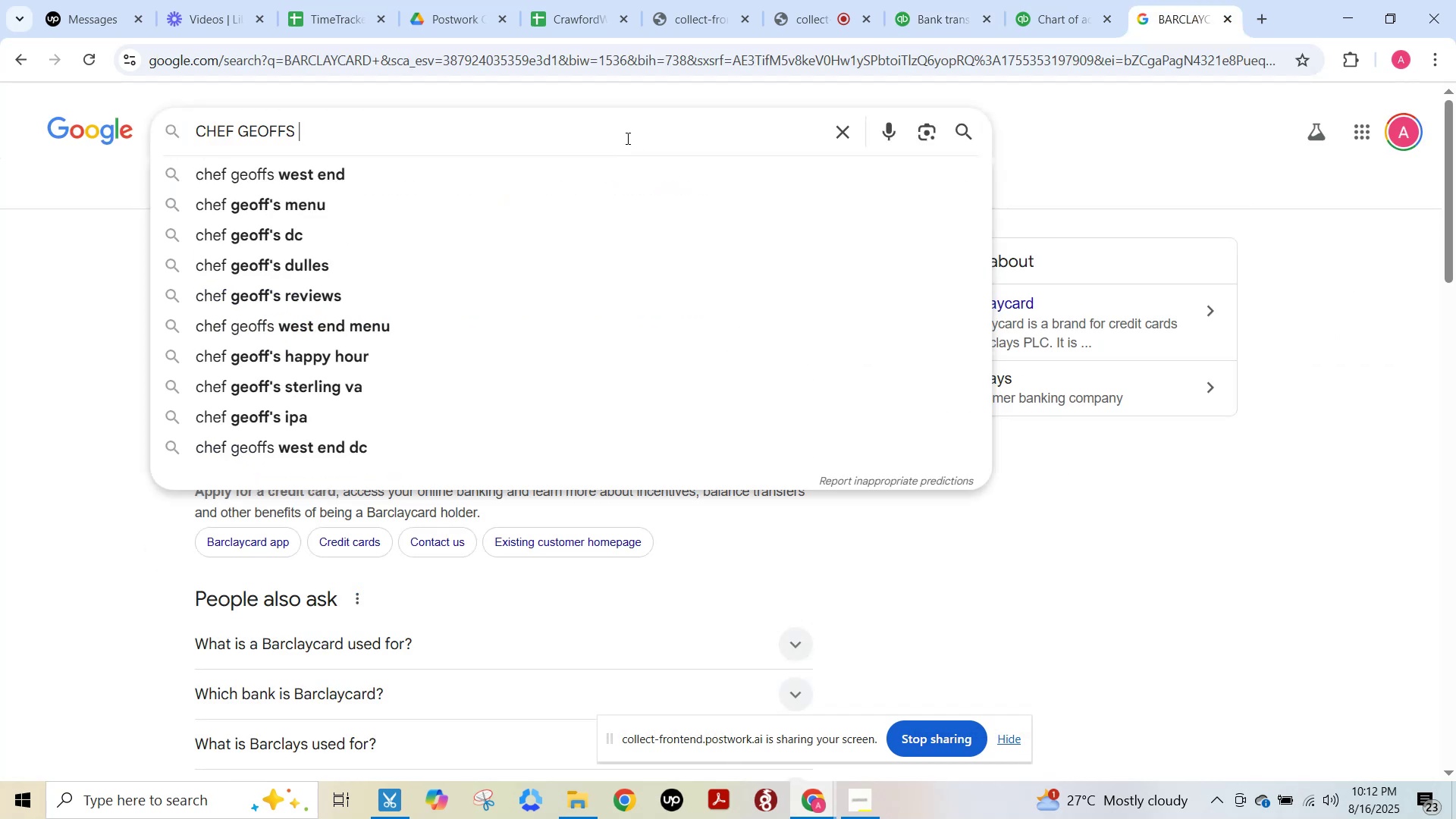 
key(NumpadEnter)
 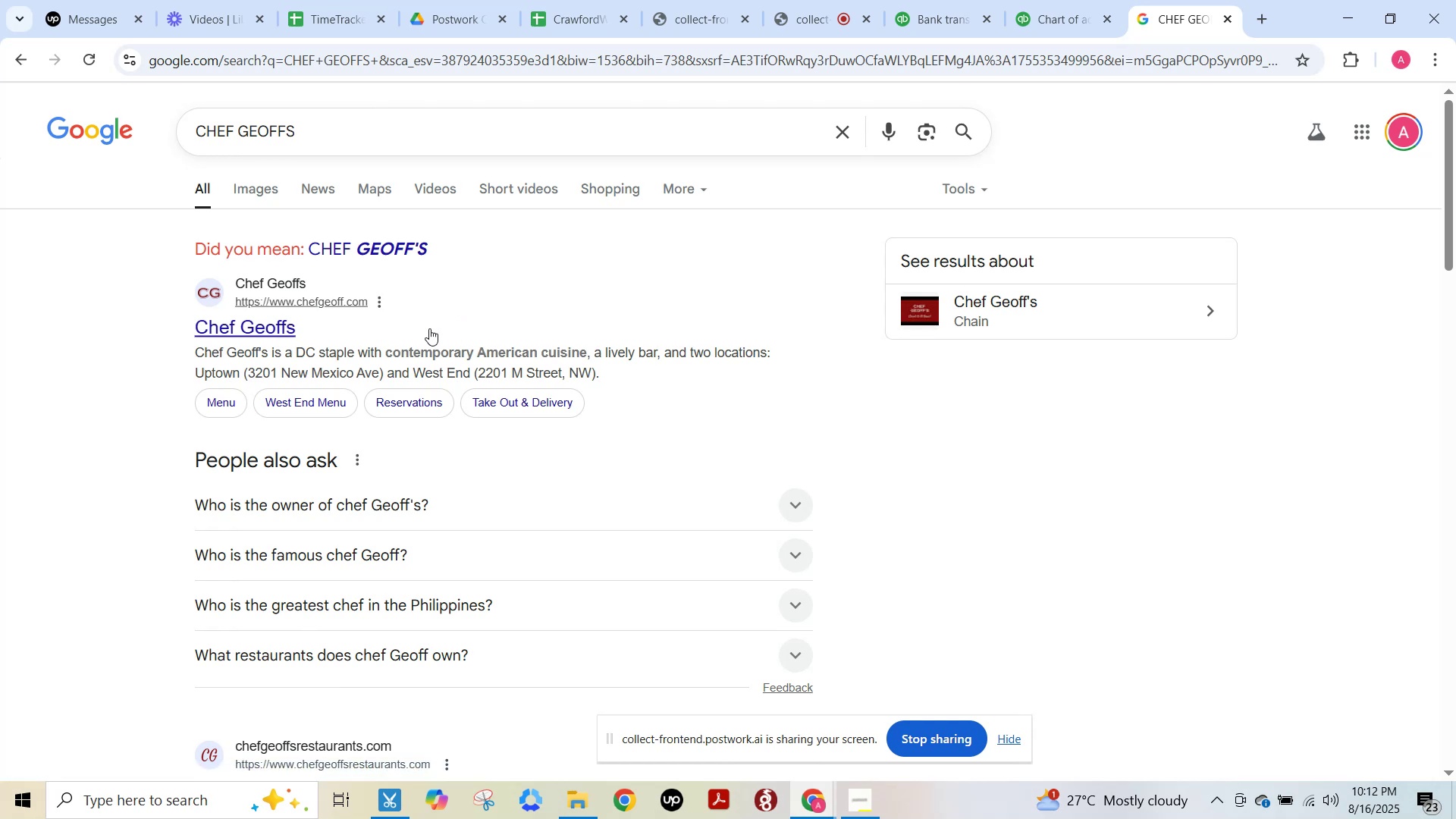 
wait(14.96)
 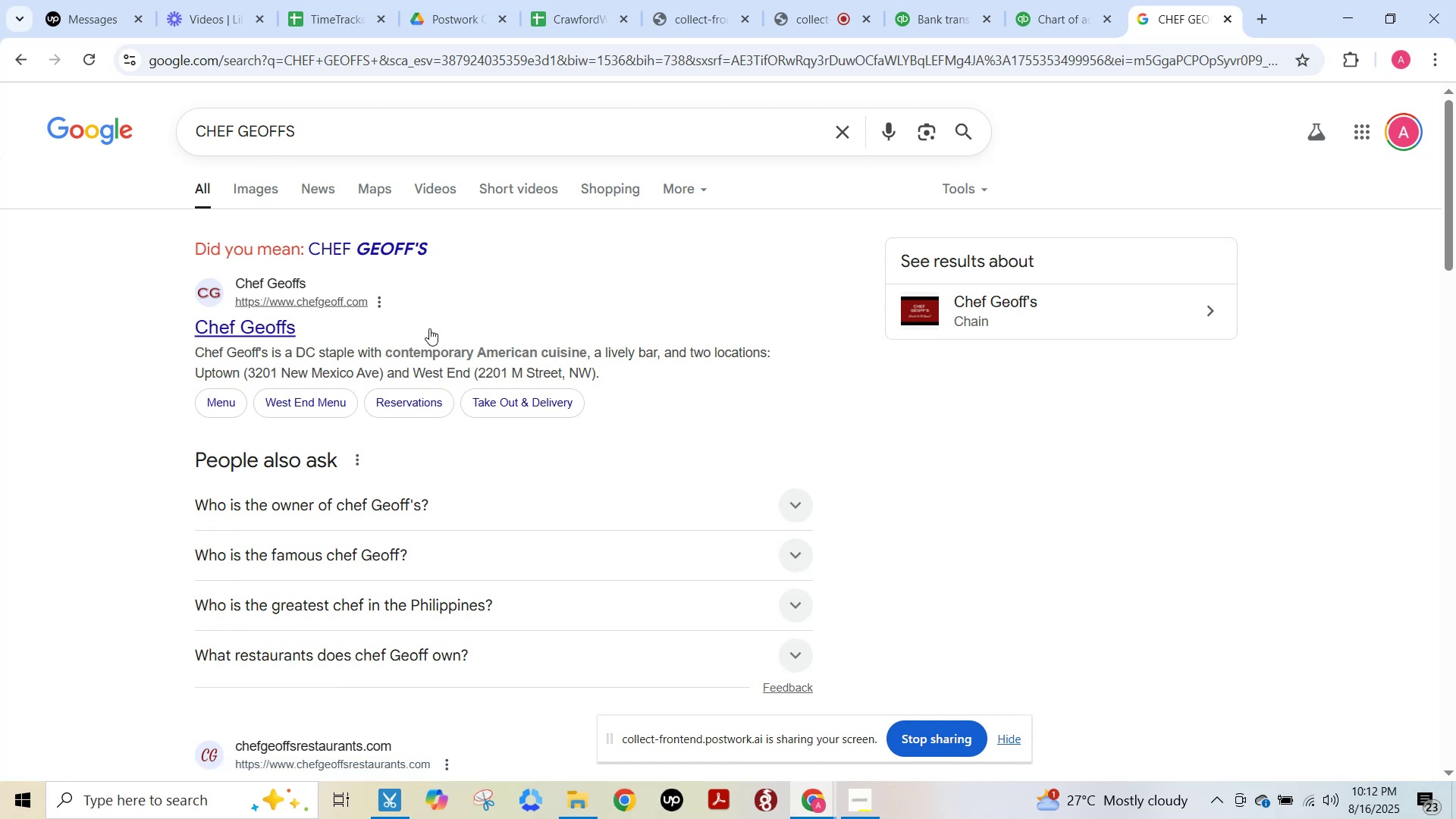 
left_click([1051, 20])
 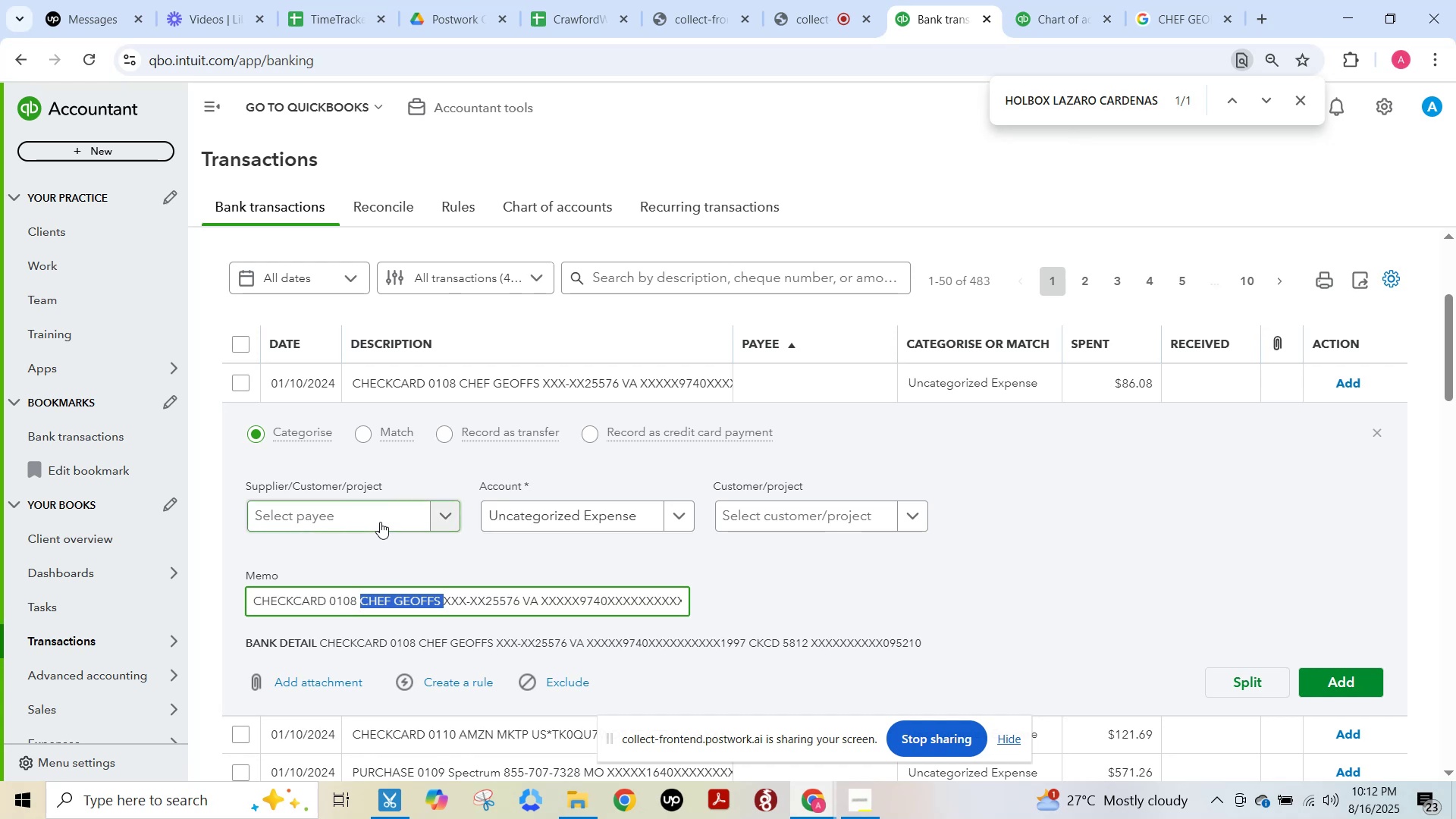 
left_click([380, 522])
 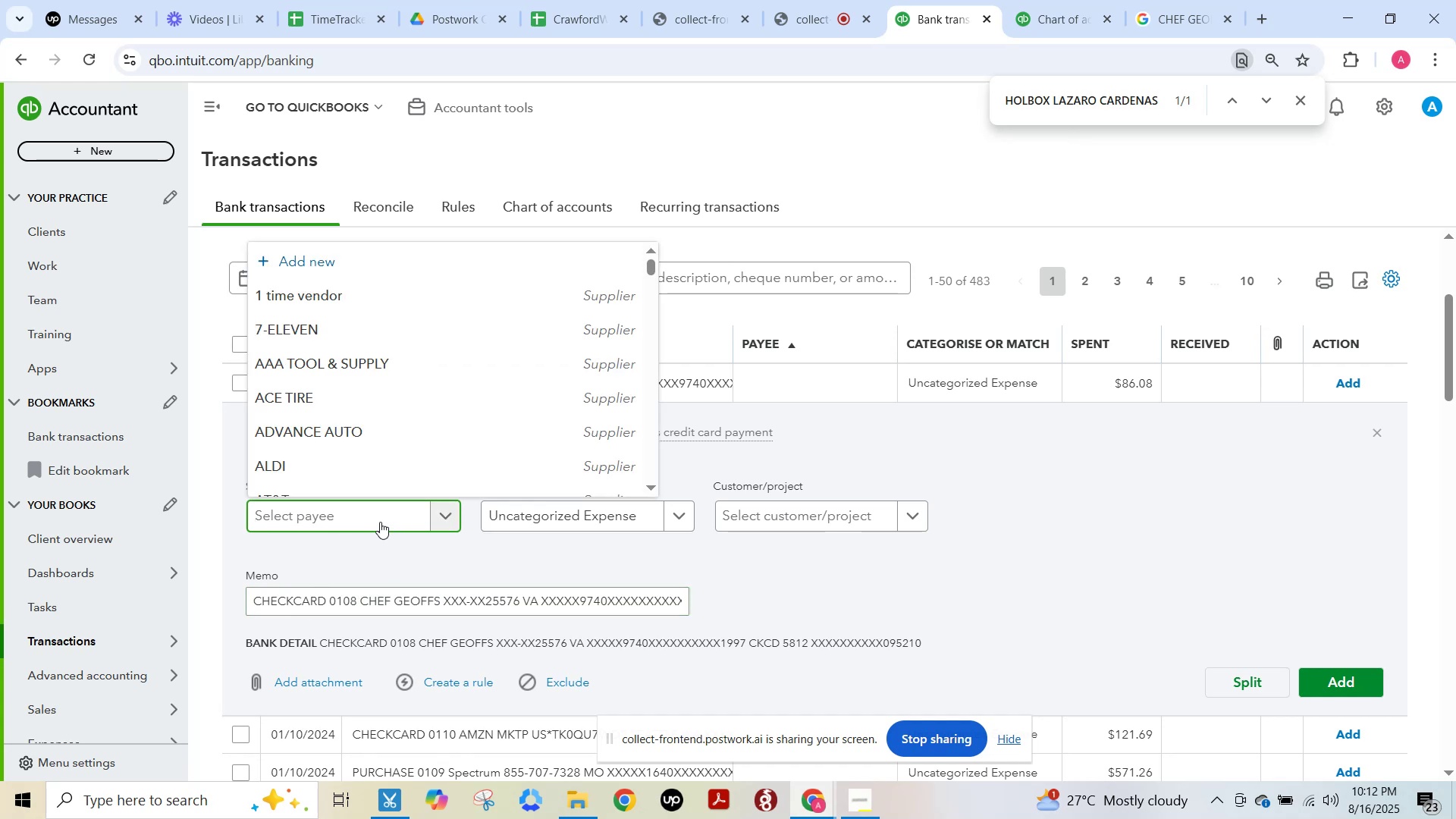 
key(Control+V)
 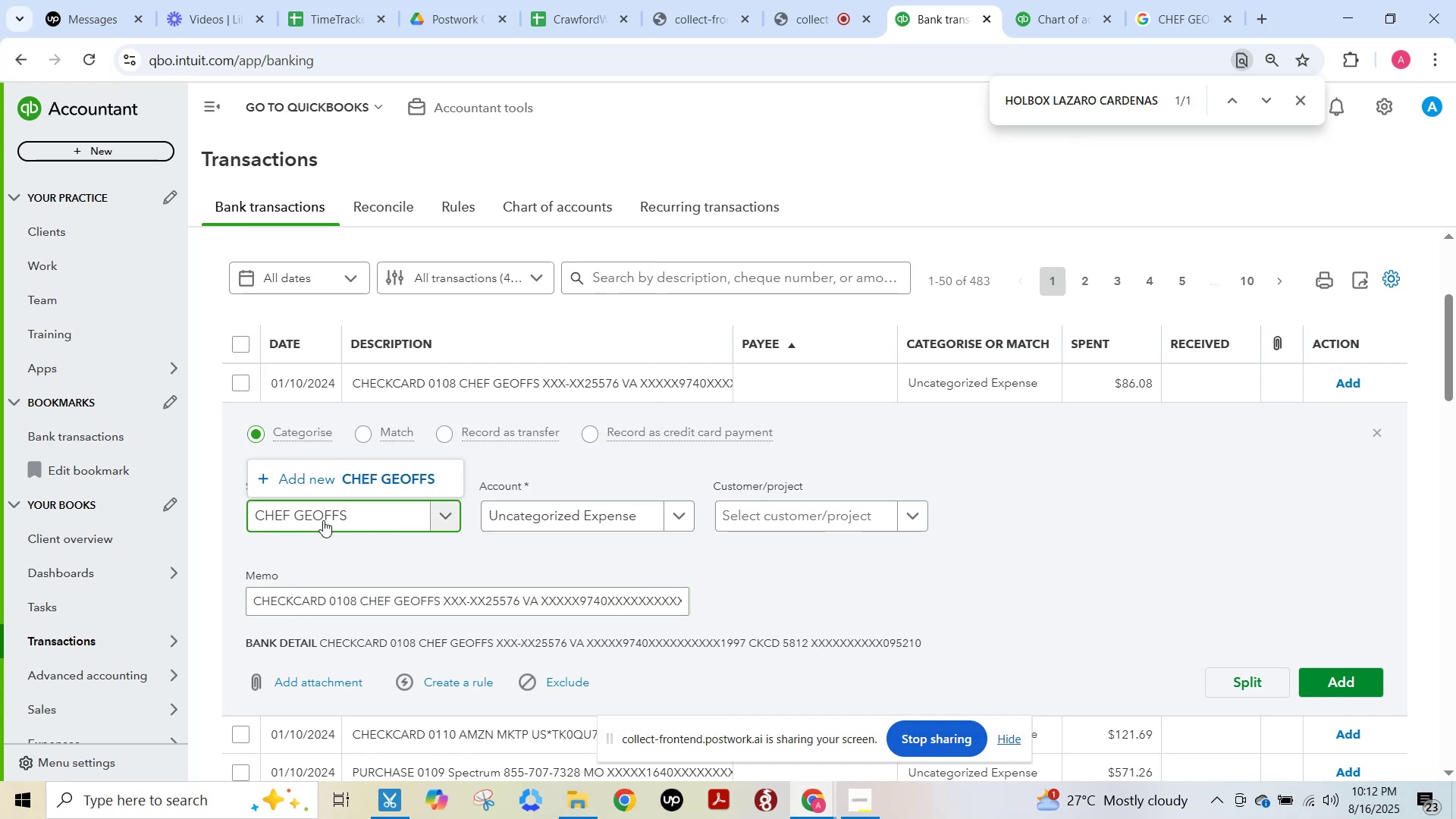 
left_click([391, 480])
 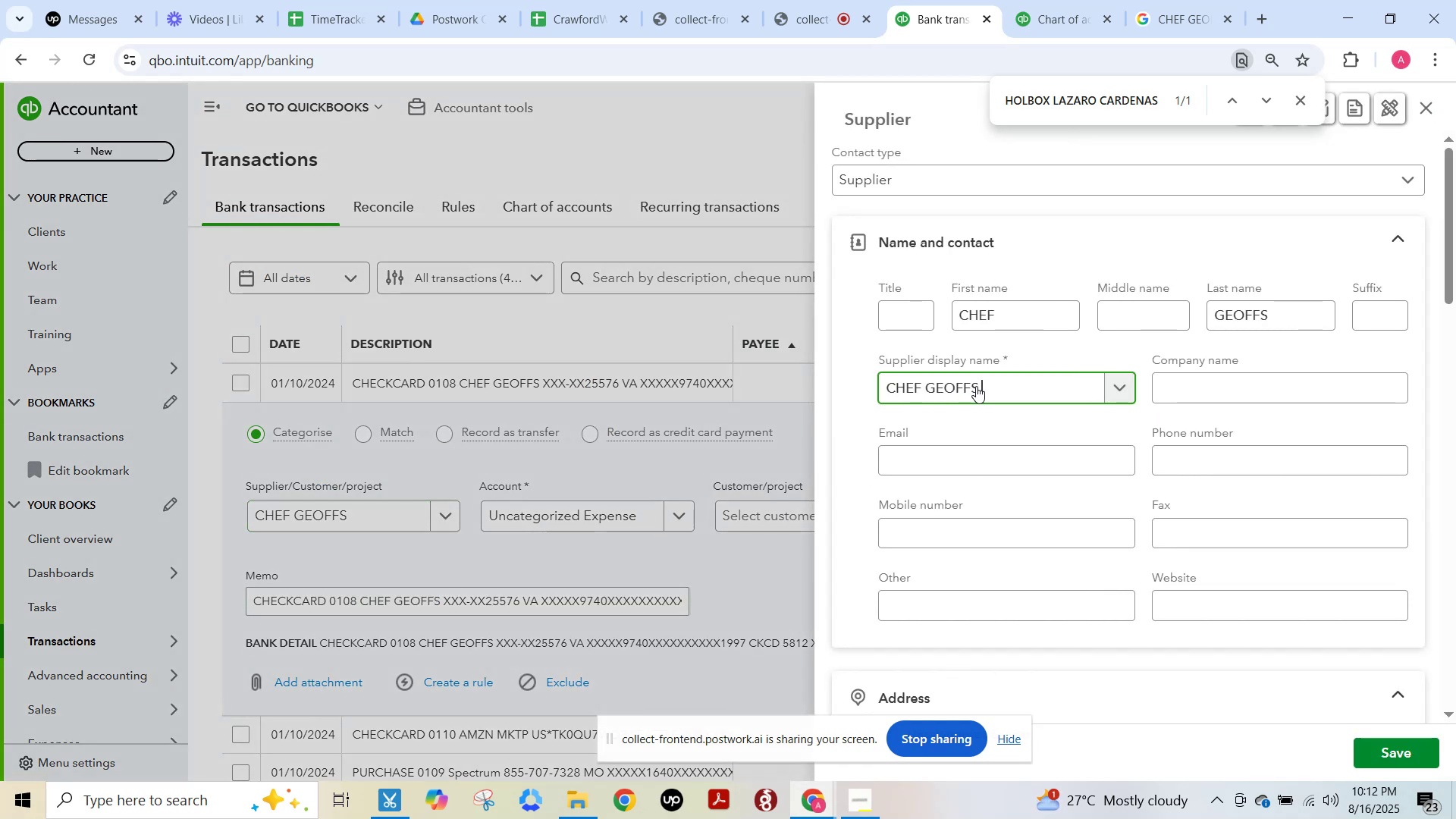 
left_click([973, 386])
 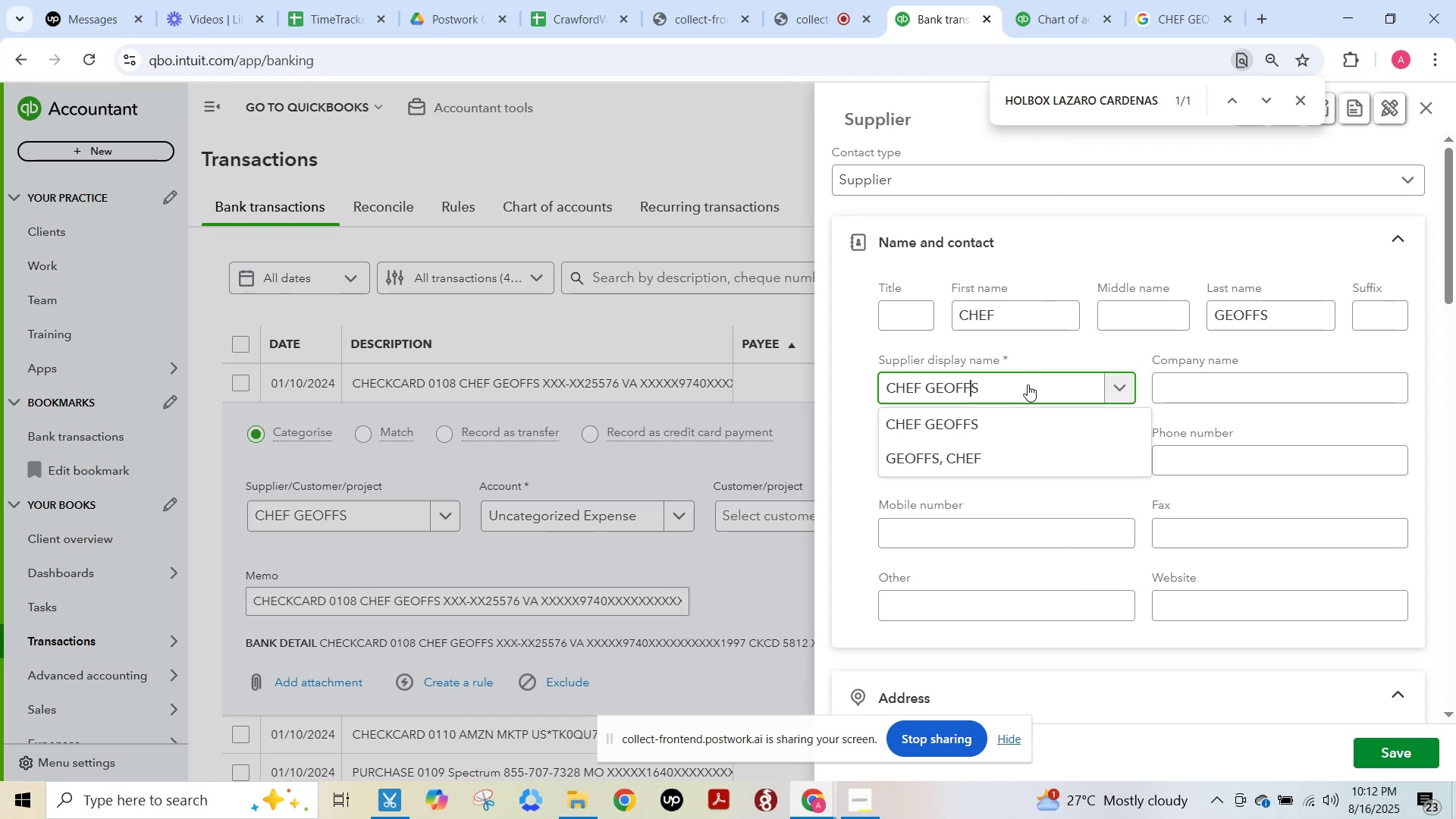 
left_click([1417, 757])
 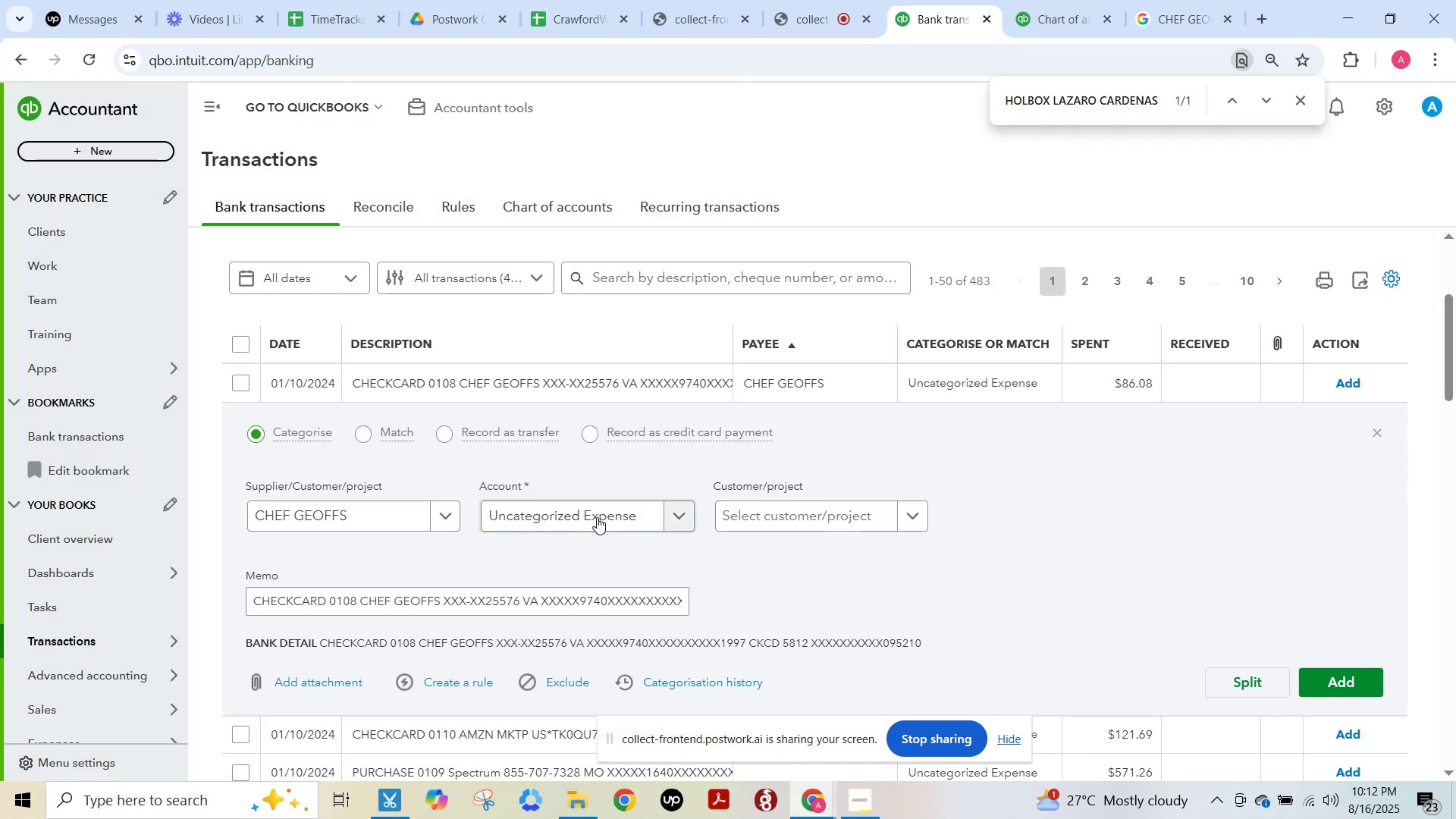 
left_click([597, 517])
 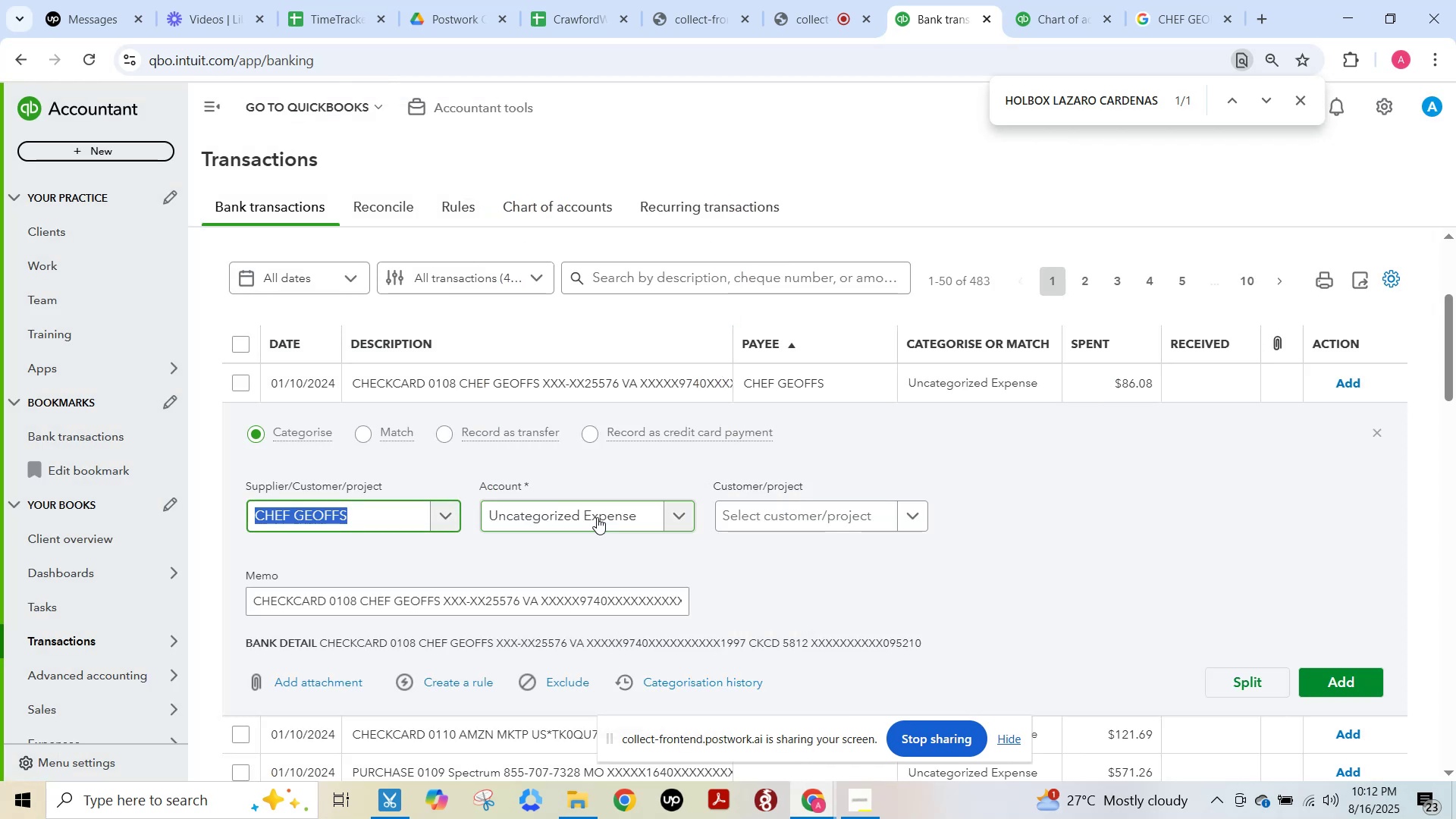 
left_click([597, 517])
 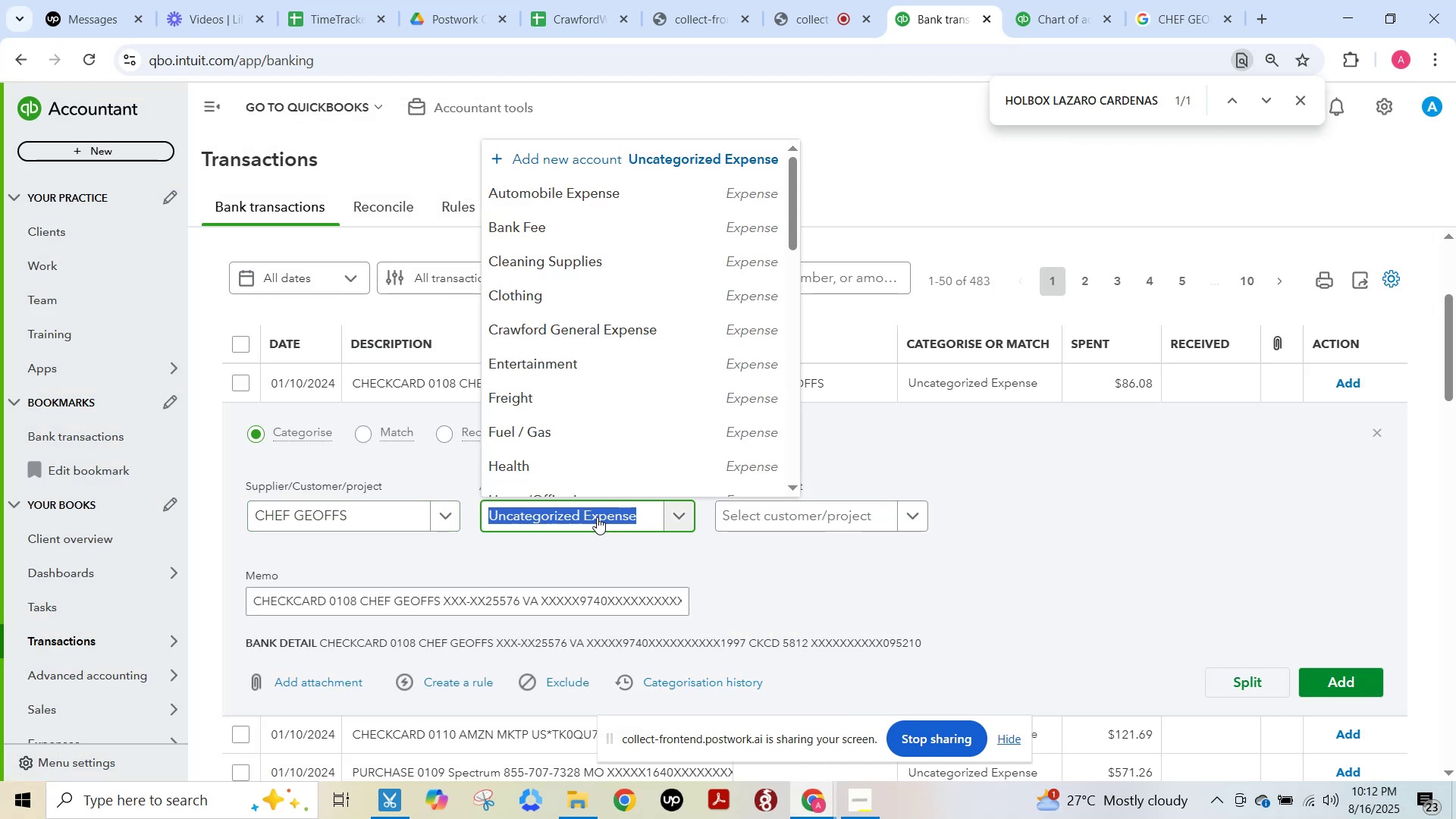 
type([F15]e)
key(Backspace)
key(Backspace)
type(meal)
 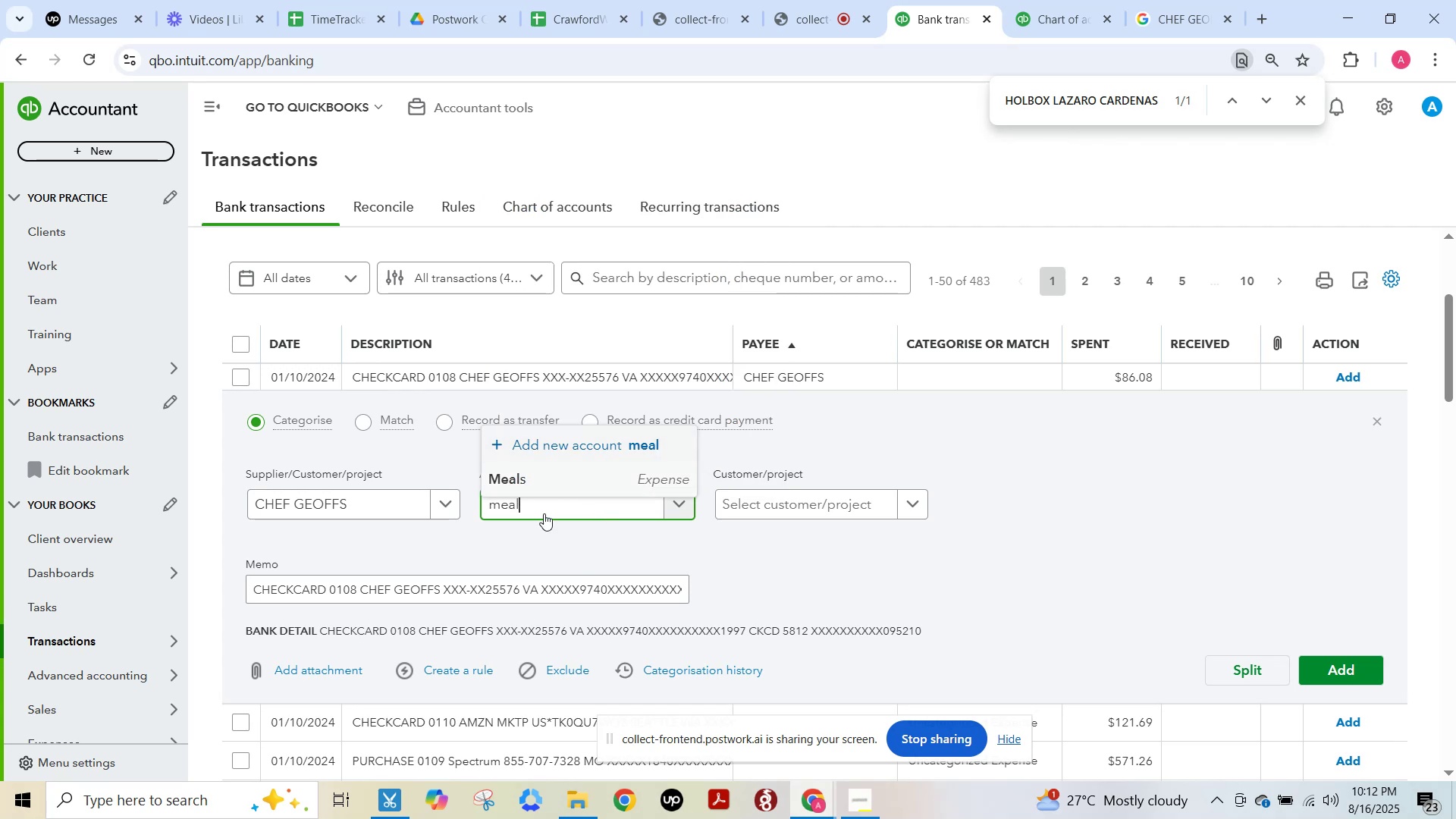 
left_click([553, 487])
 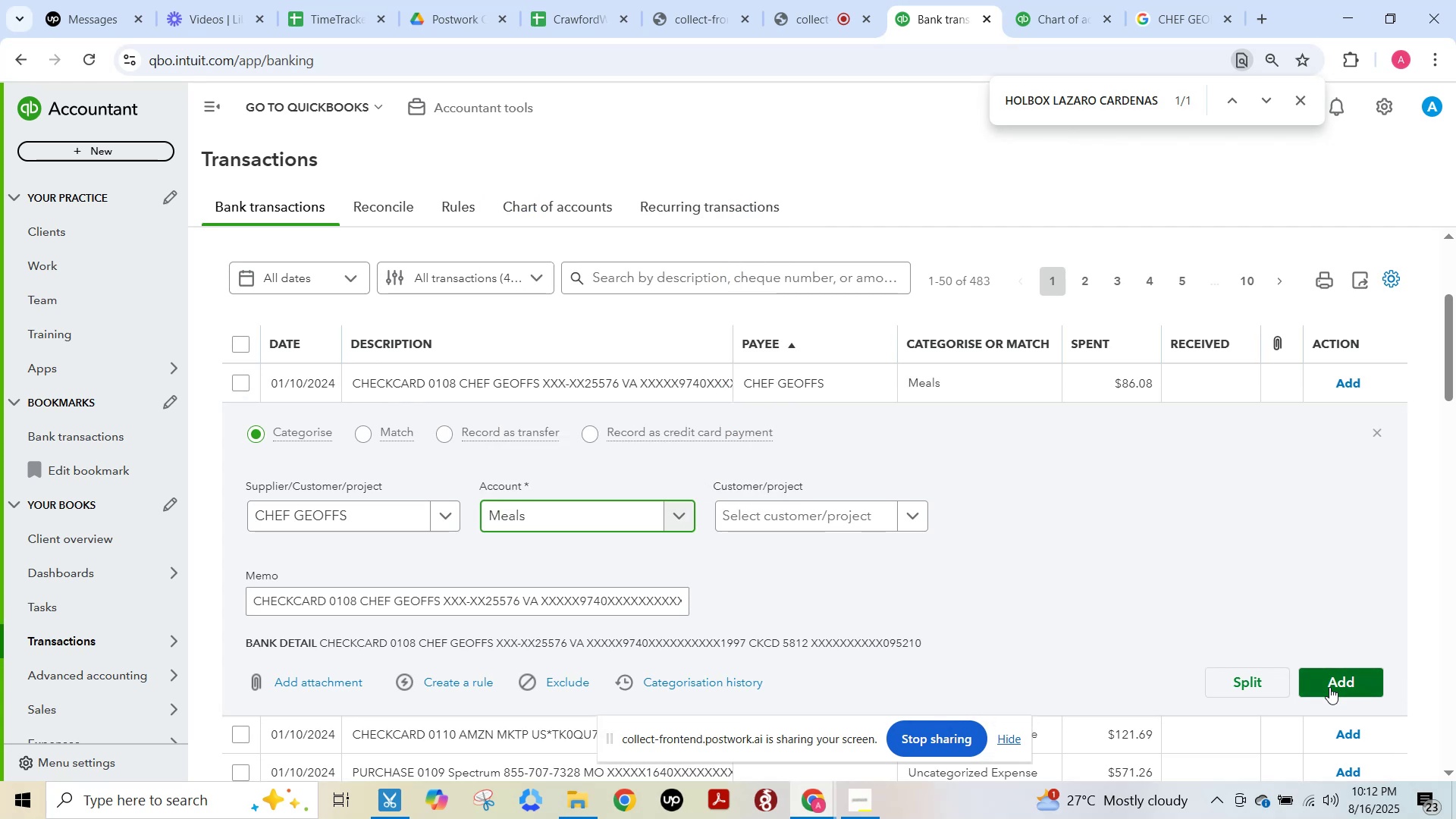 
left_click([1329, 687])
 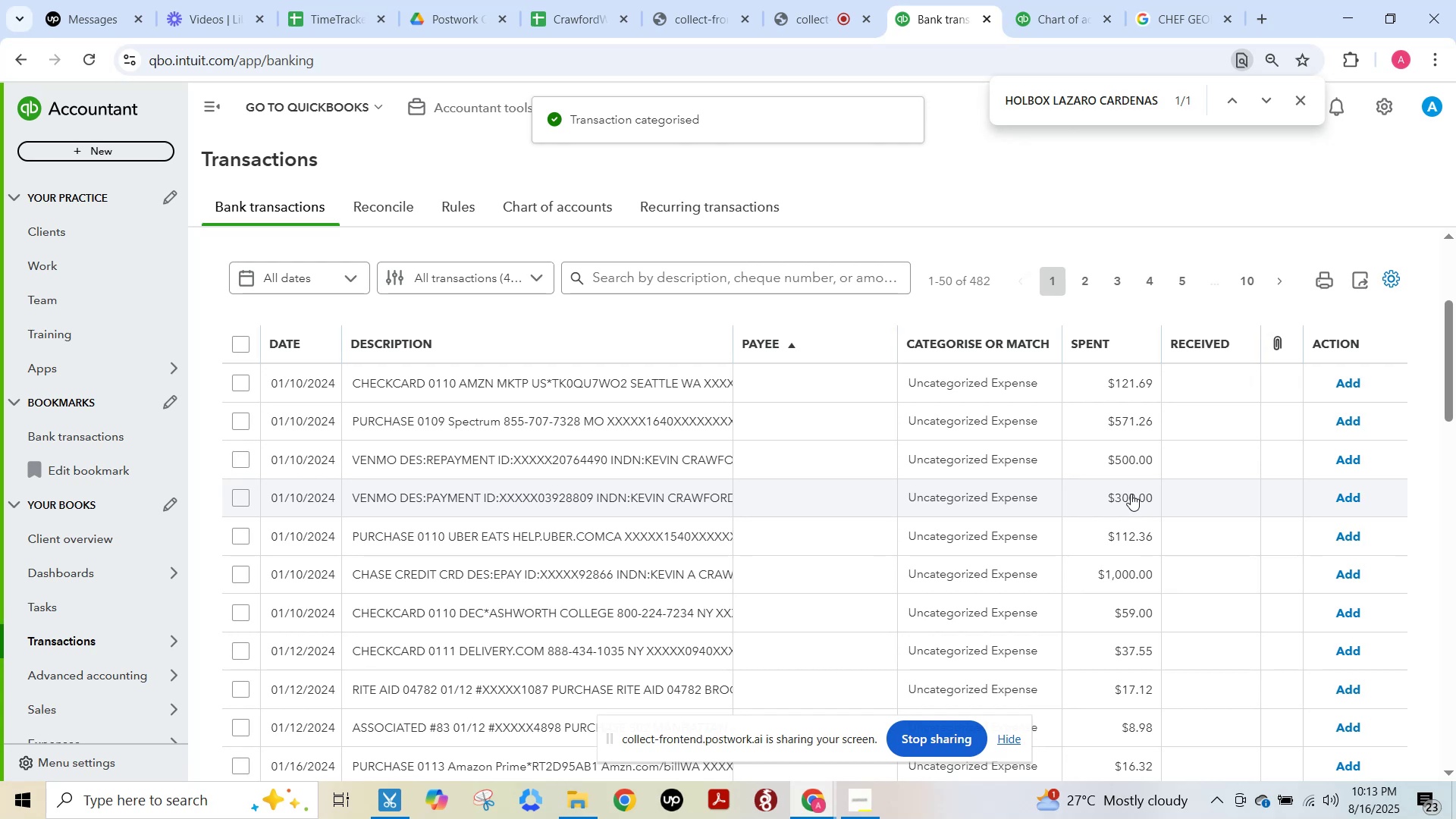 
wait(10.78)
 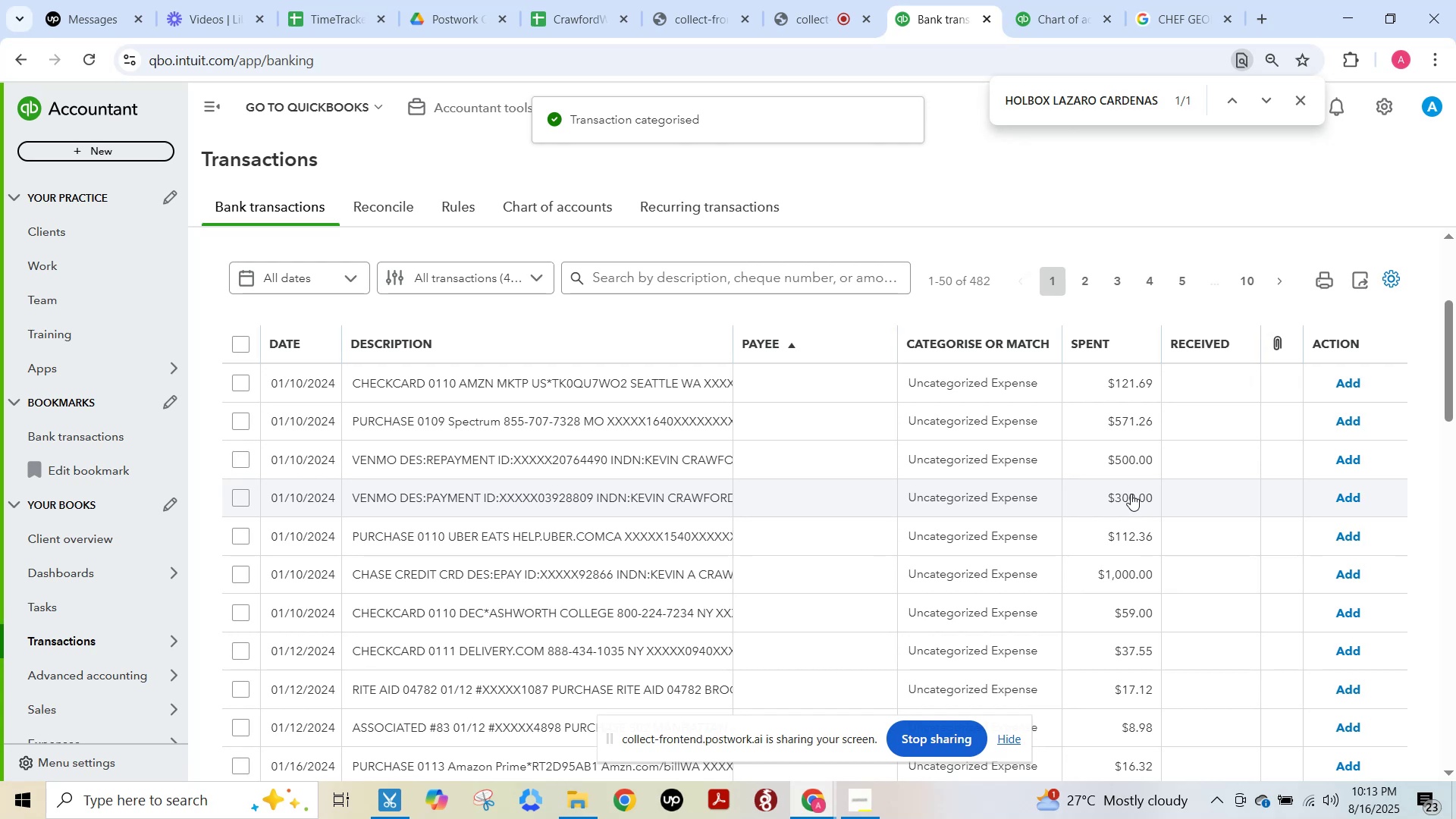 
left_click([458, 391])
 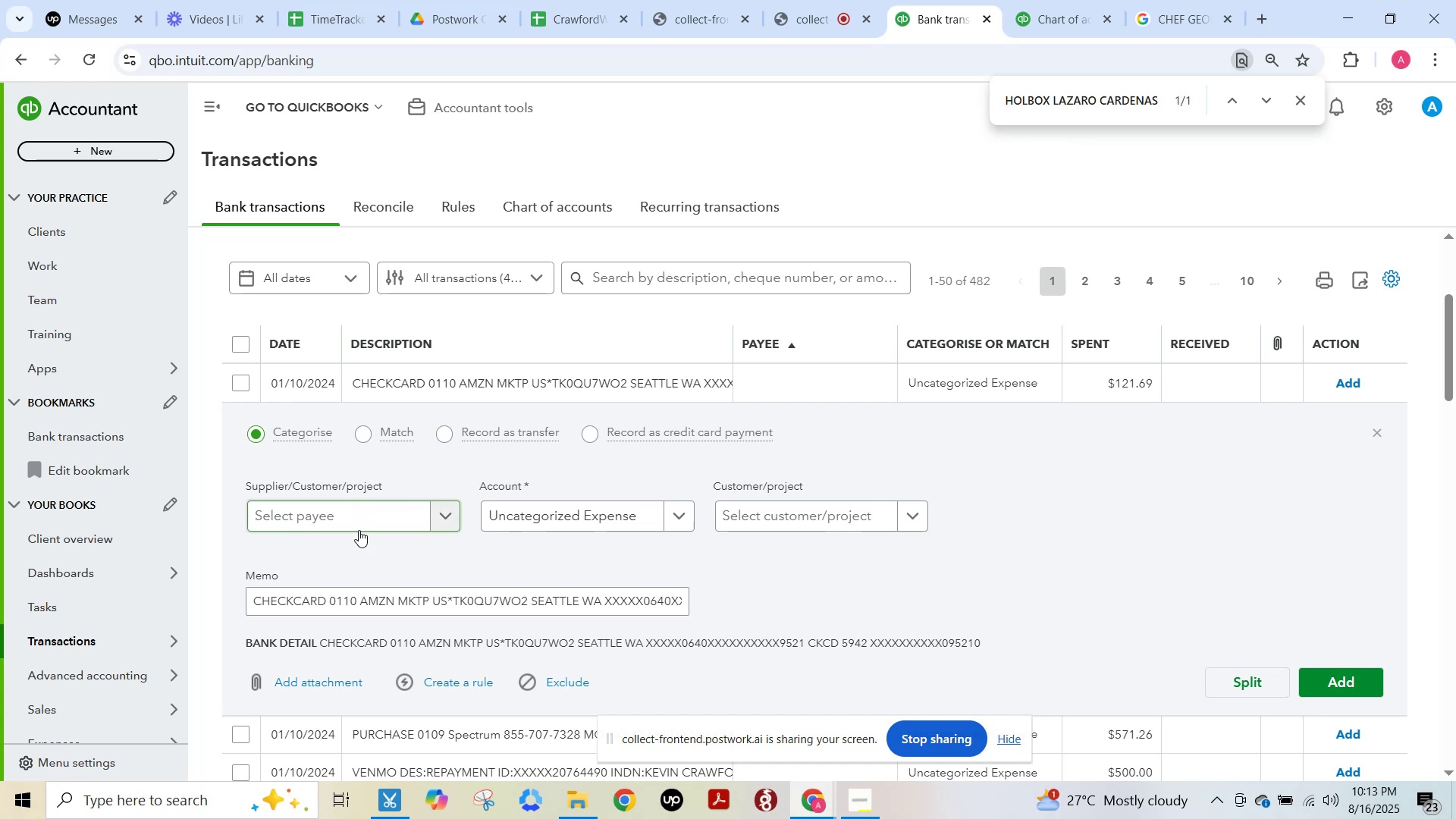 
wait(5.24)
 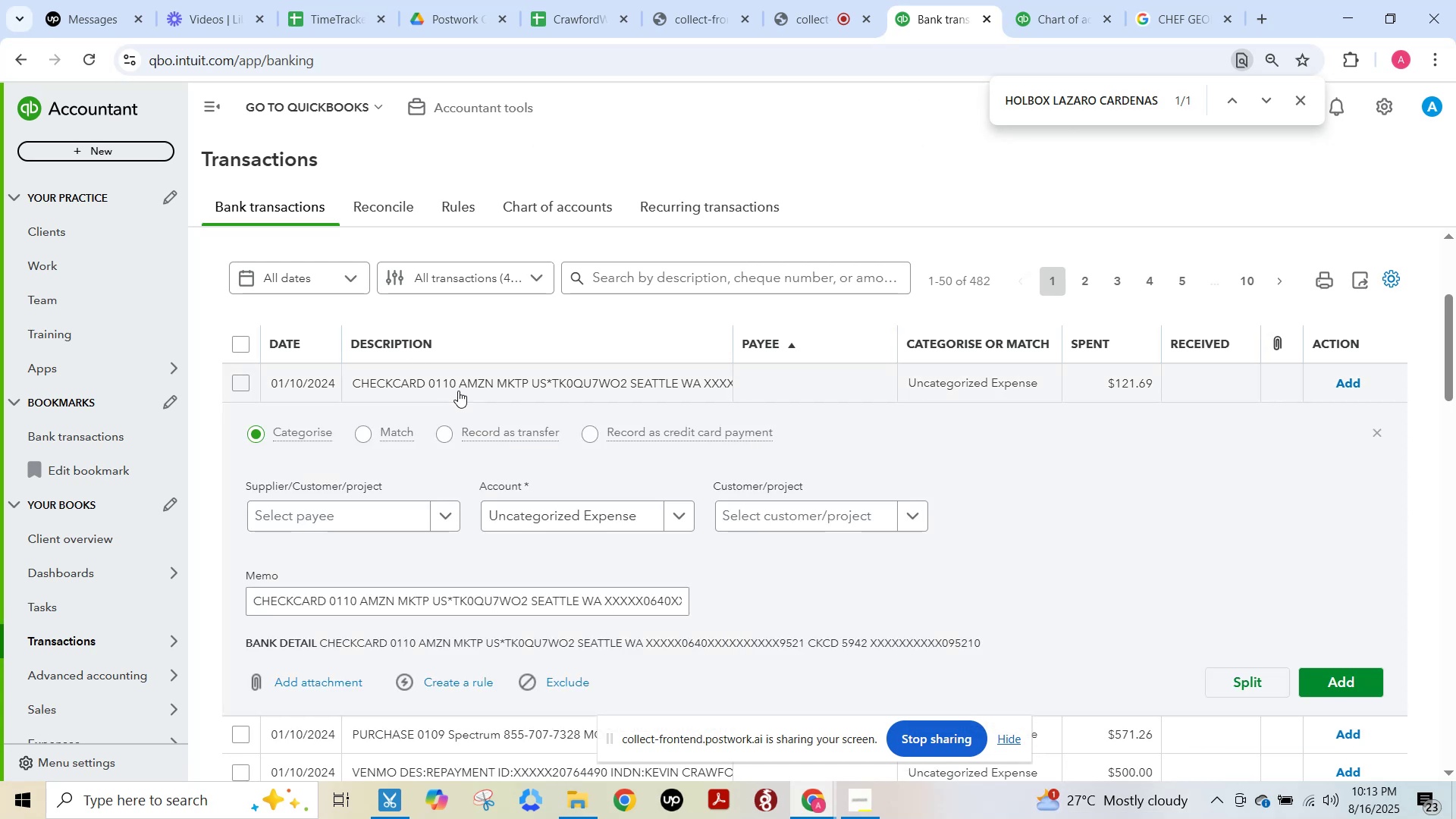 
left_click([347, 508])
 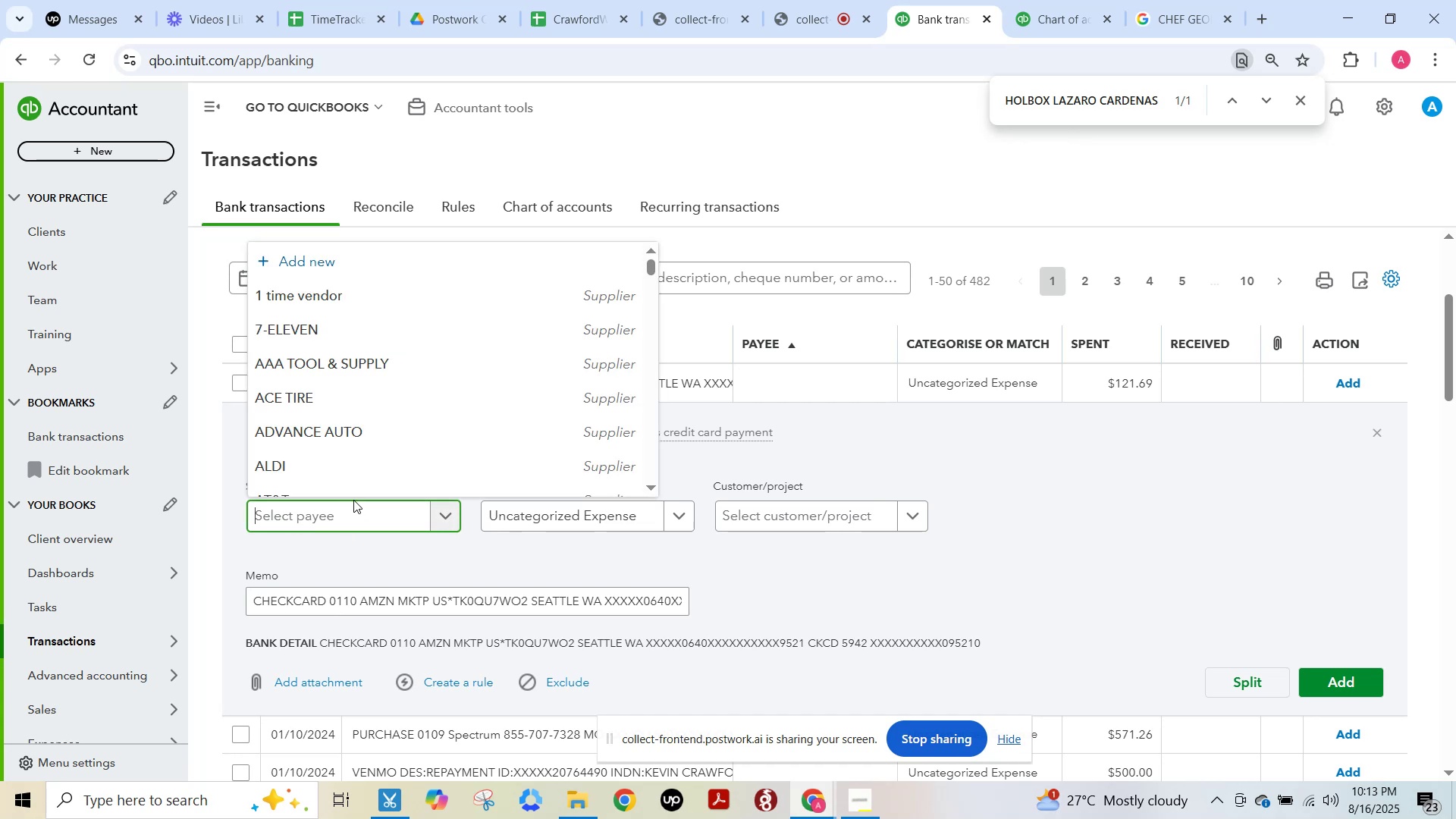 
type(amaz)
 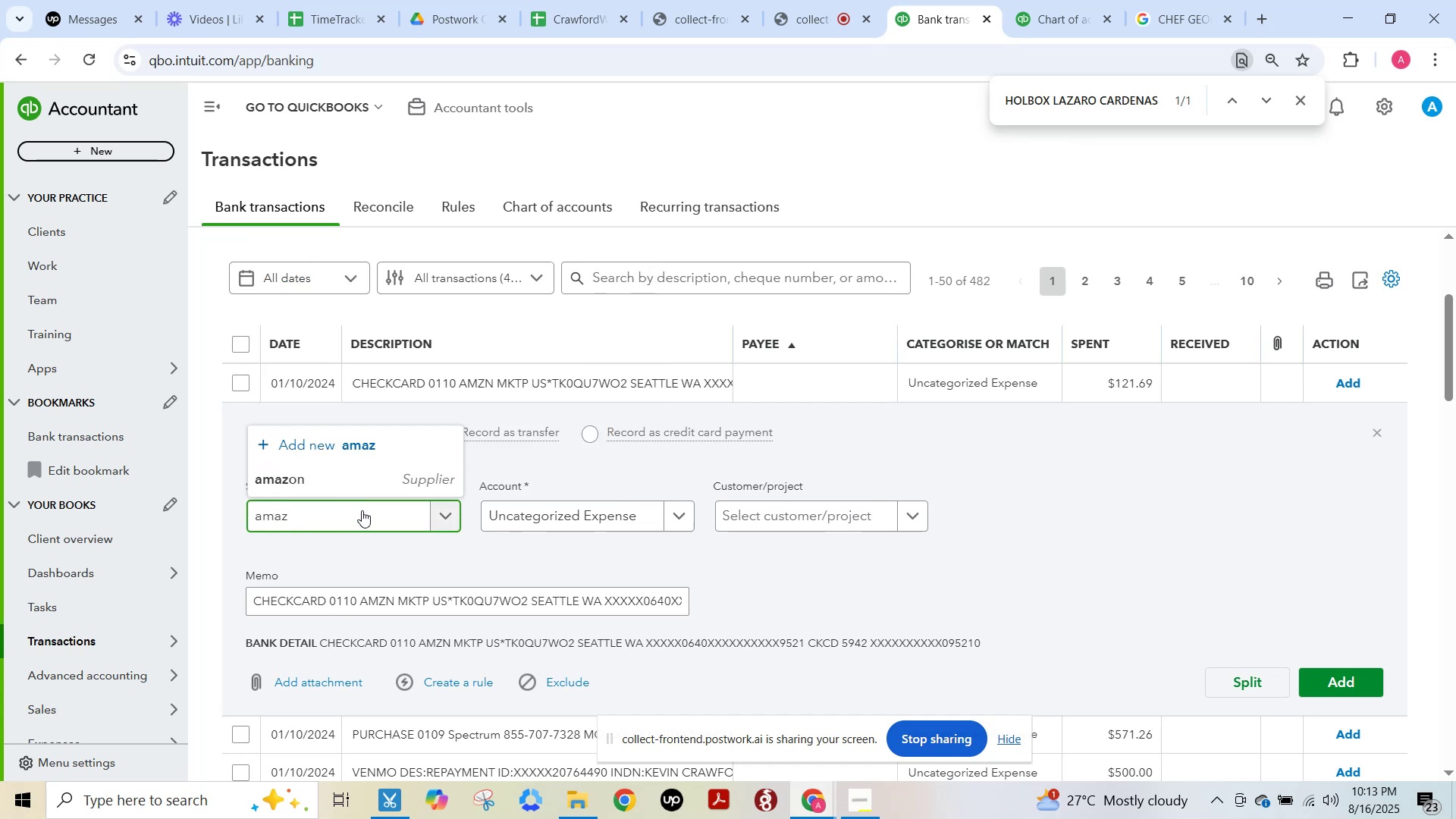 
left_click([362, 485])
 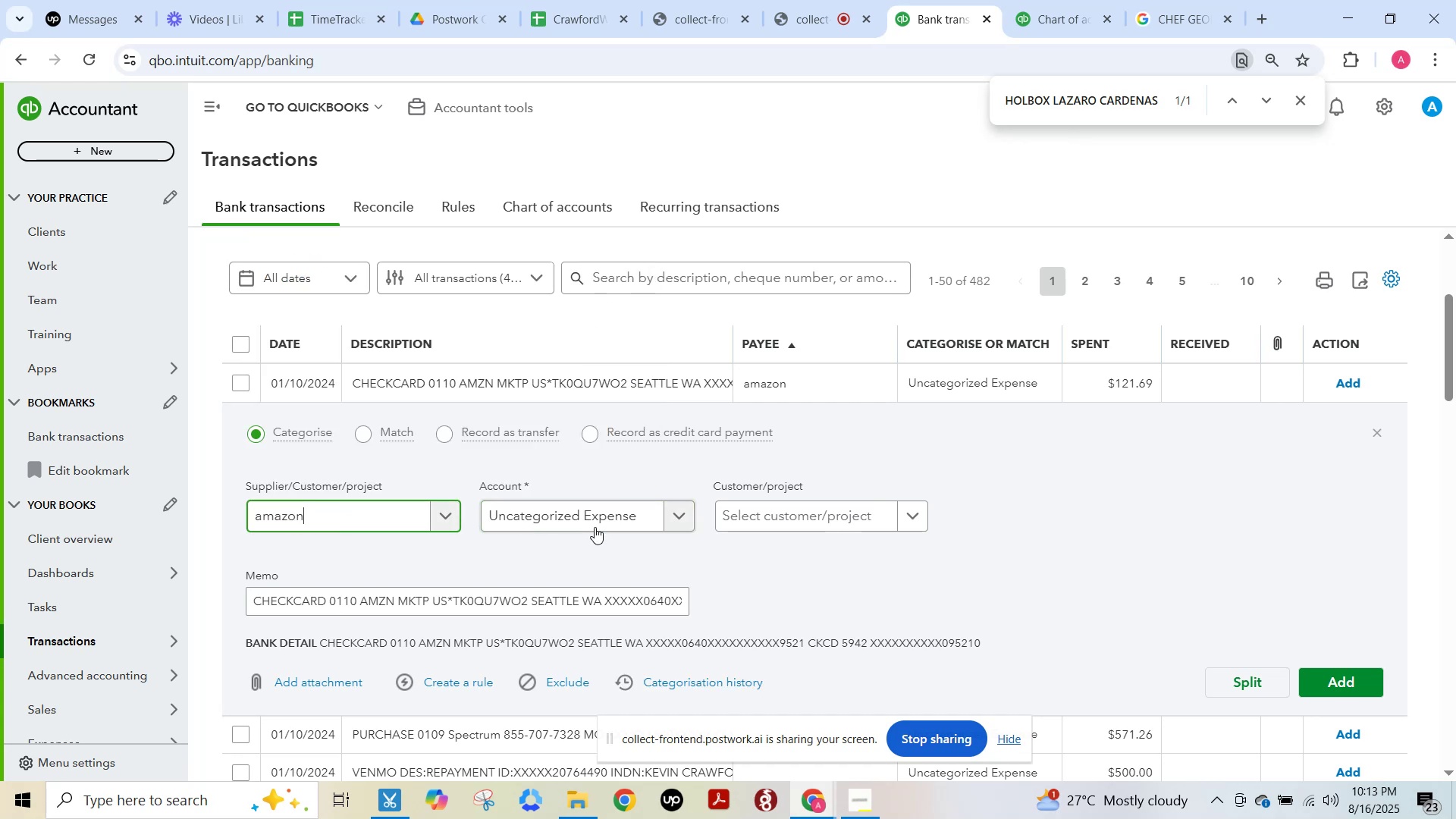 
left_click([594, 526])
 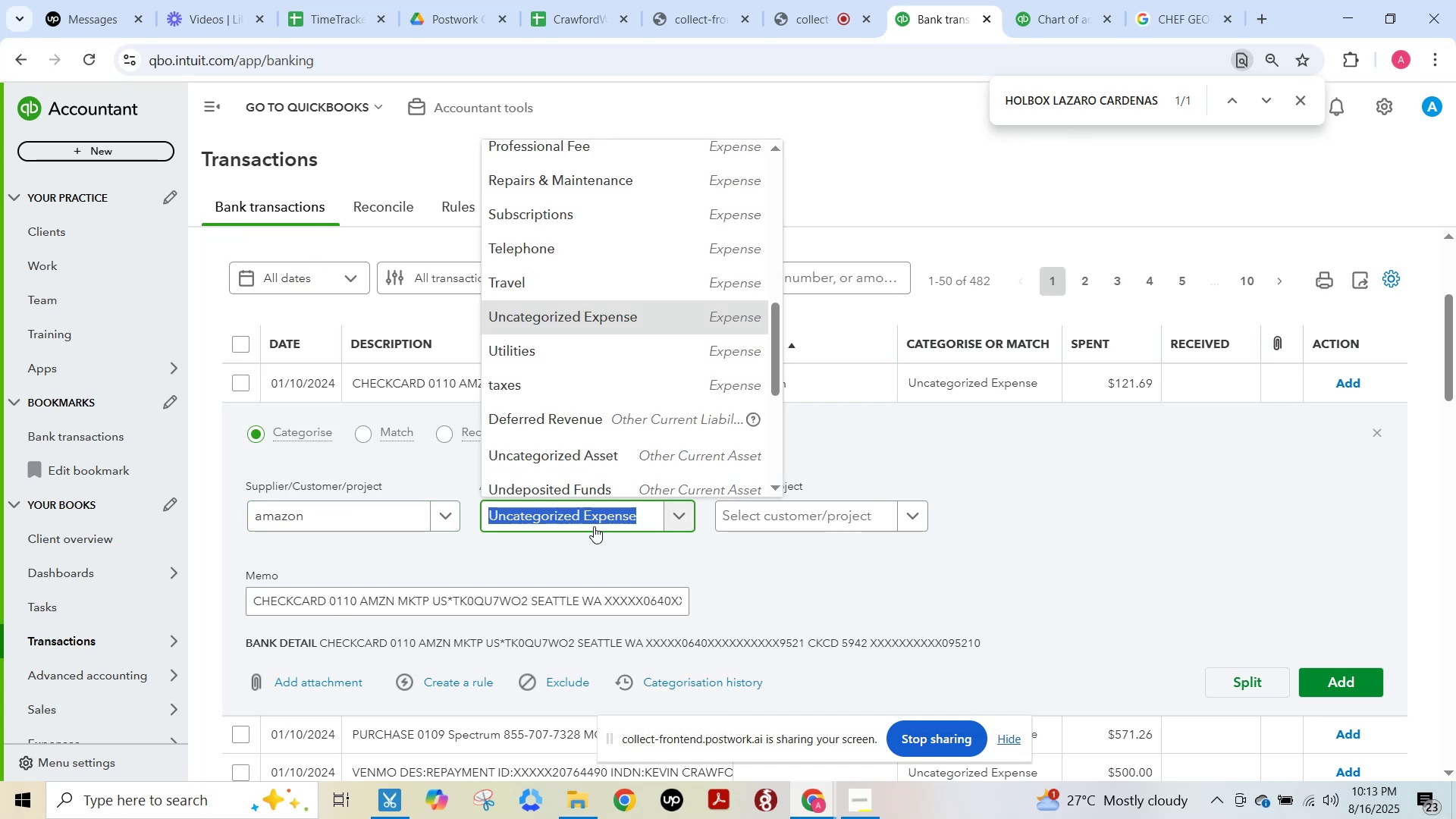 
type(cra)
 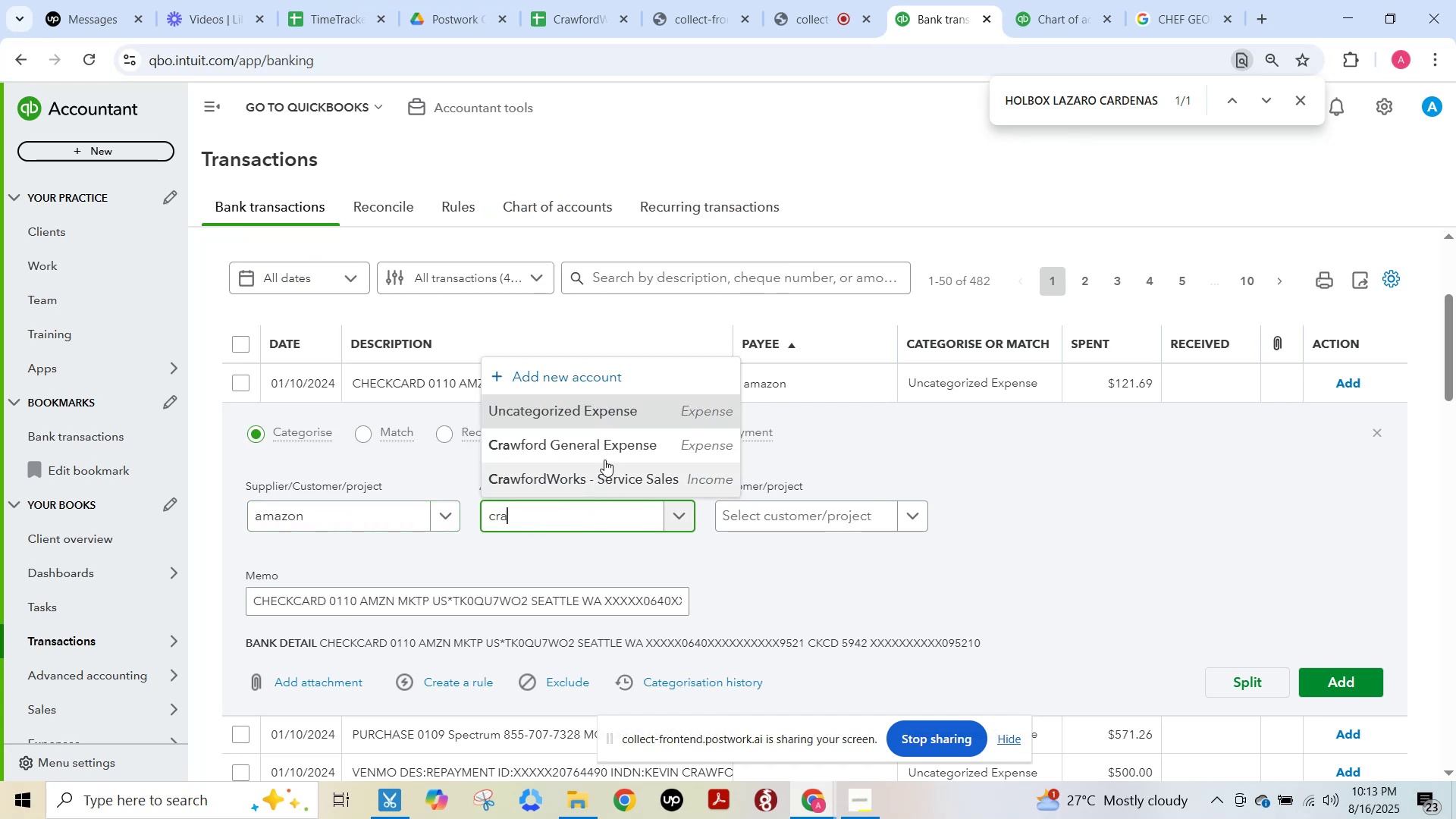 
left_click([607, 453])
 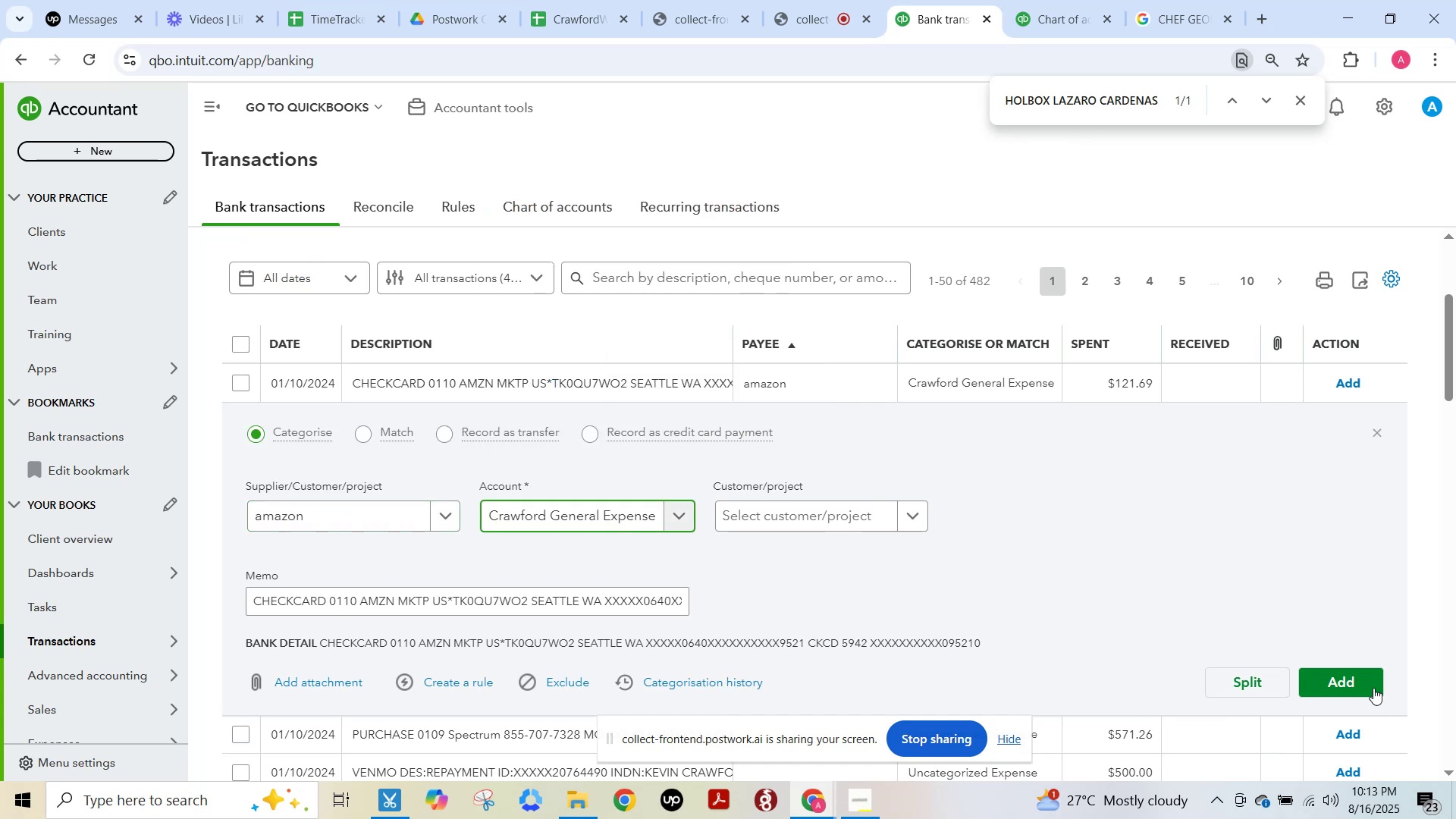 
left_click([1369, 684])
 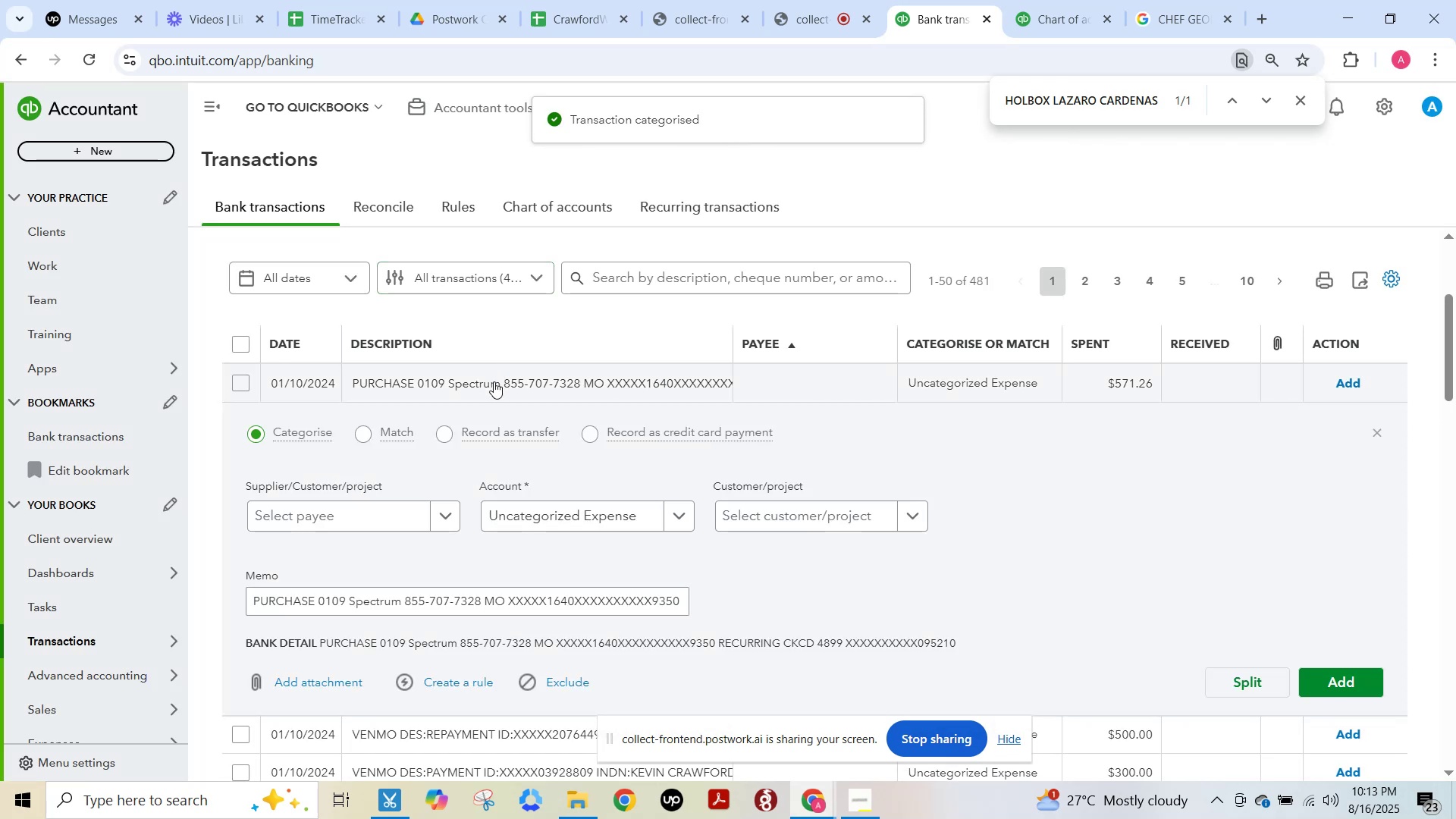 
wait(5.04)
 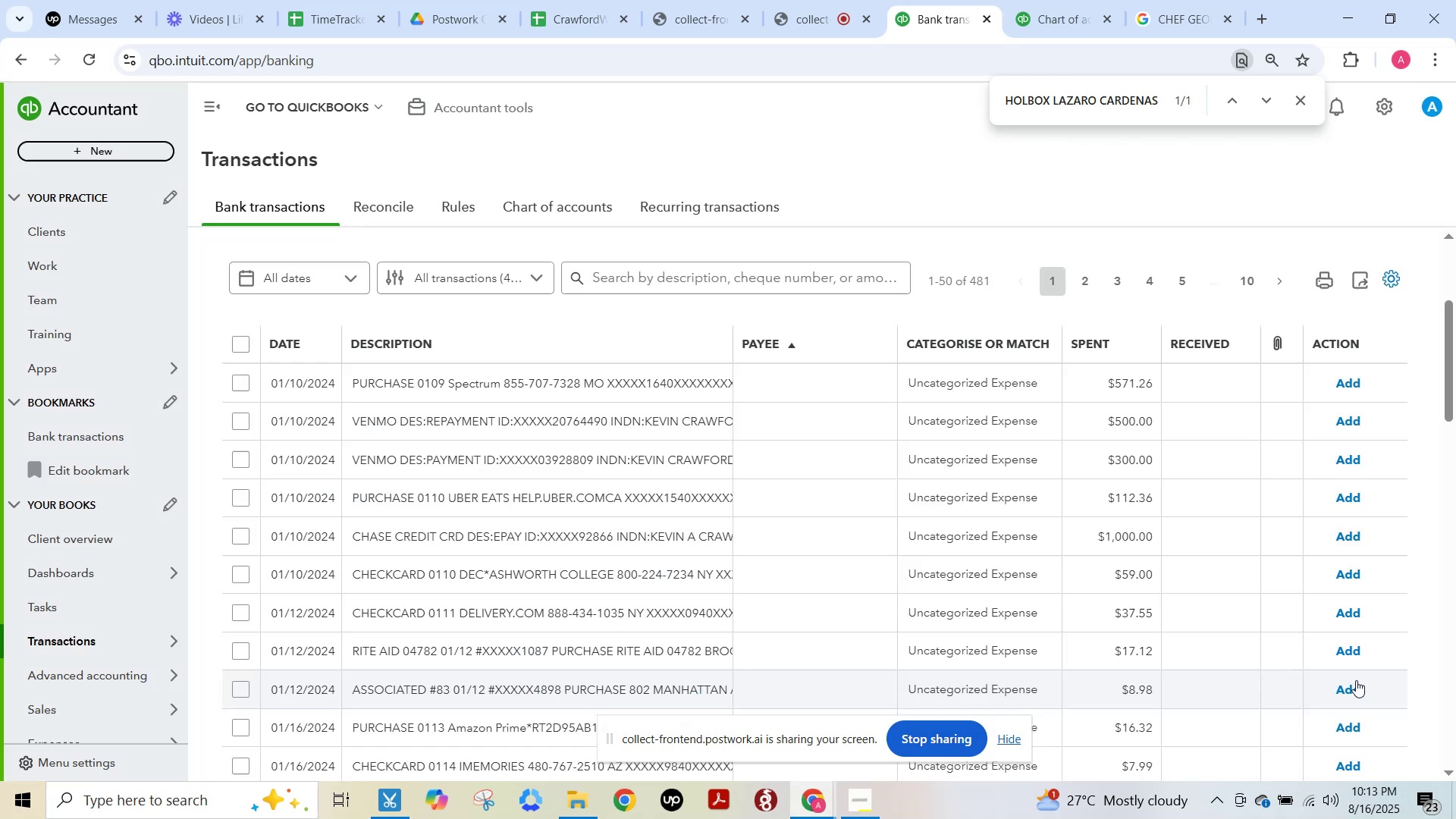 
left_click_drag(start_coordinate=[366, 601], to_coordinate=[700, 608])
 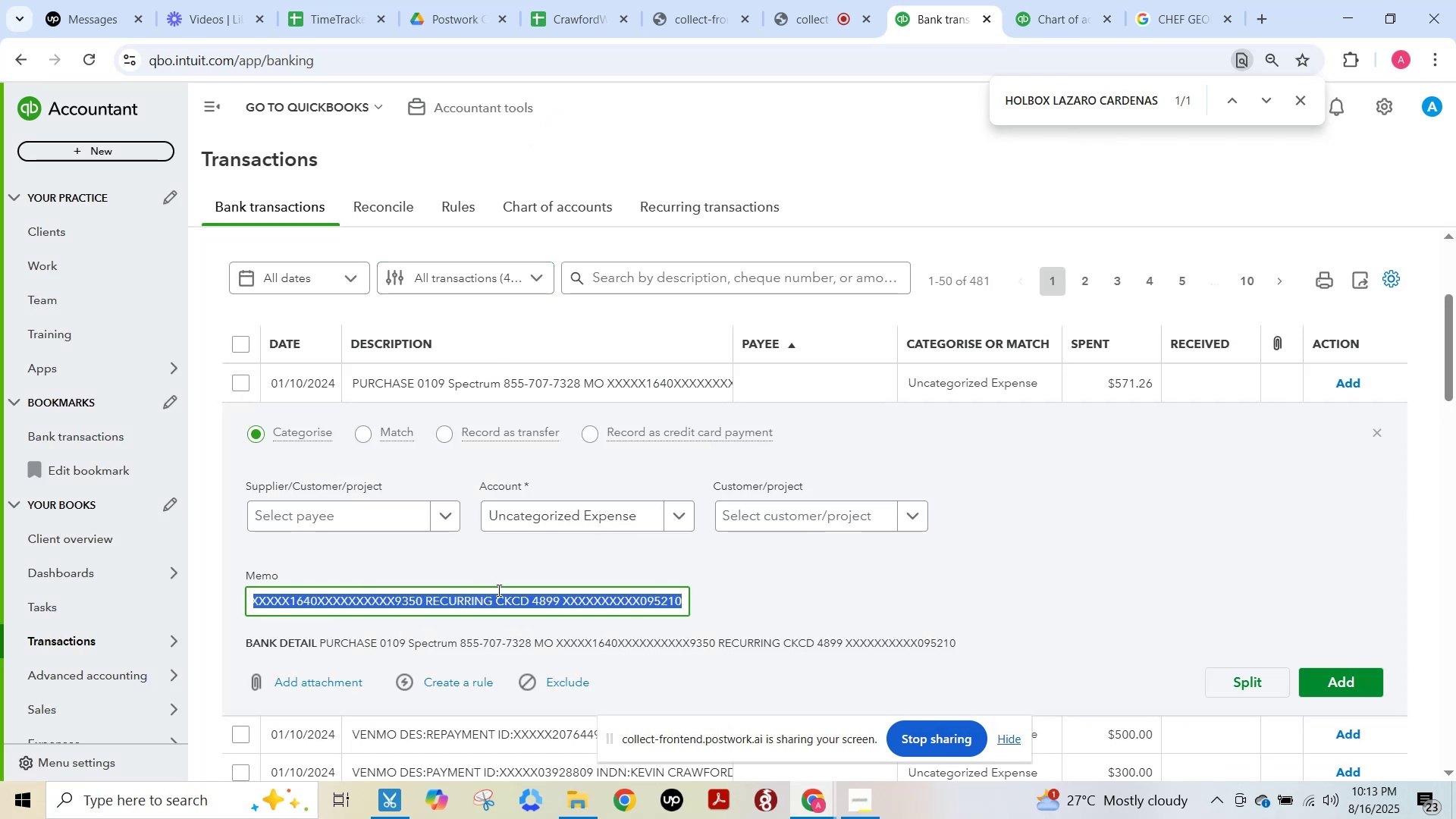 
left_click([497, 590])
 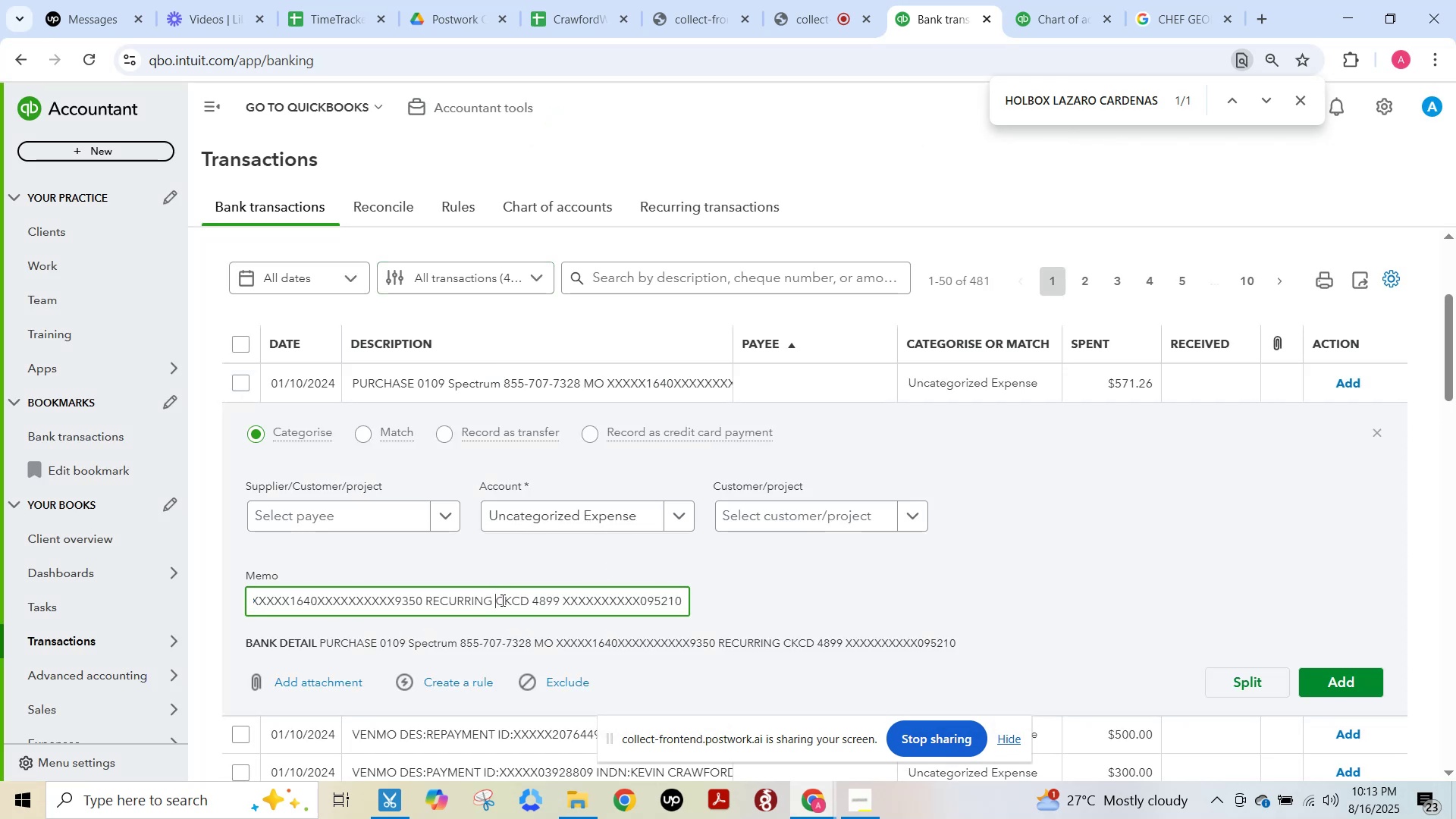 
left_click_drag(start_coordinate=[449, 604], to_coordinate=[187, 612])
 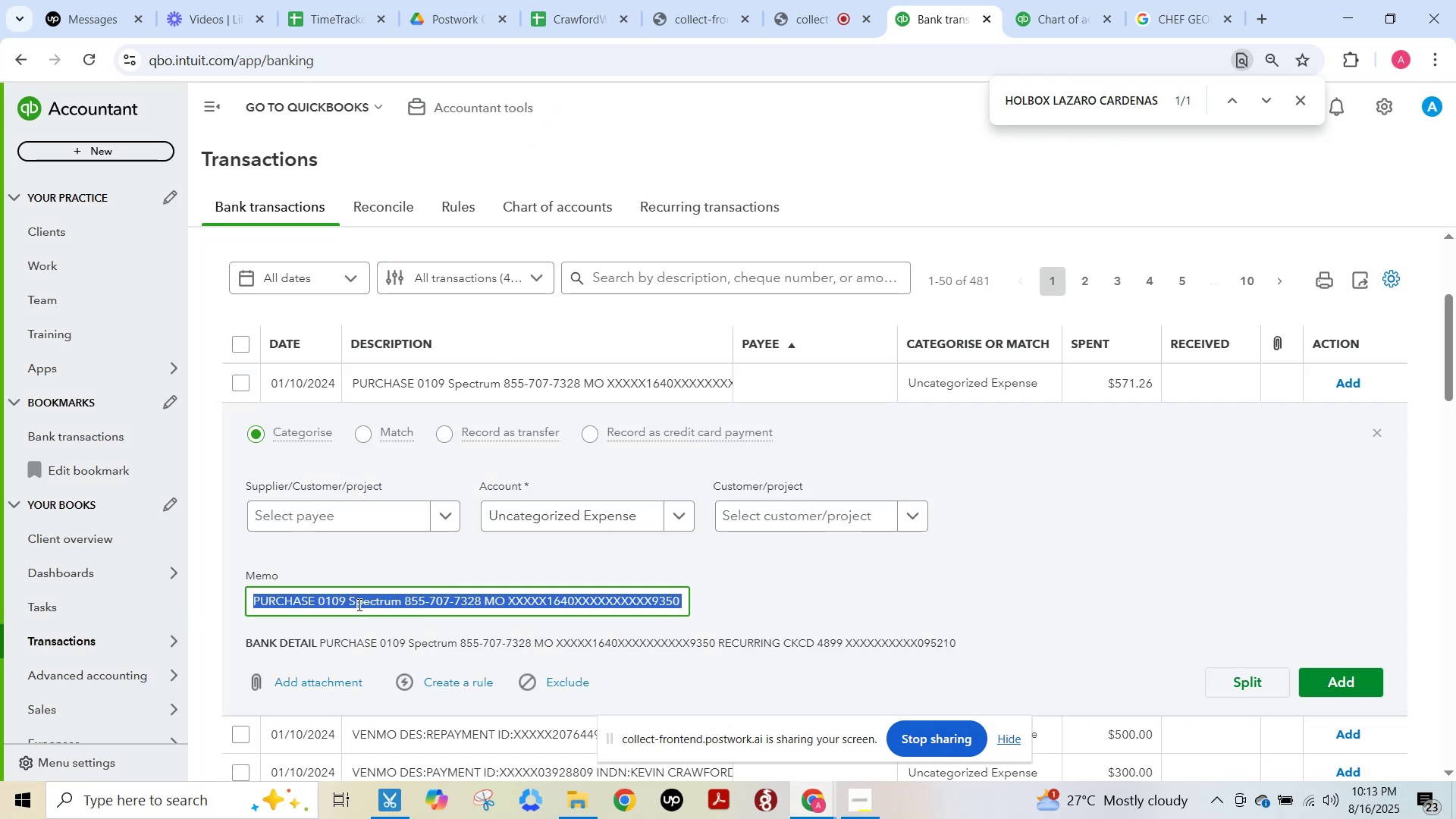 
double_click([358, 604])
 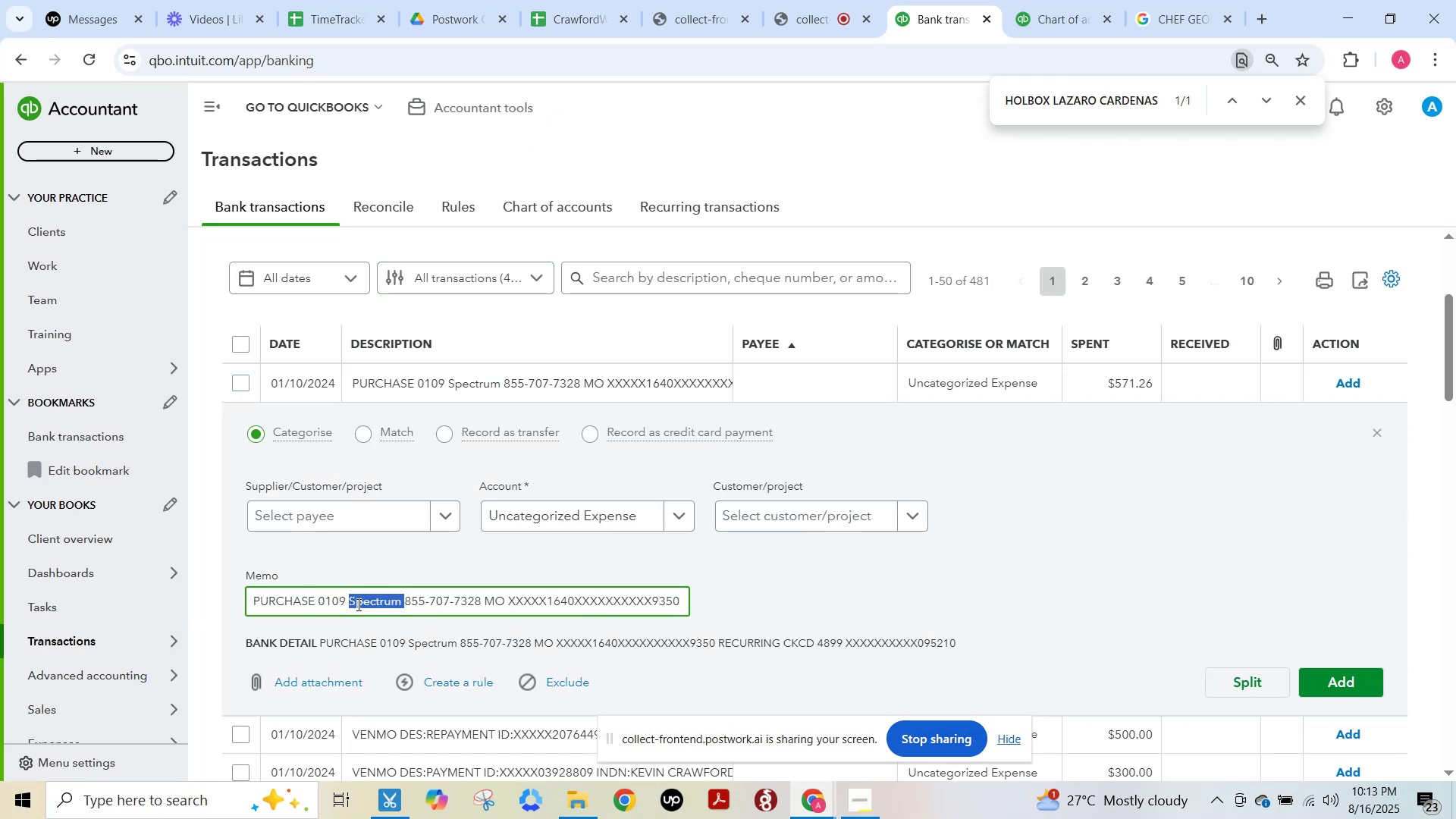 
key(Control+C)
 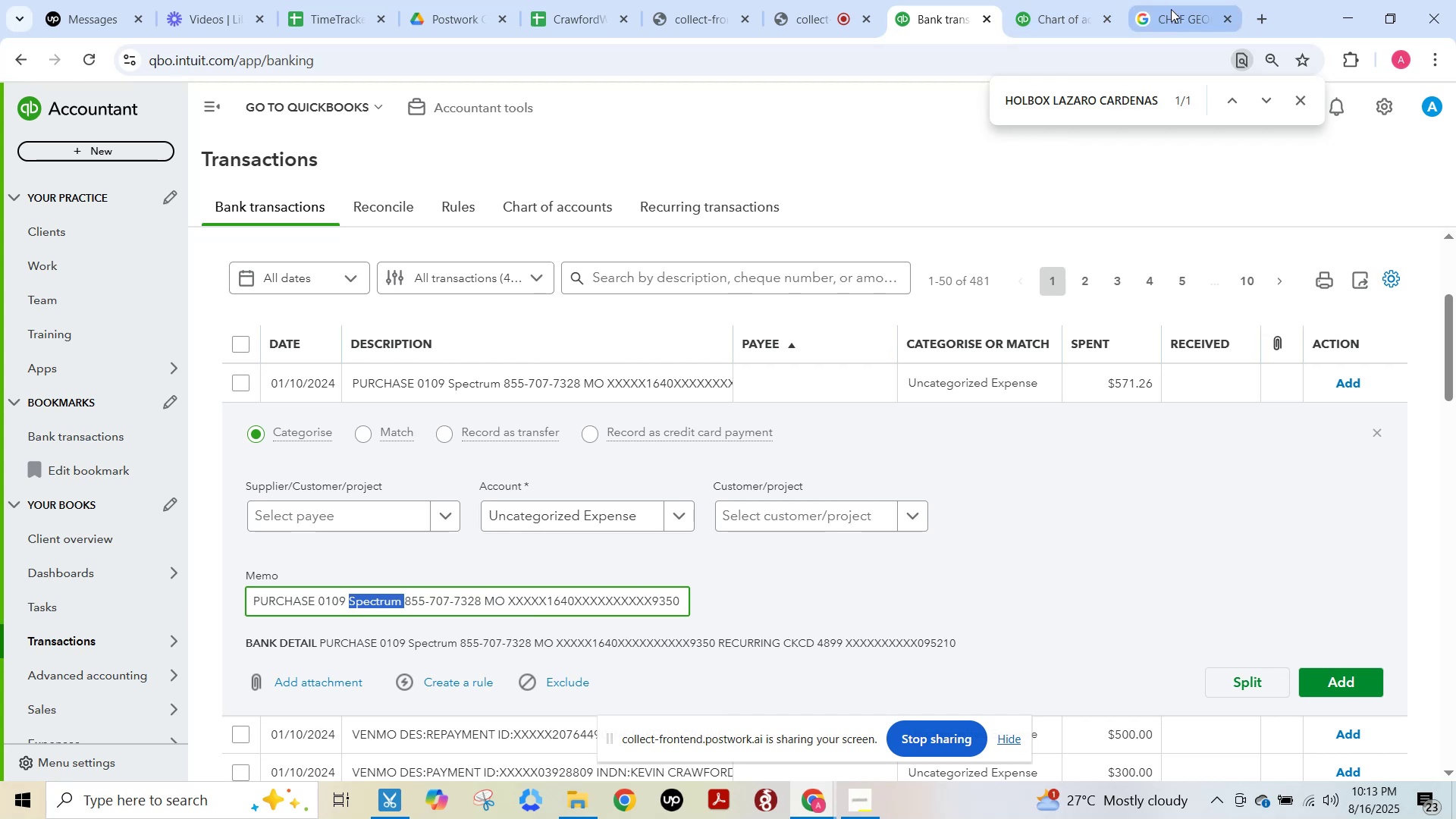 
left_click([1177, 9])
 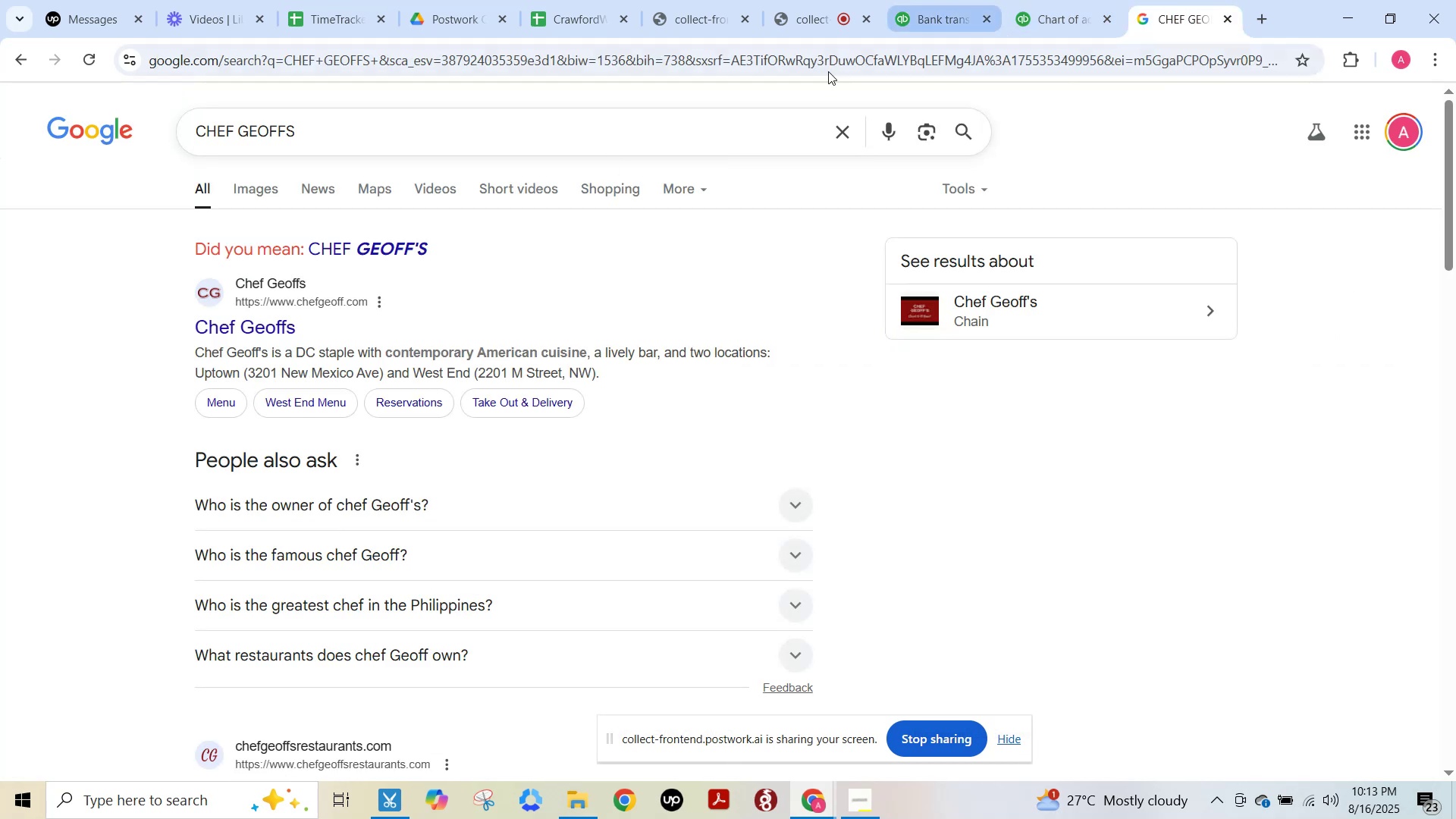 
left_click([626, 131])
 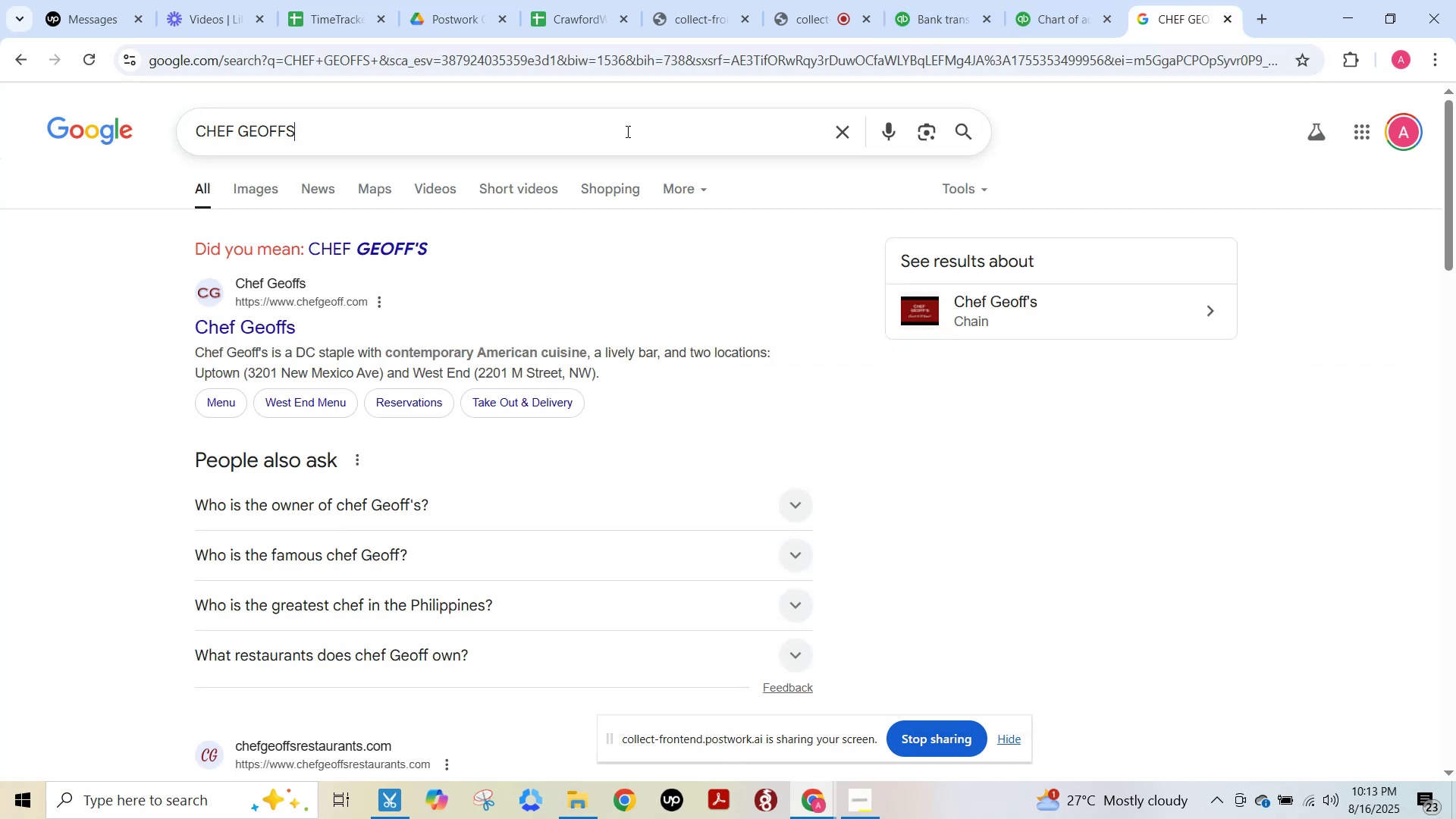 
key(Control+ControlLeft)
 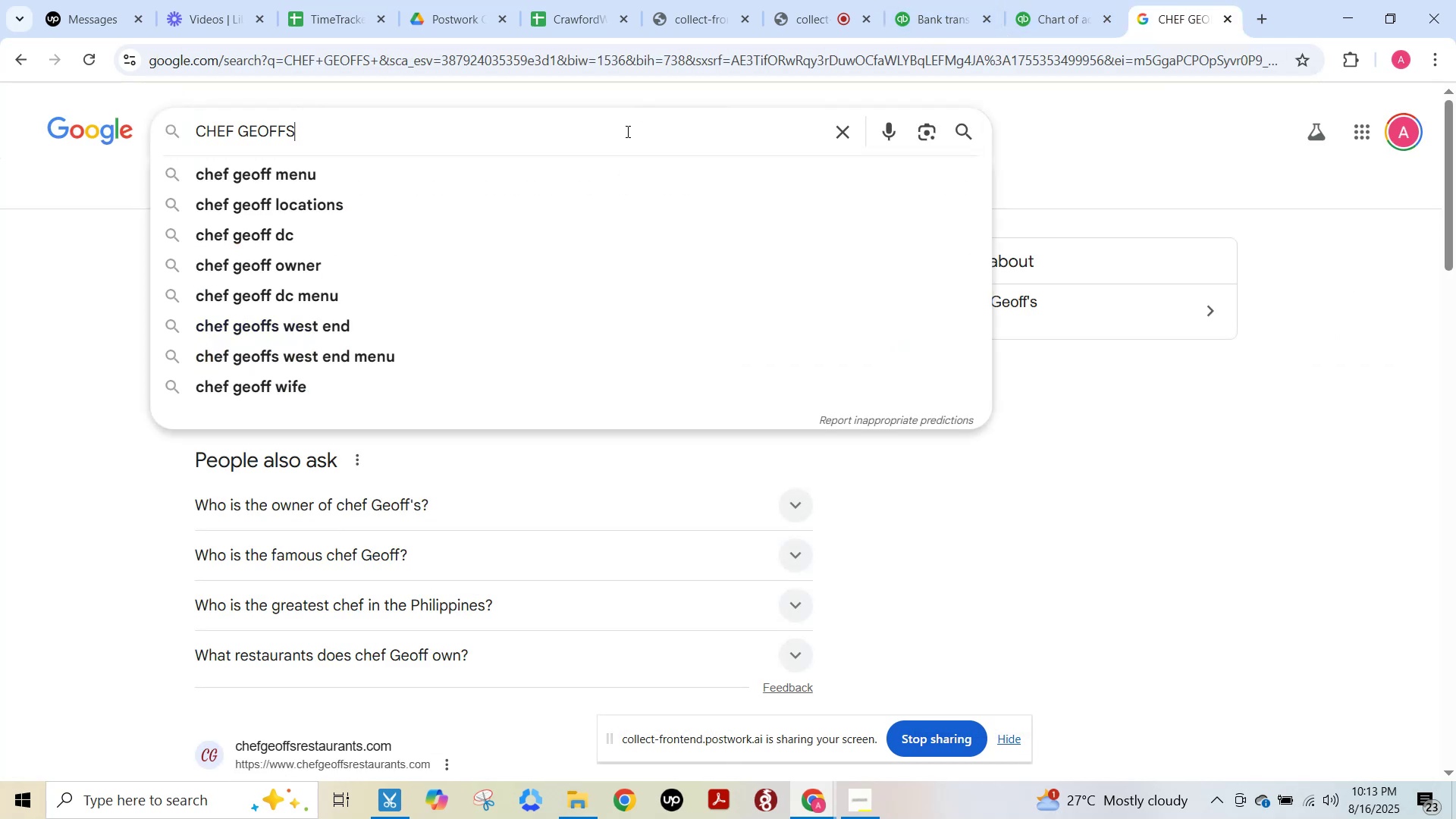 
key(Control+A)
 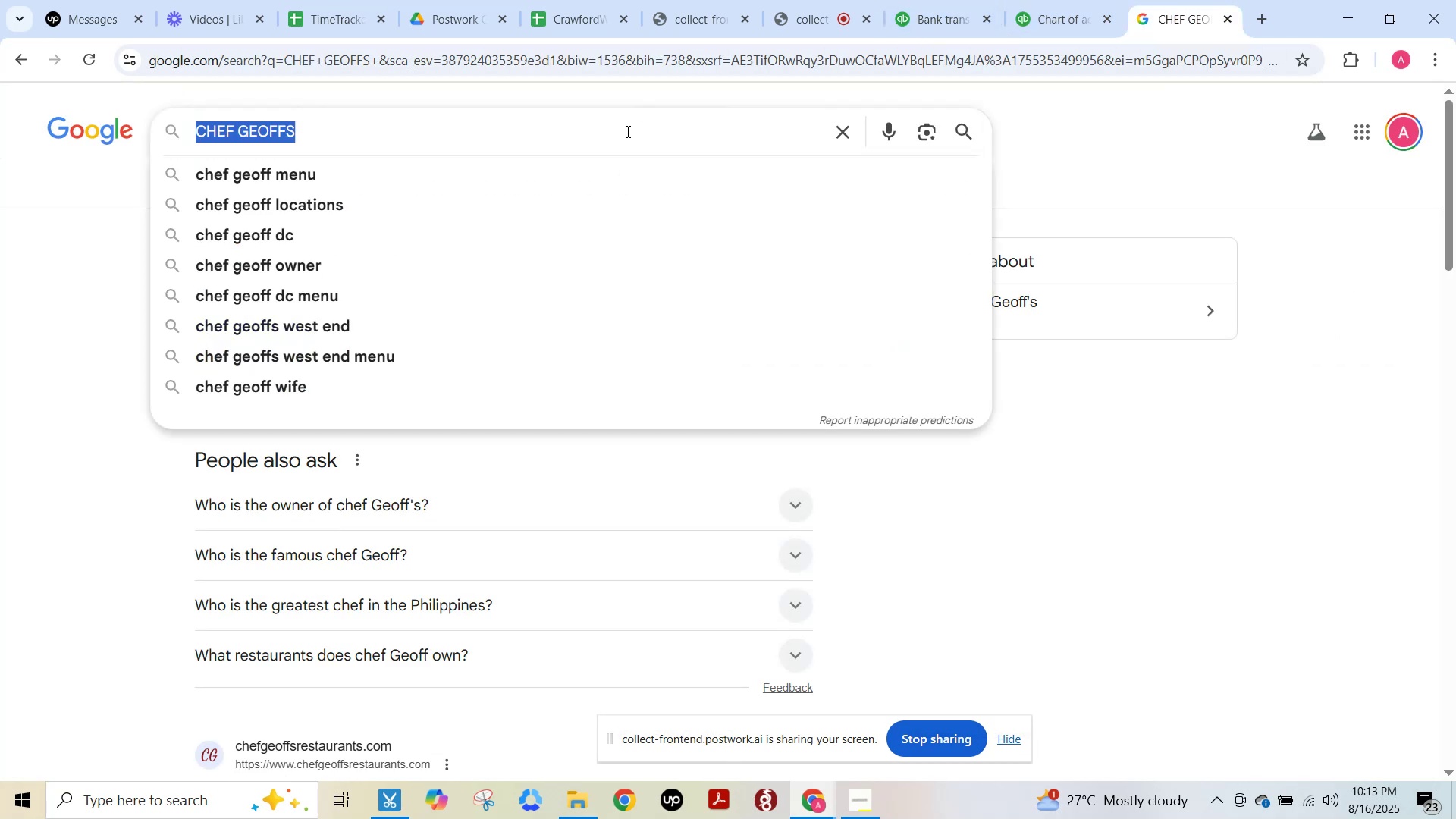 
key(Control+V)
 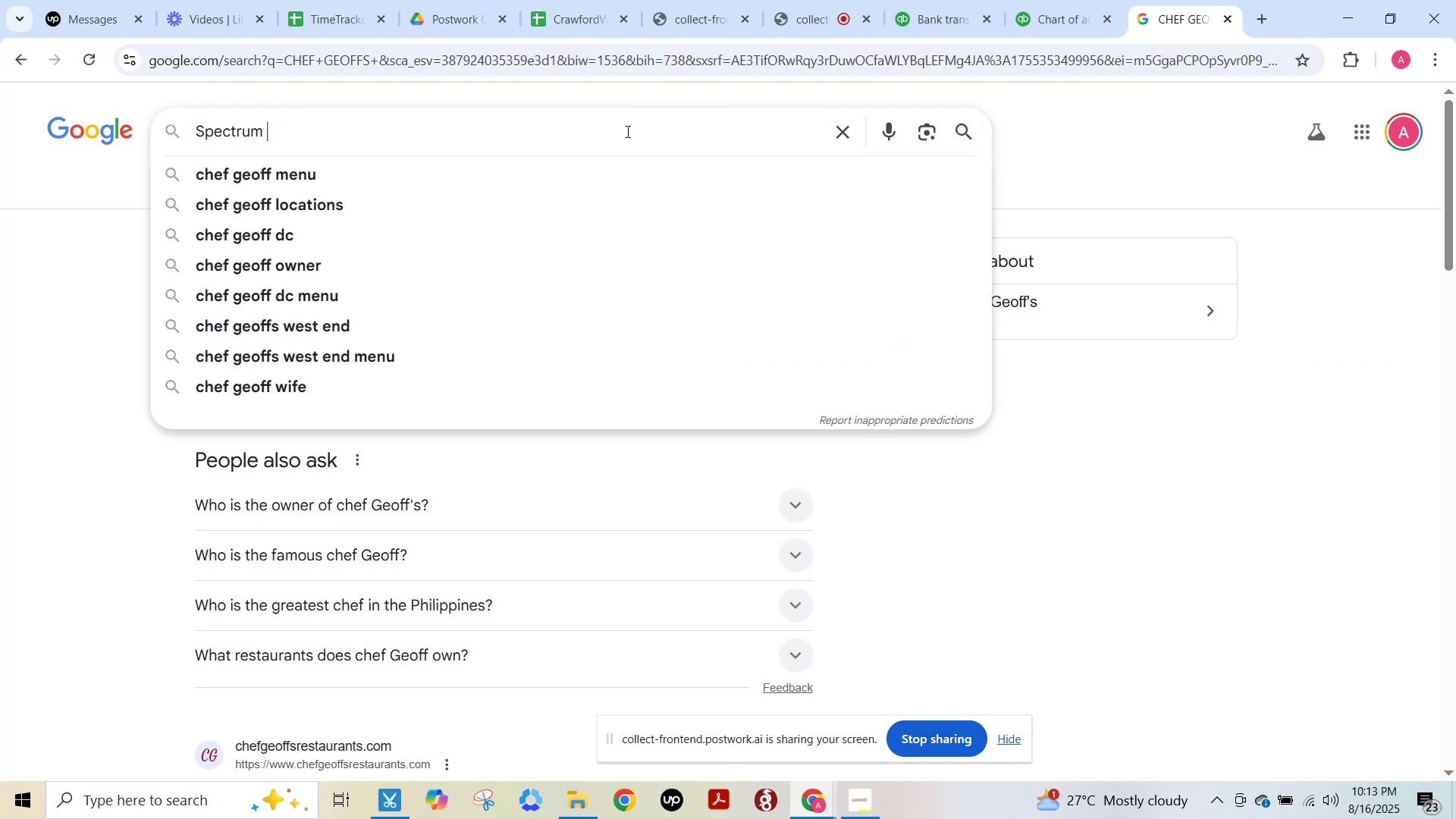 
key(NumpadEnter)
 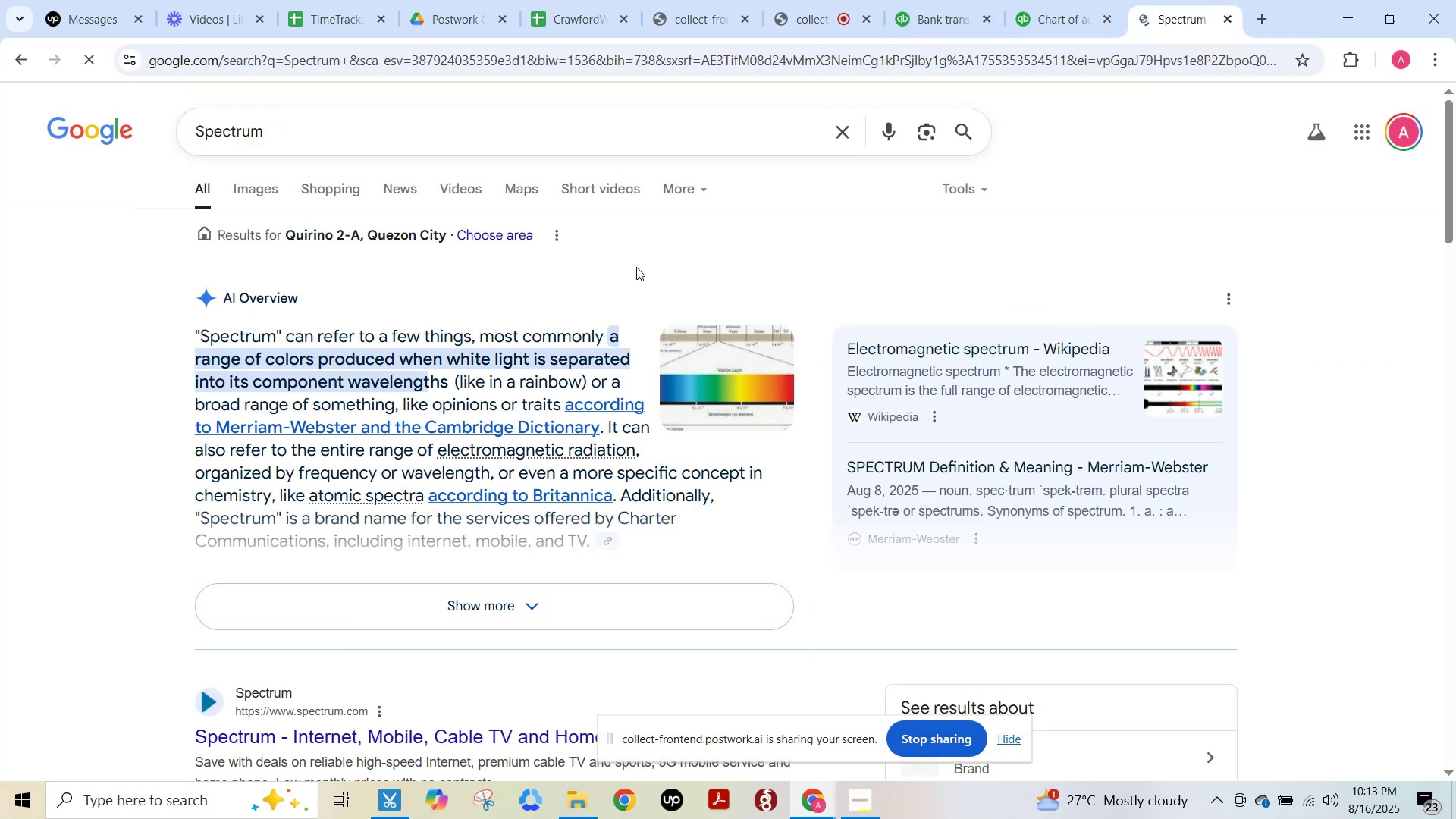 
scroll: coordinate [646, 269], scroll_direction: down, amount: 3.0
 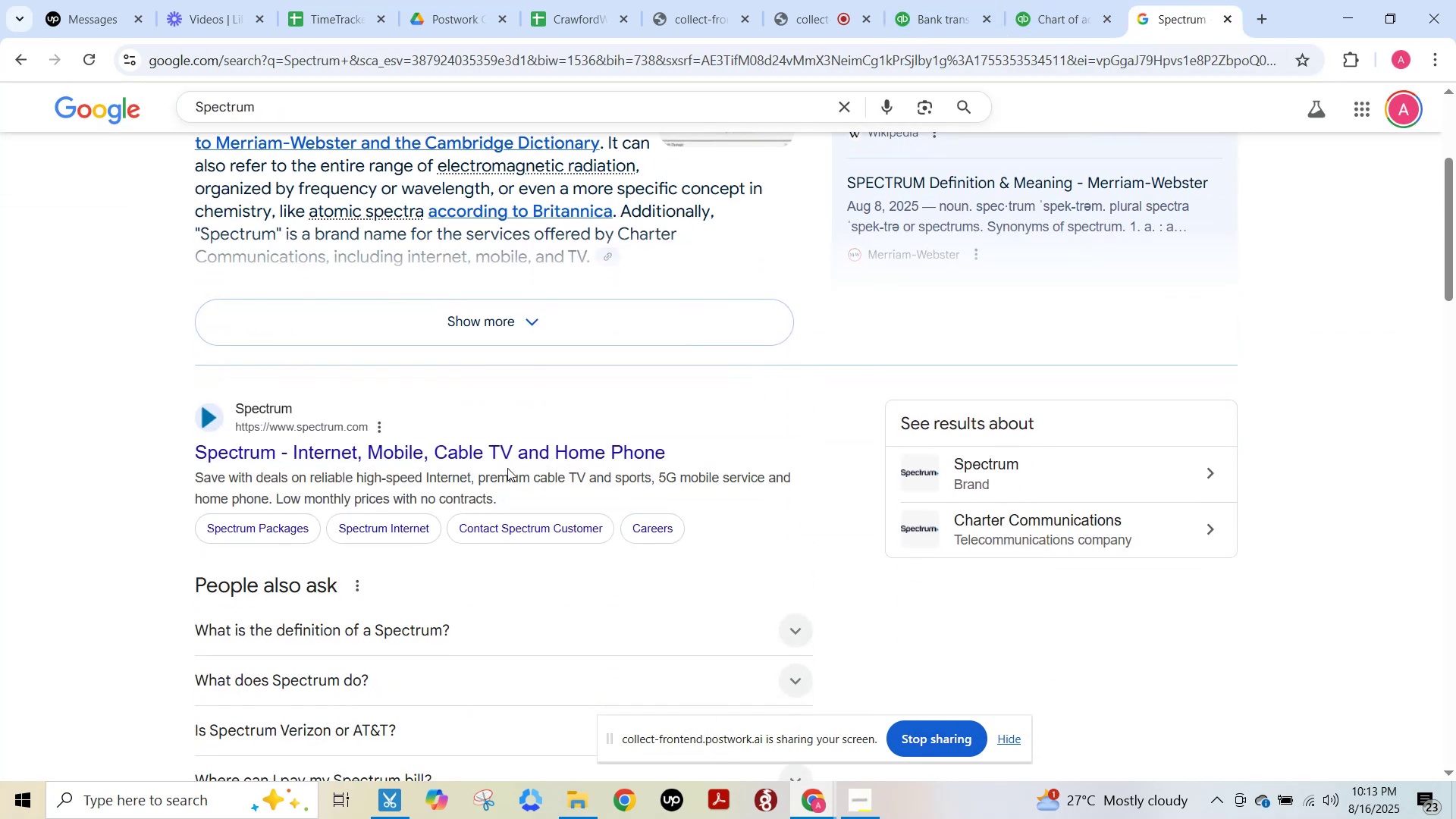 
left_click([956, 16])
 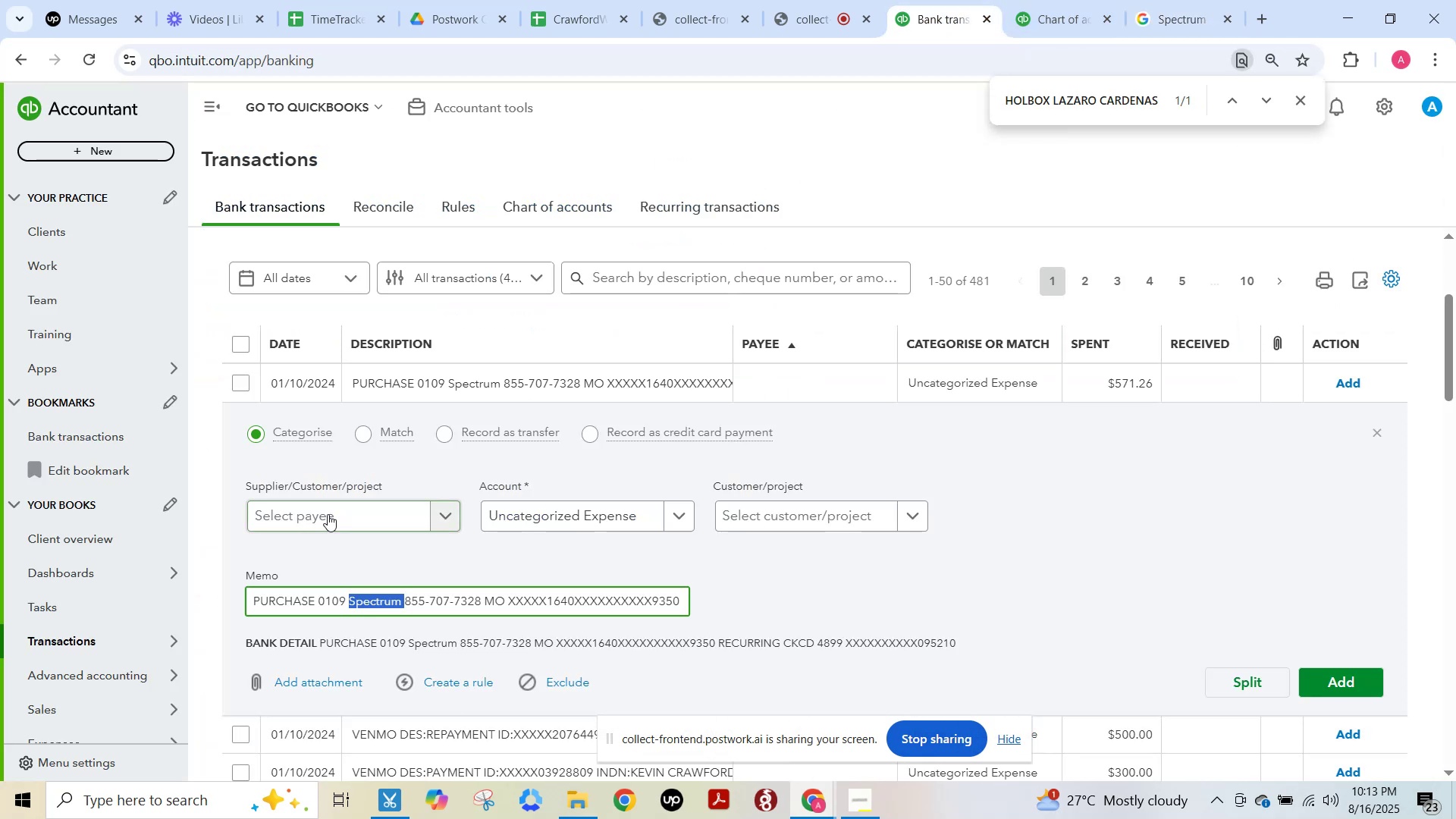 
left_click([327, 514])
 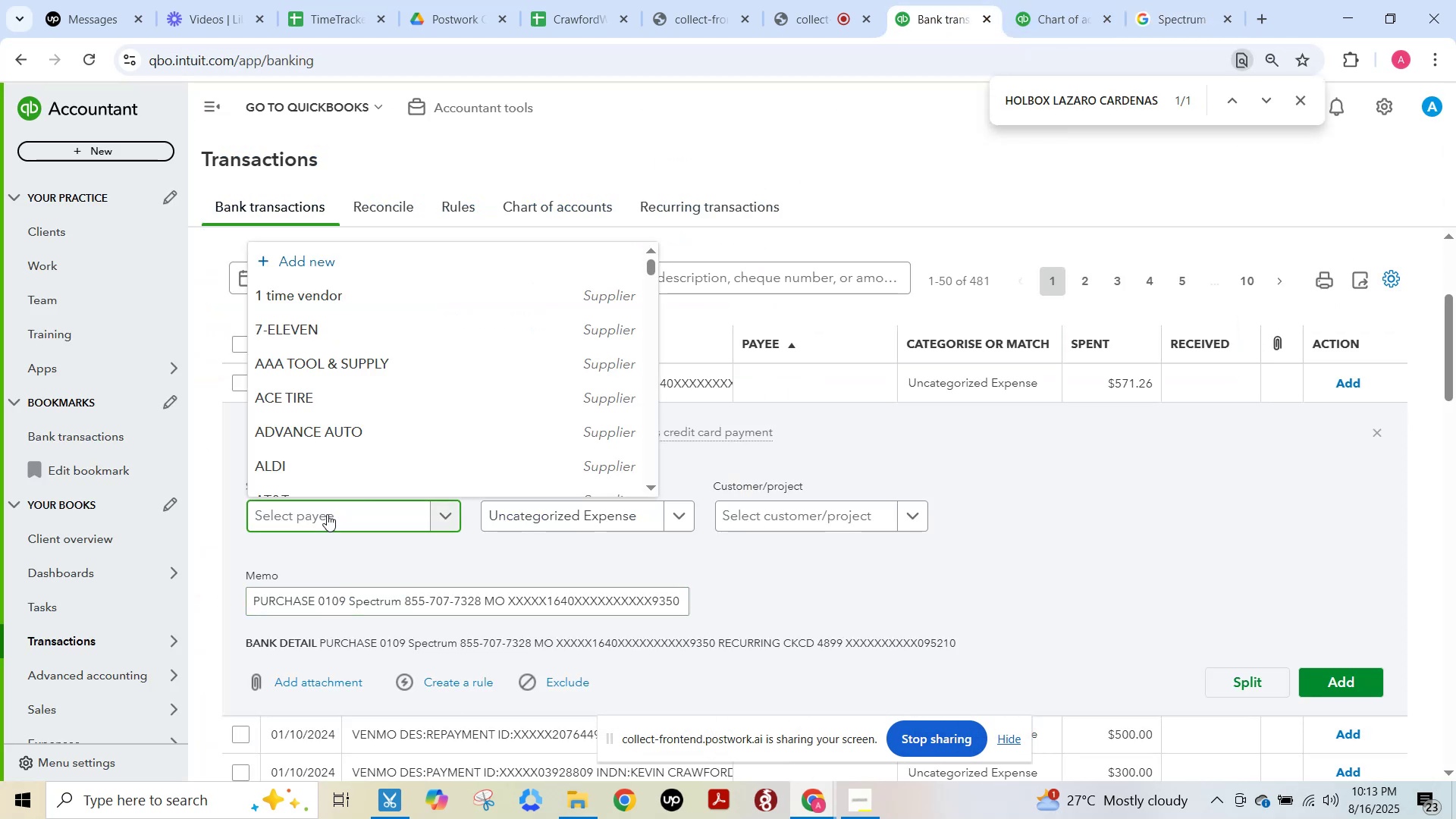 
key(Control+V)
 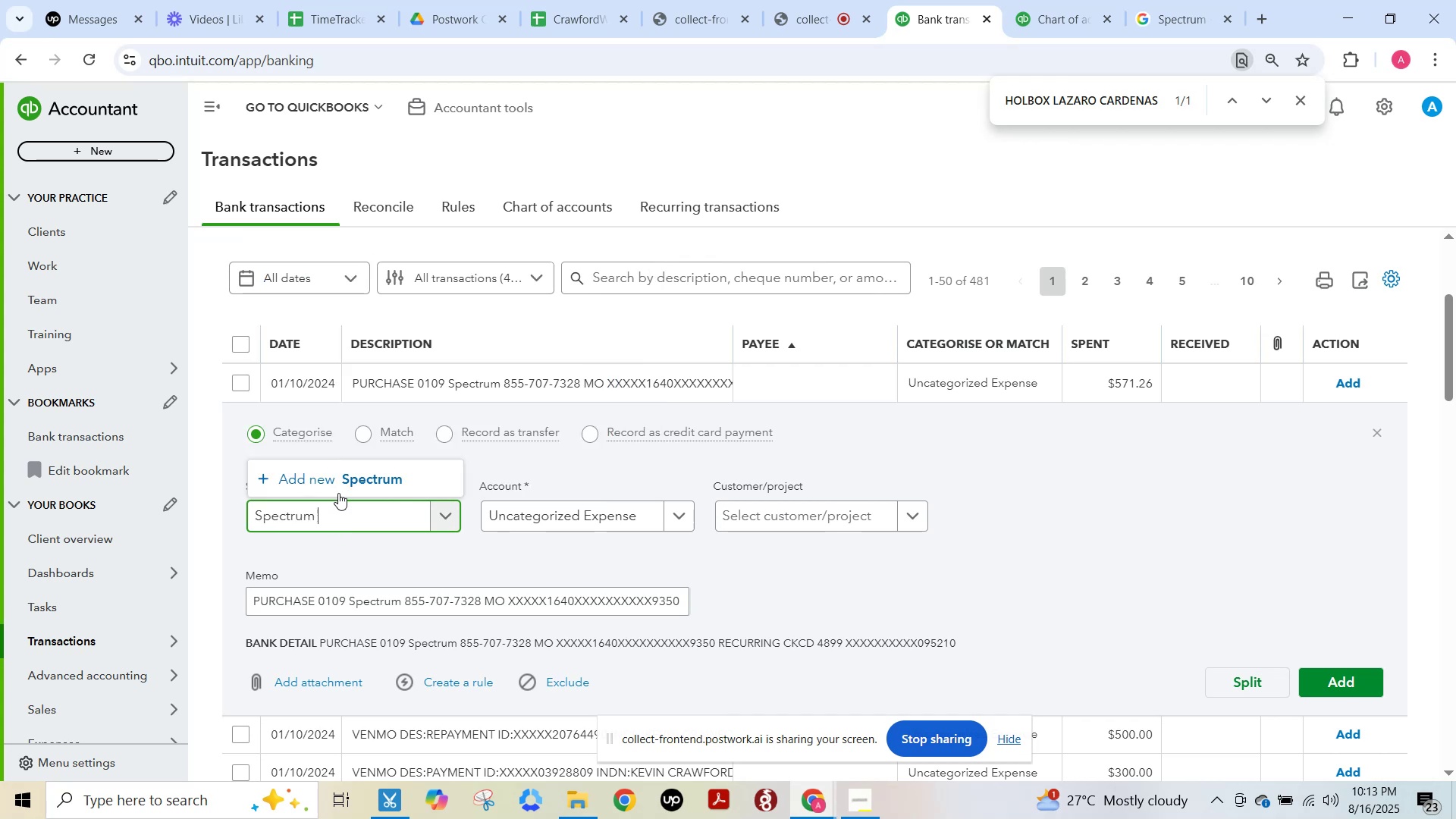 
left_click([341, 486])
 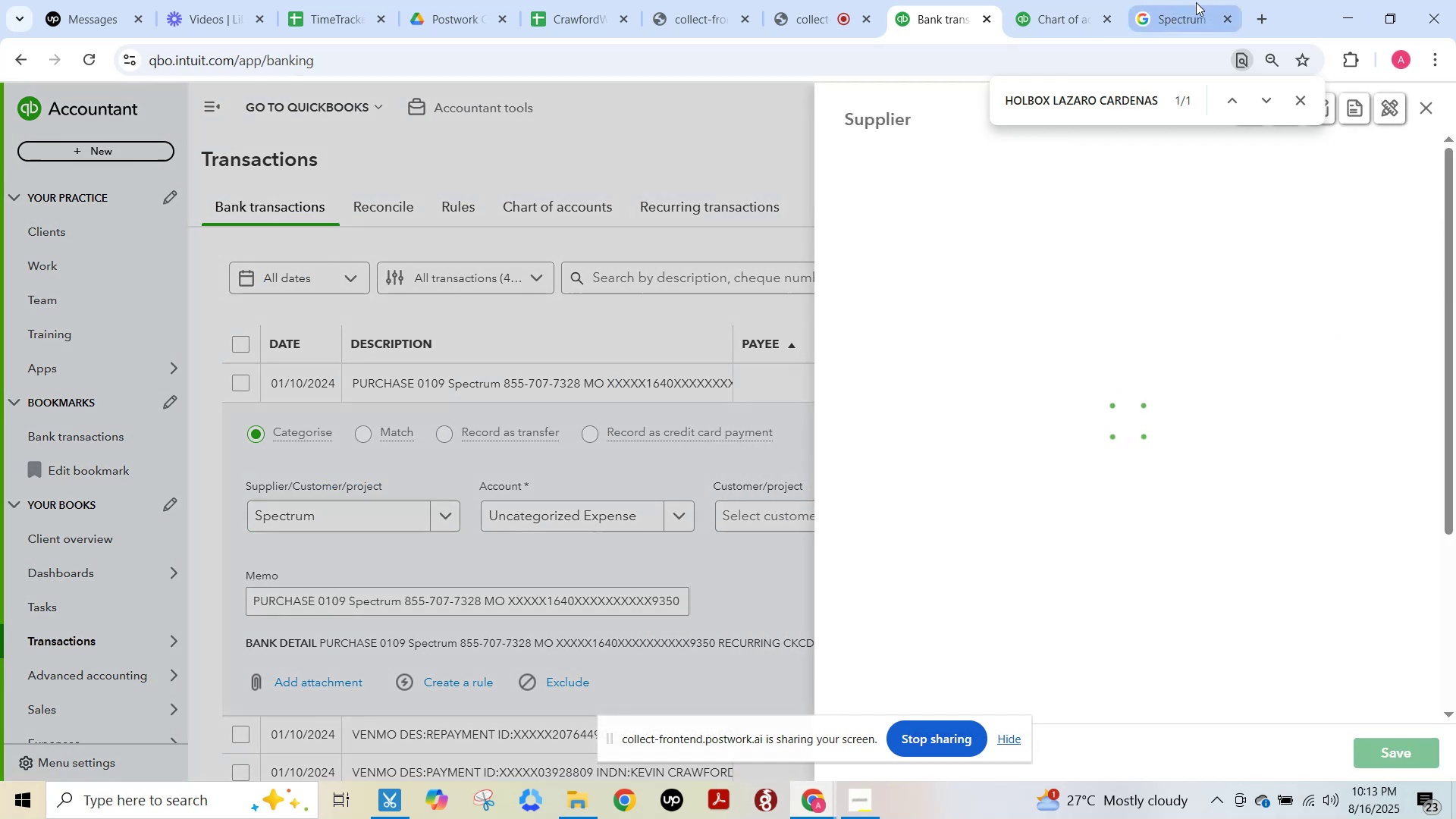 
left_click([1198, 4])
 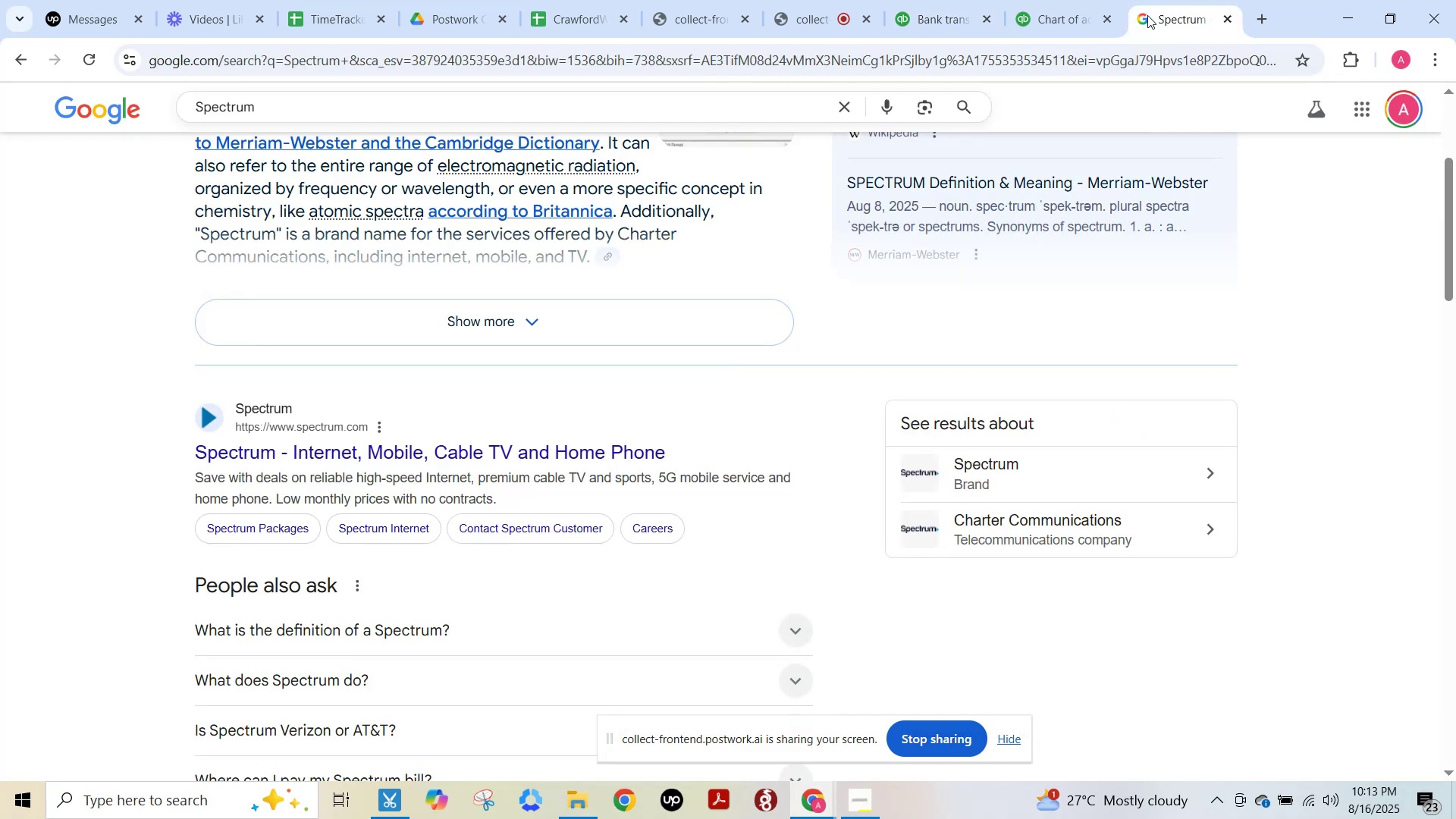 
mouse_move([965, 14])
 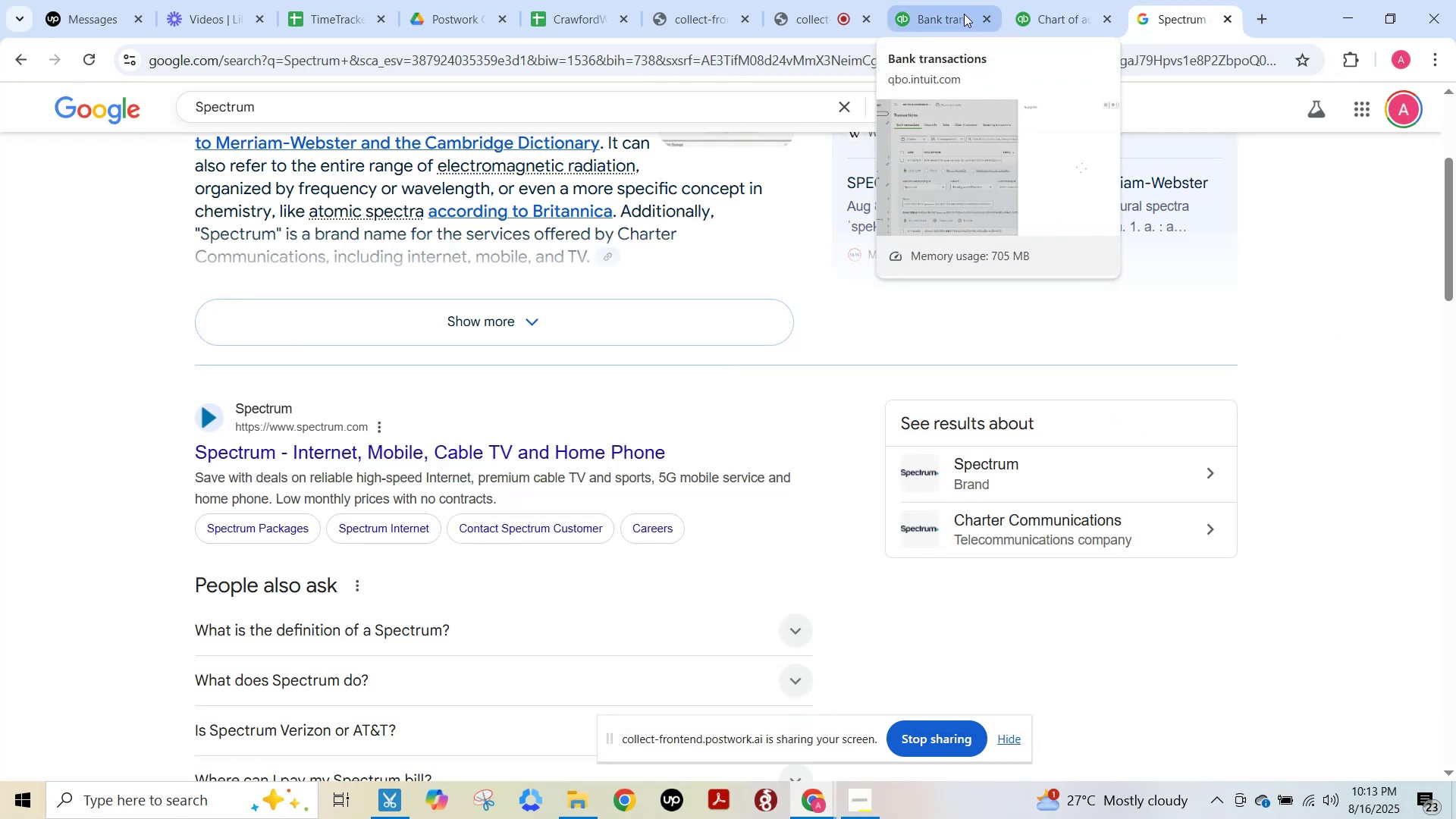 
key(F15)
 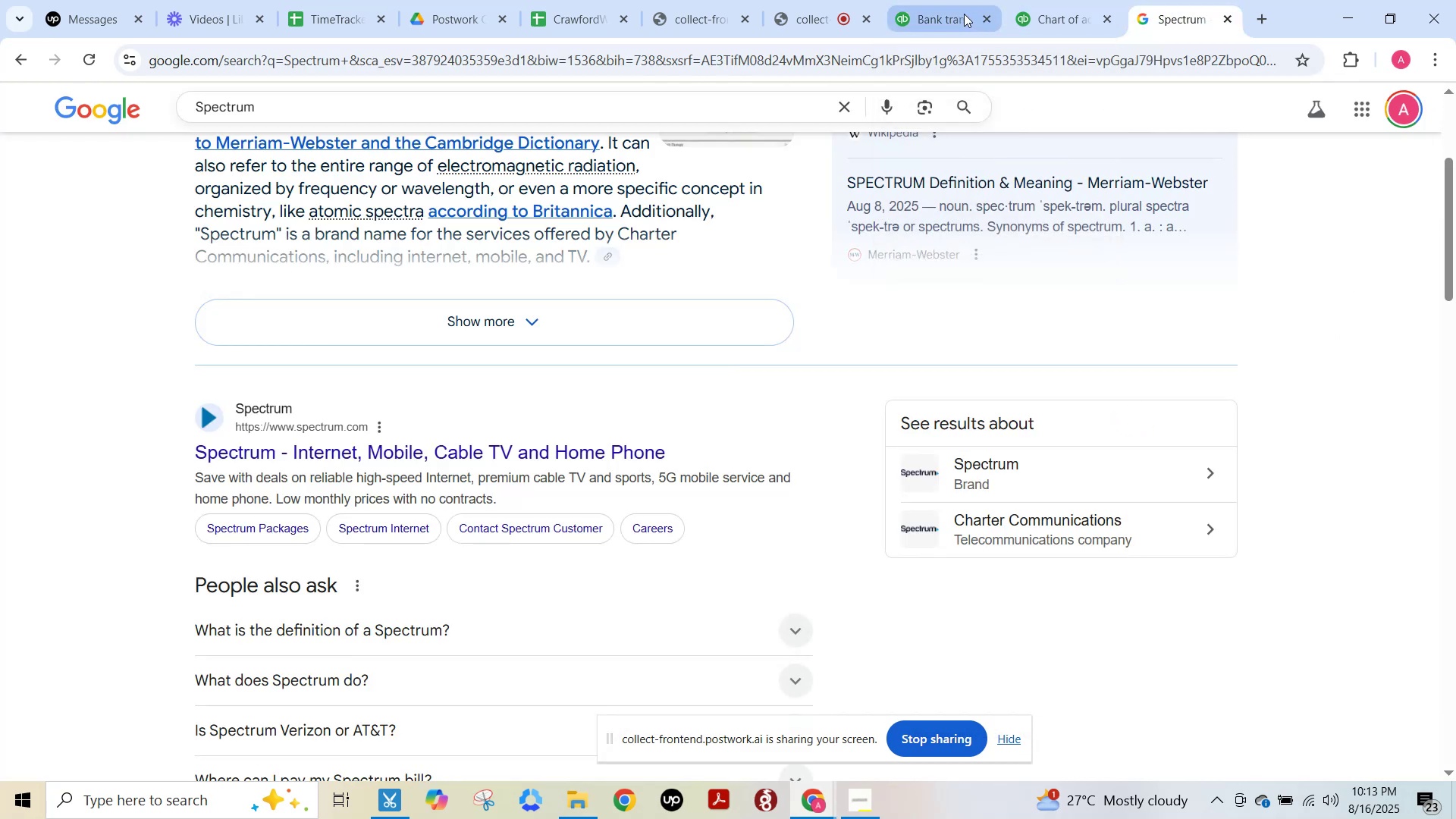 
left_click([964, 14])
 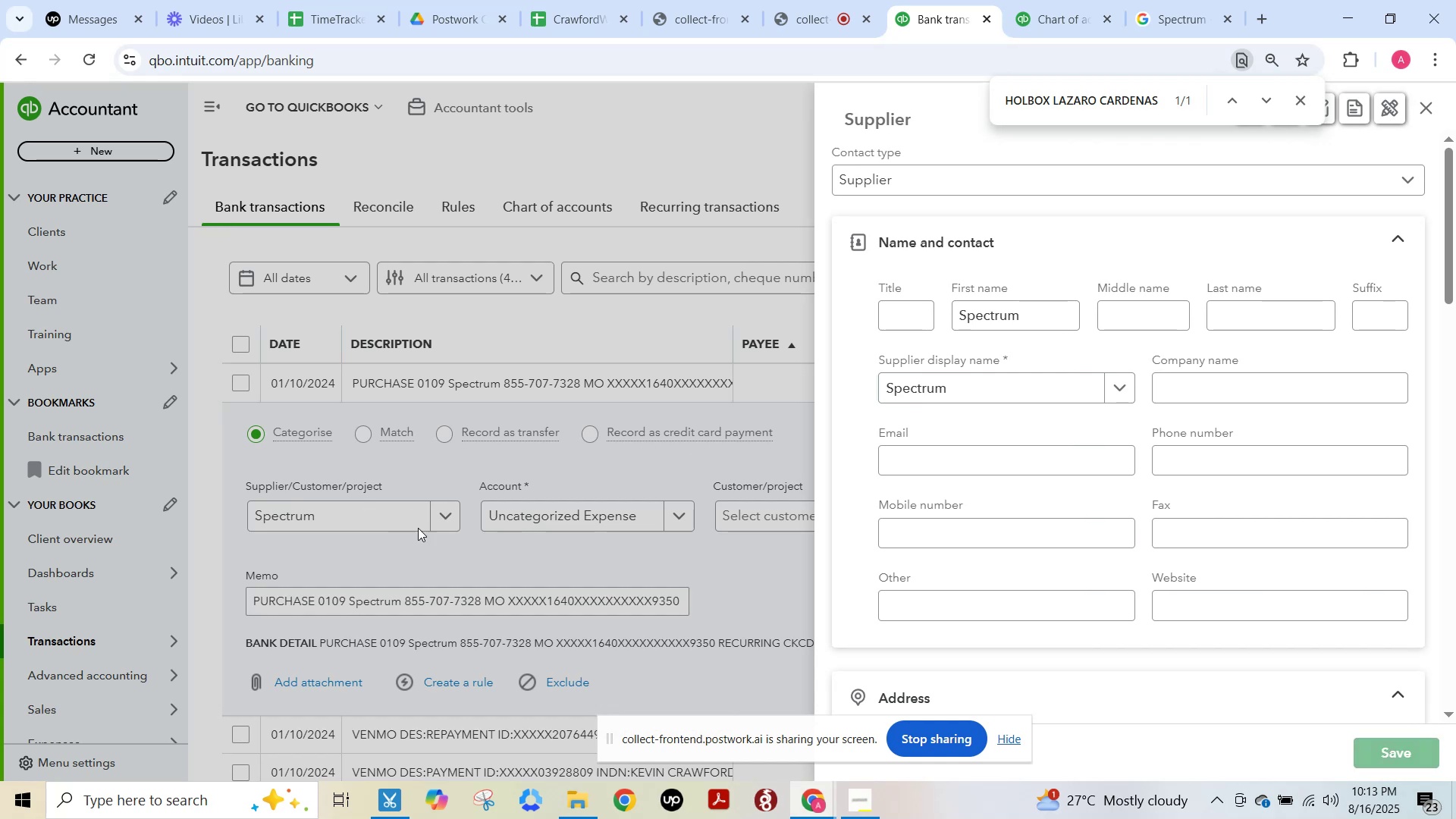 
left_click([589, 517])
 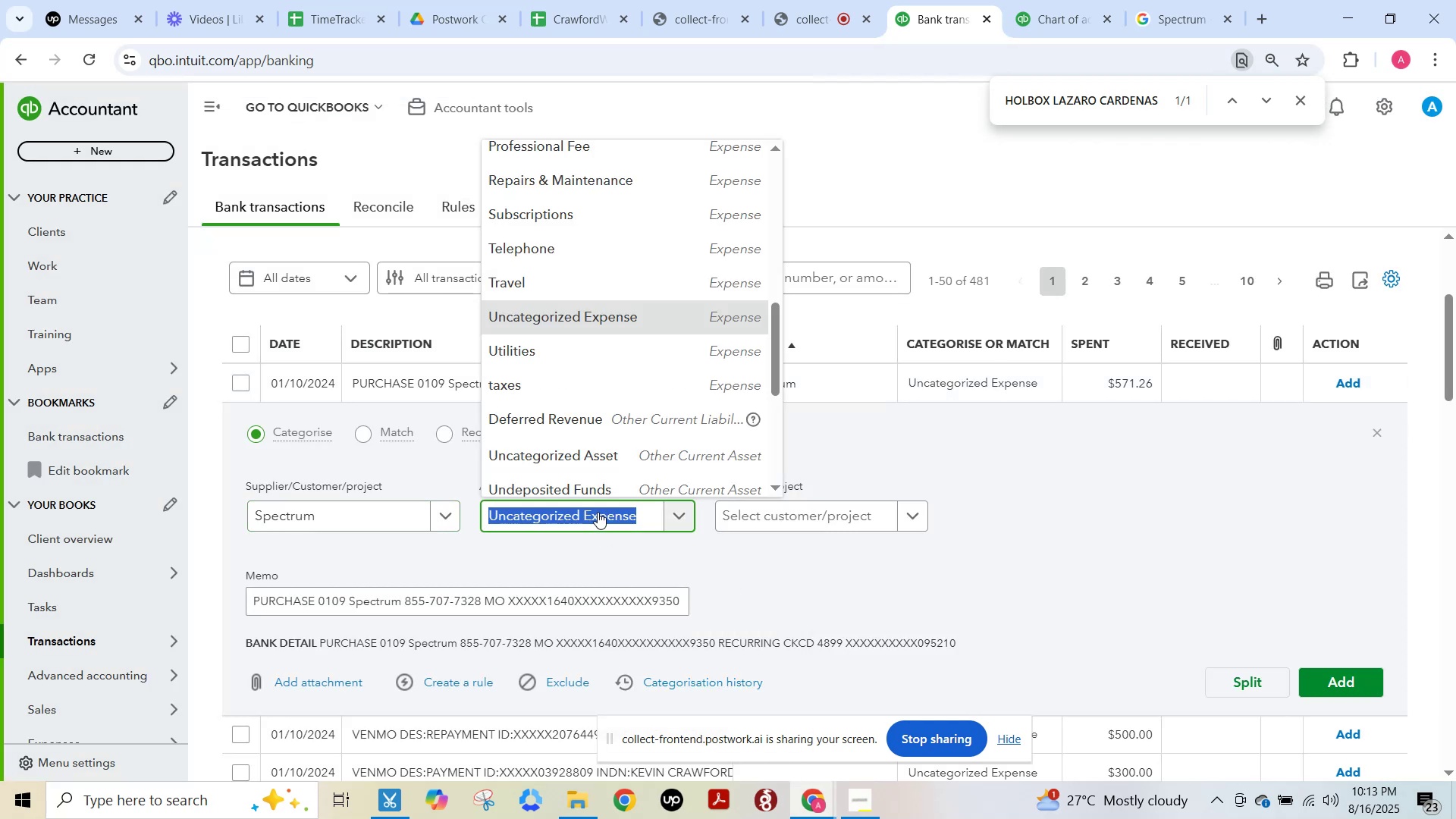 
type(inter)
 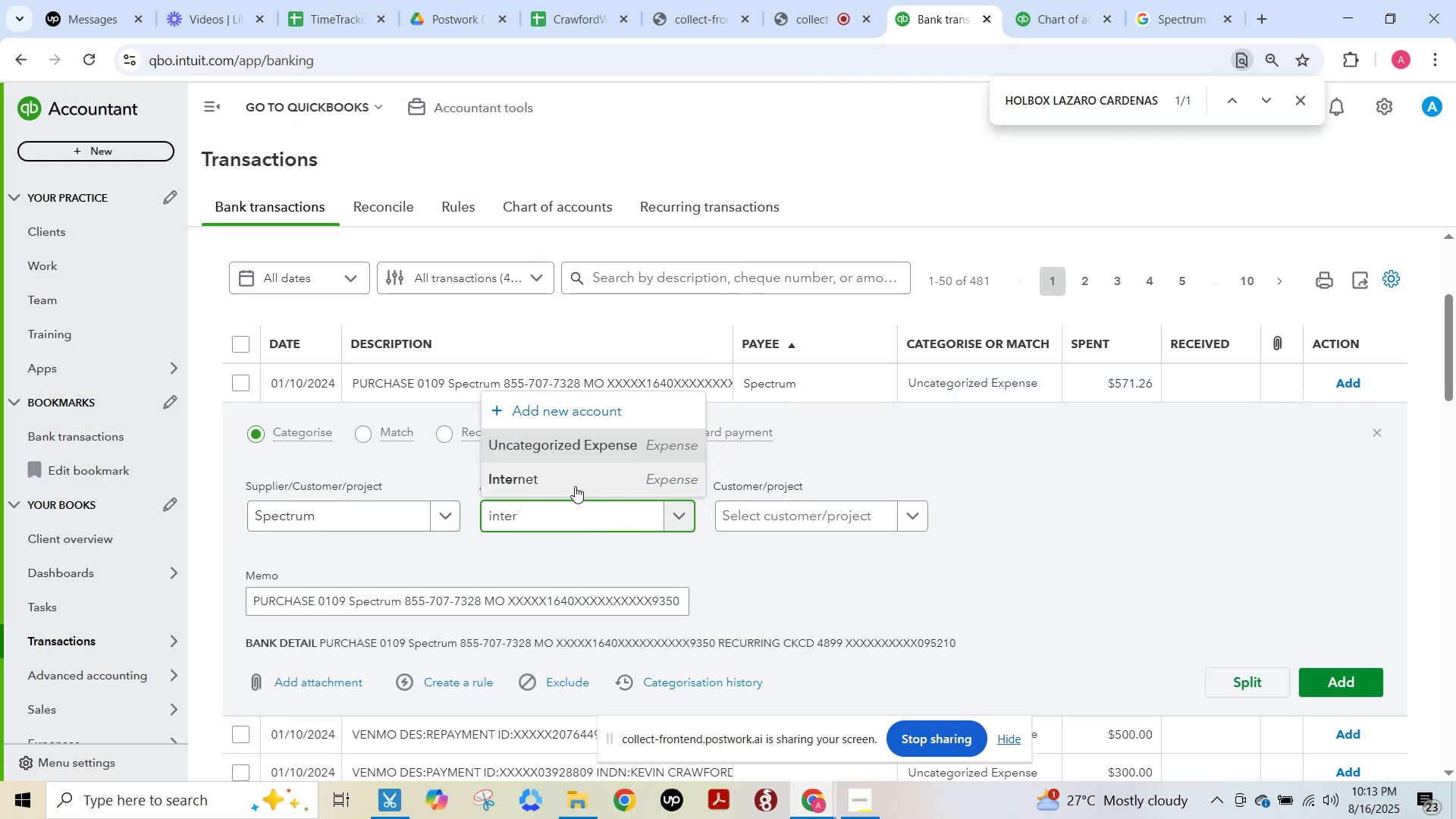 
left_click([571, 484])
 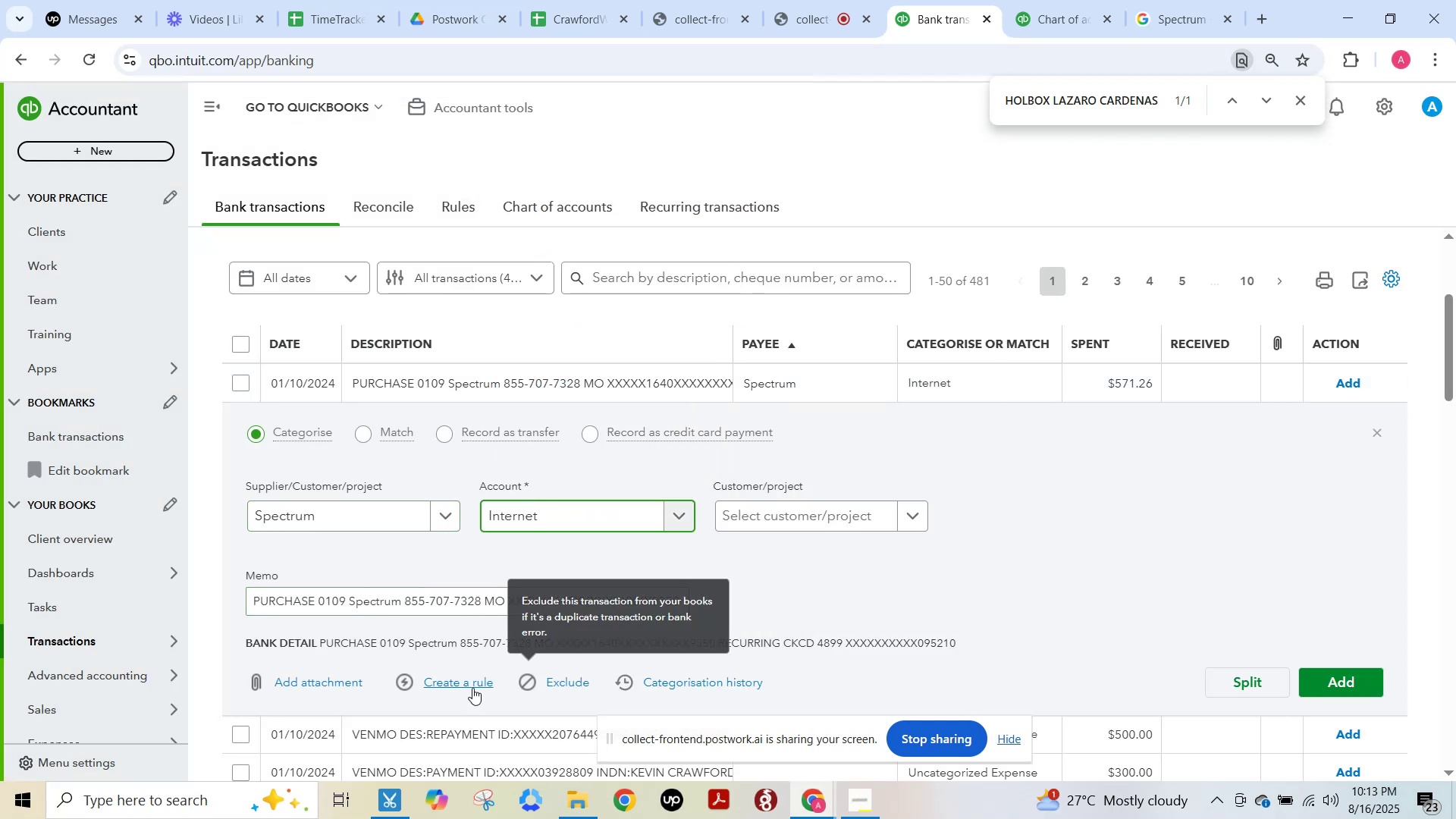 
left_click([462, 686])
 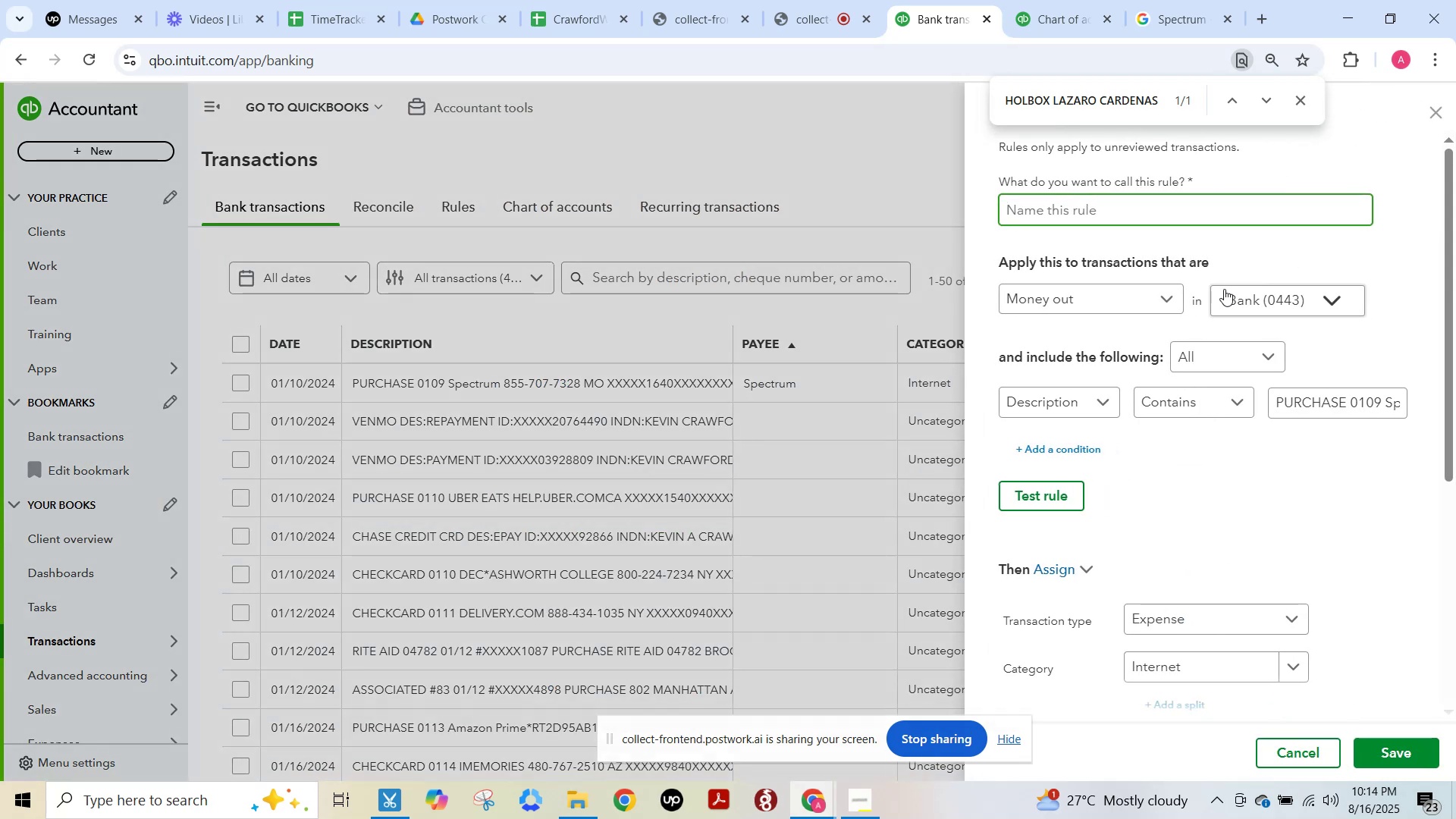 
key(Control+V)
 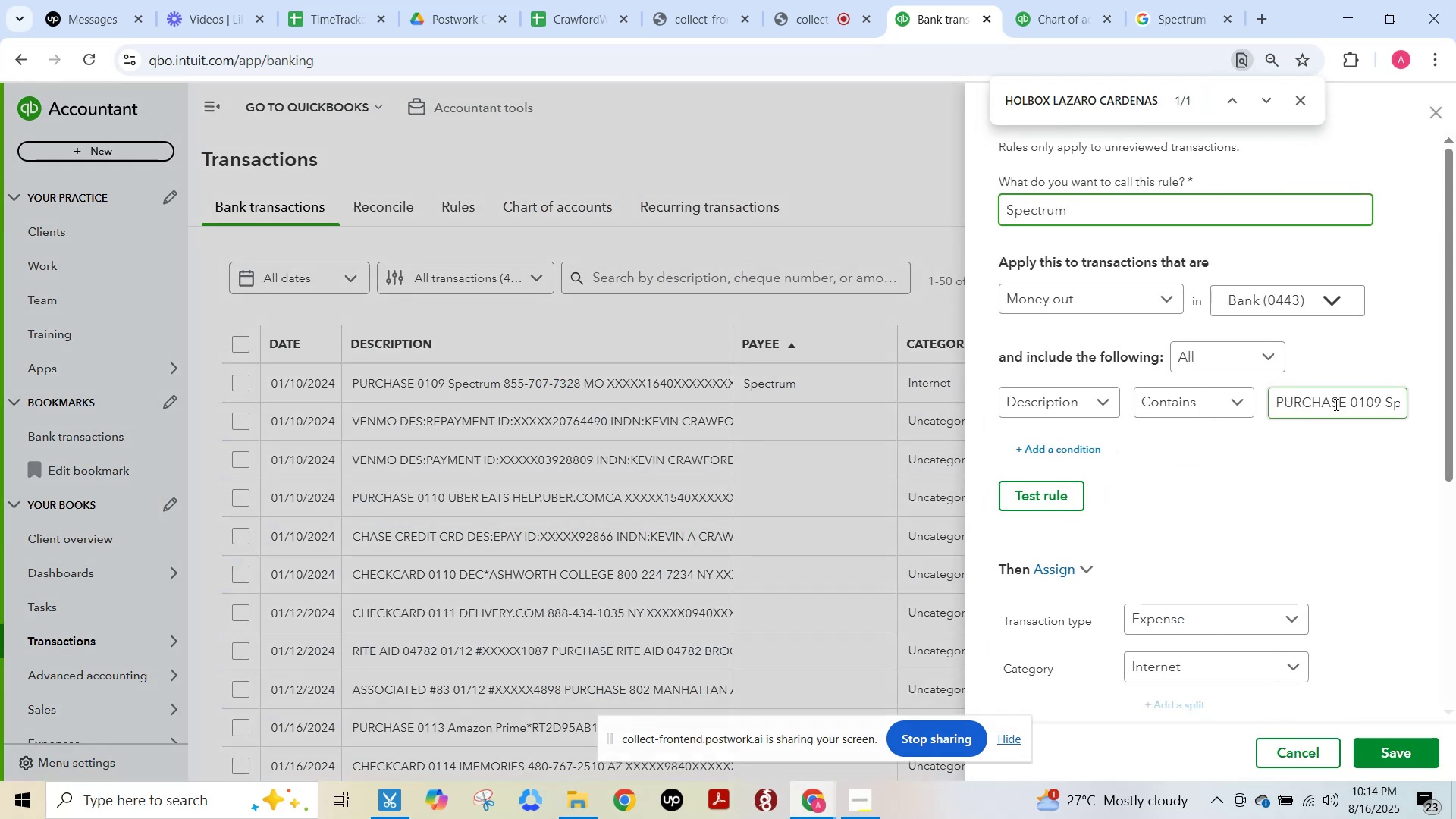 
key(Control+ControlLeft)
 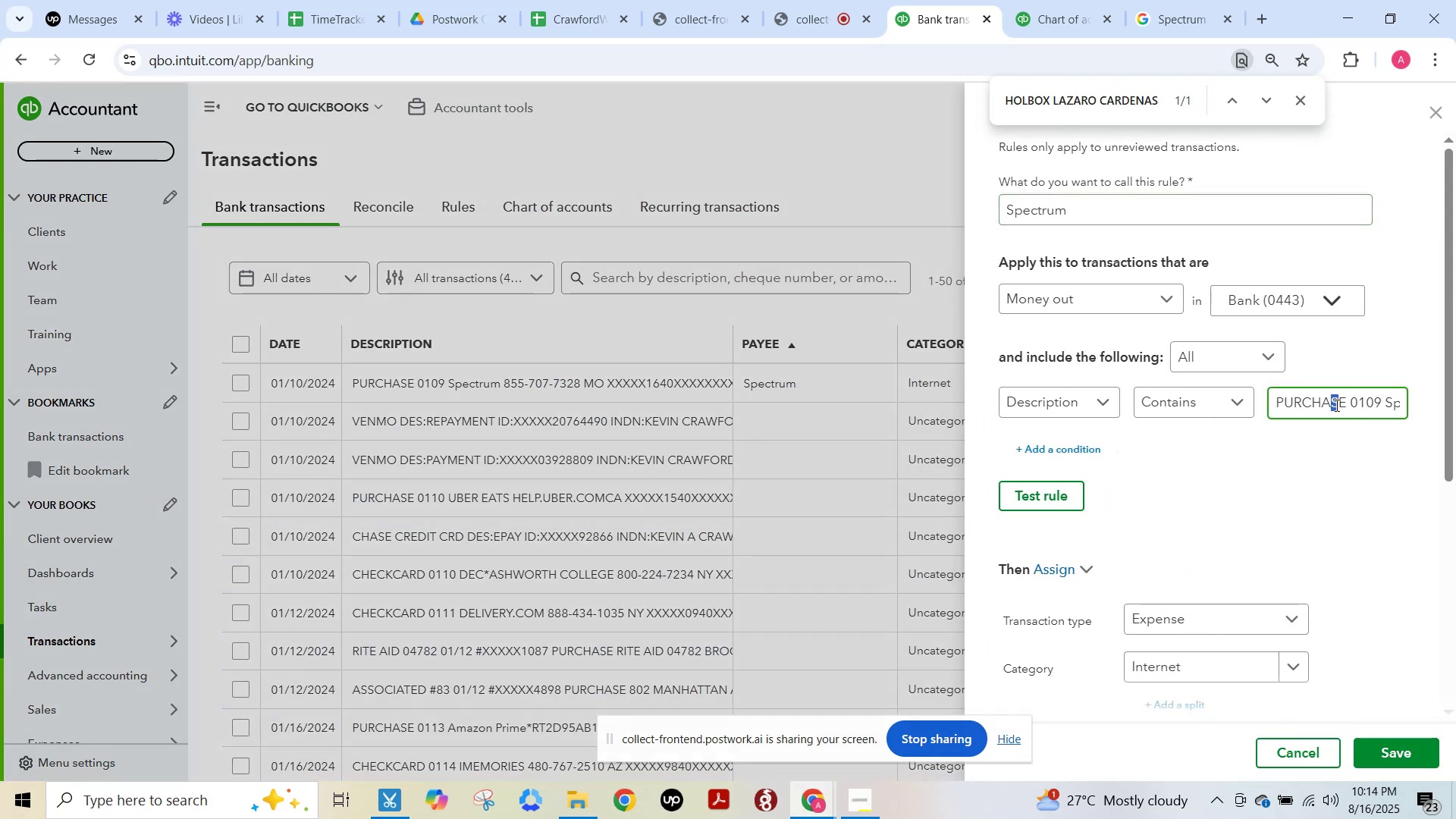 
key(Control+A)
 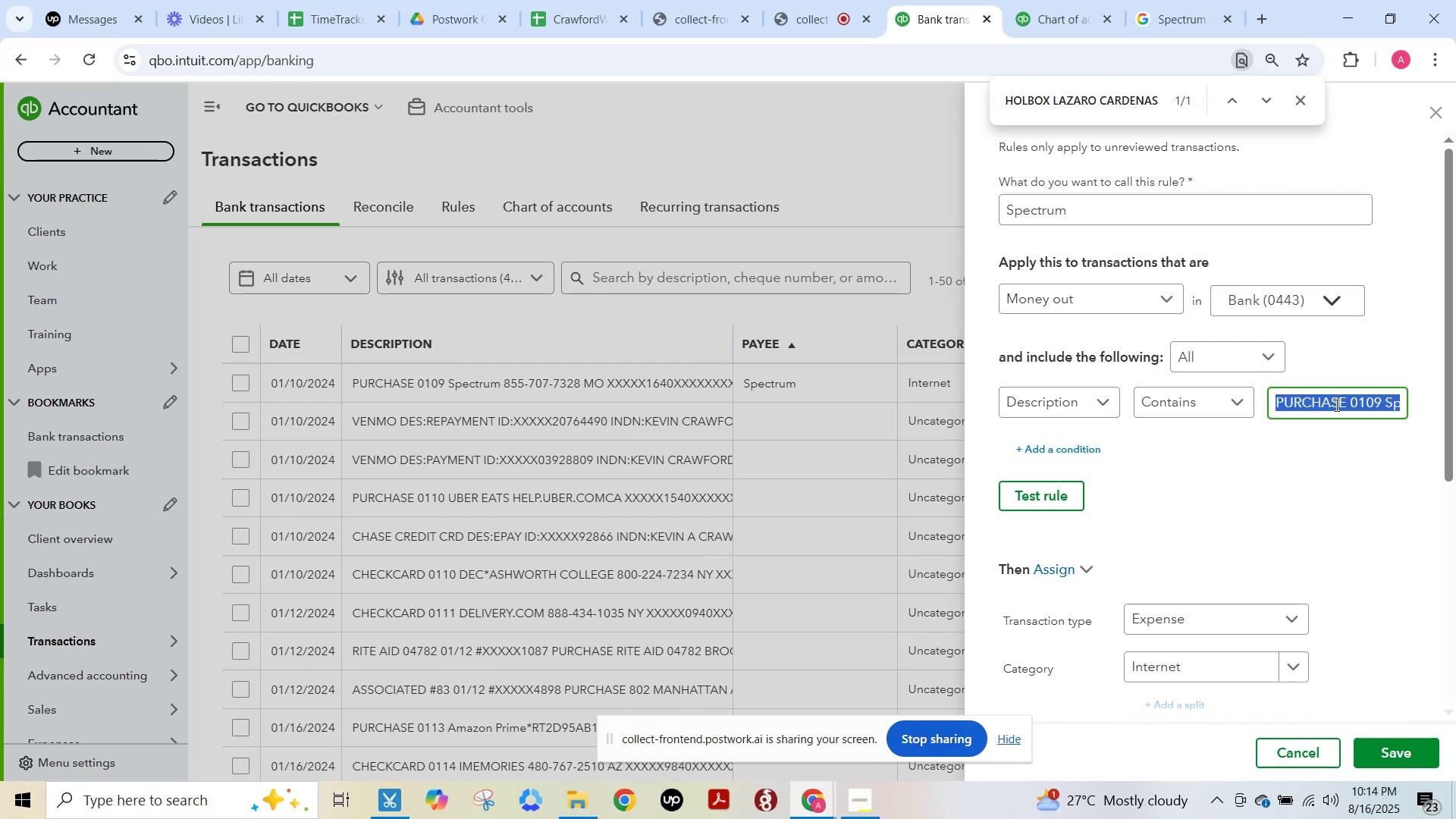 
key(Control+V)
 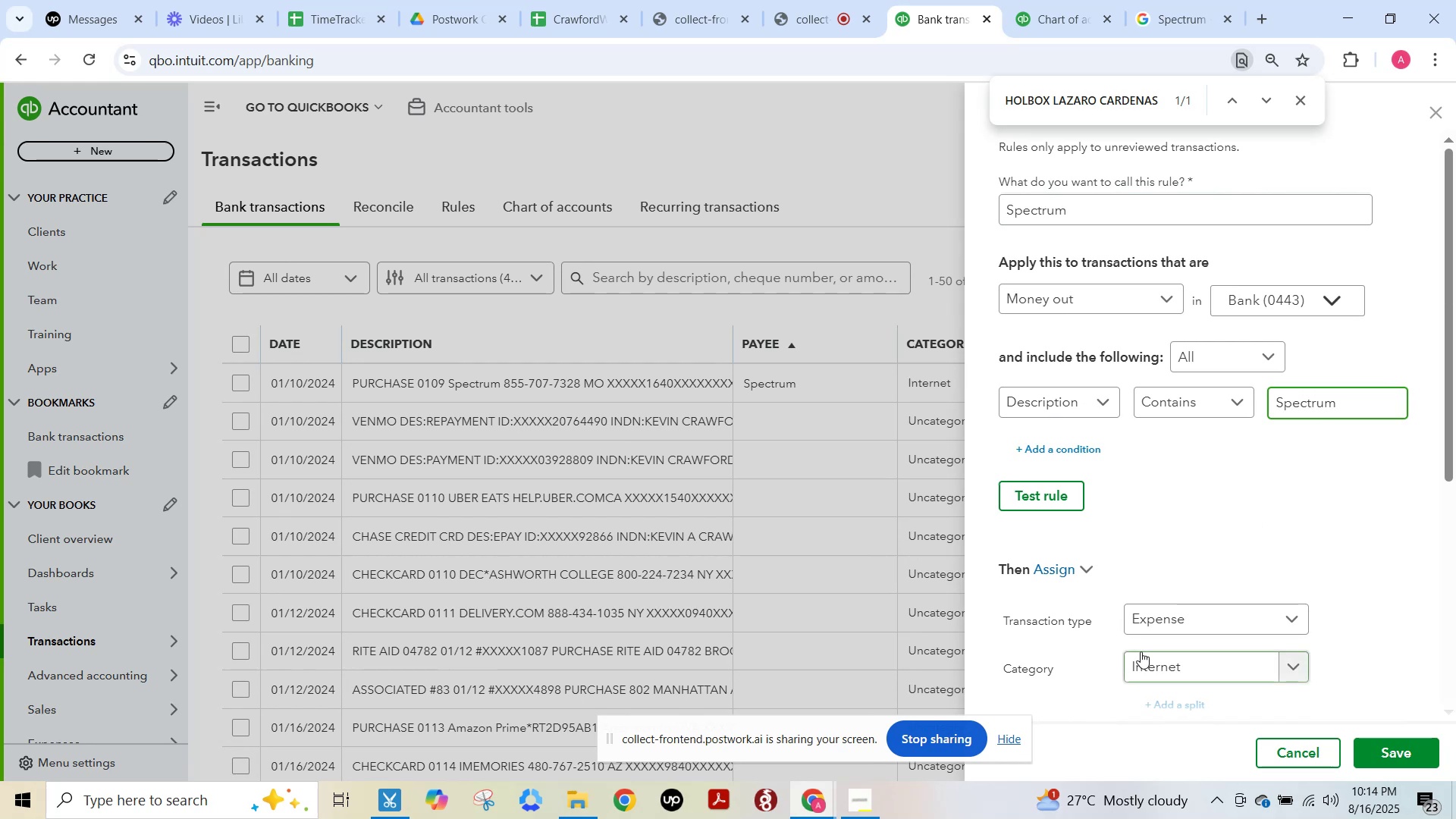 
scroll: coordinate [1147, 623], scroll_direction: down, amount: 4.0
 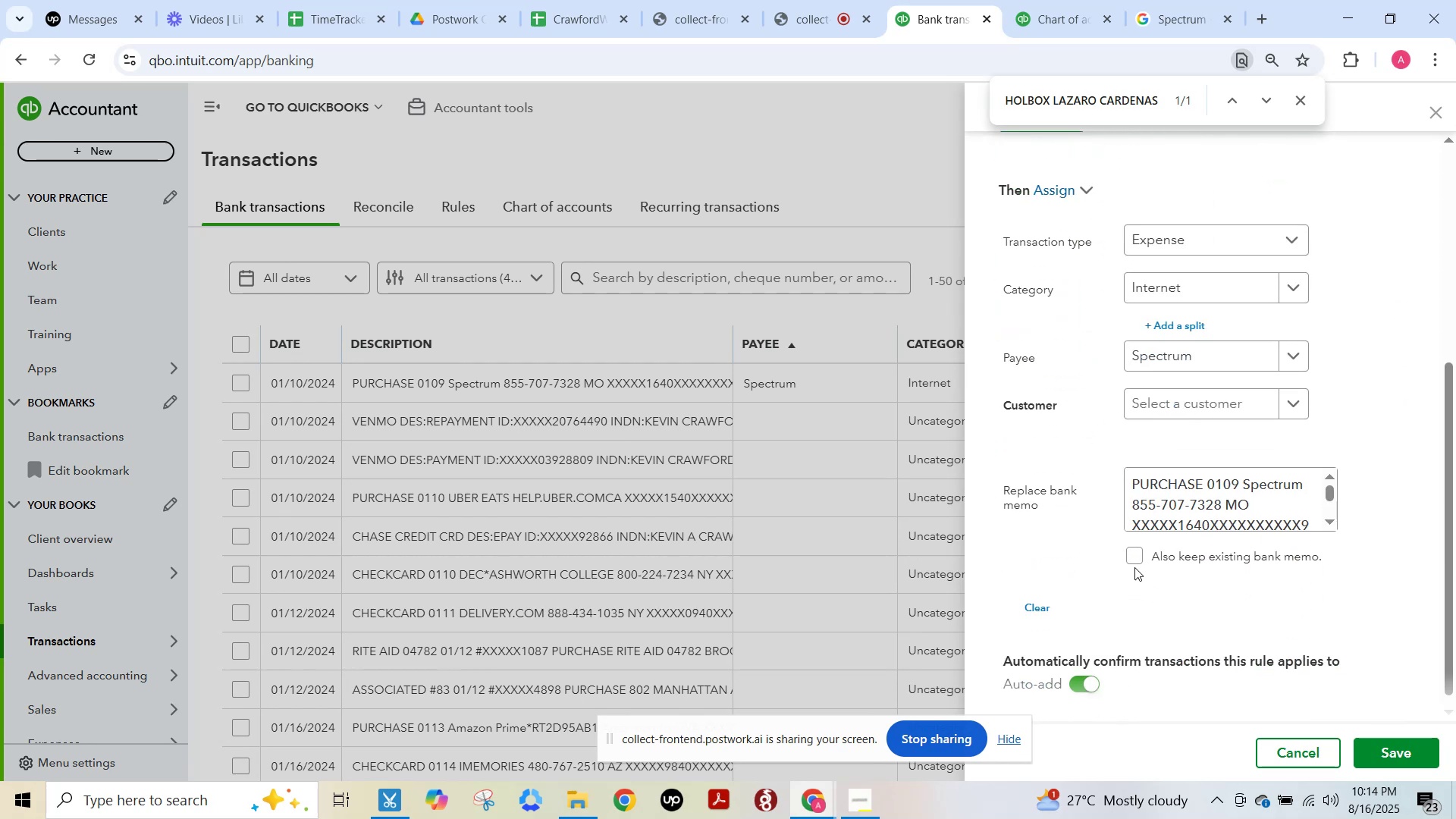 
left_click([1138, 557])
 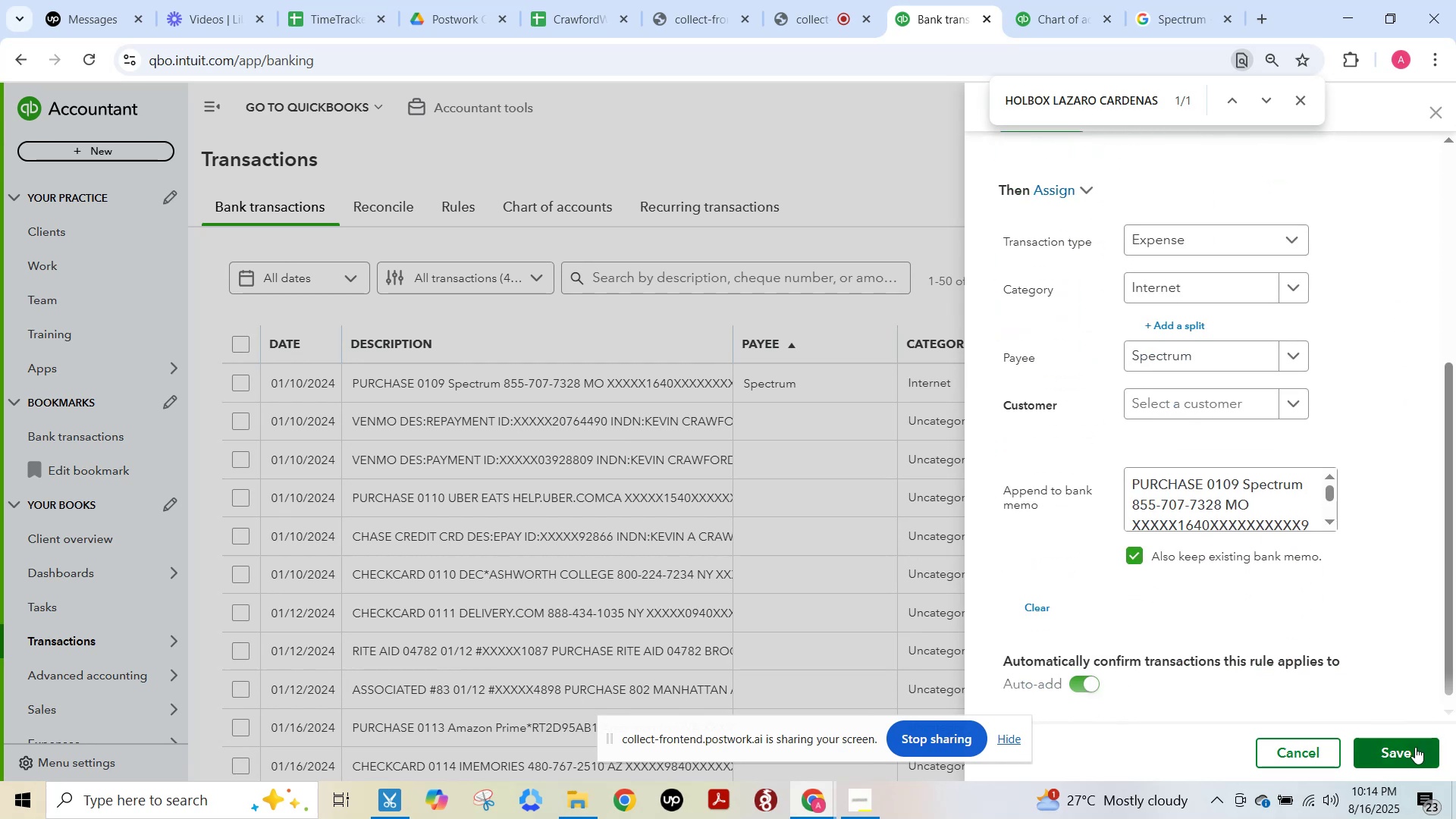 
left_click([1414, 748])
 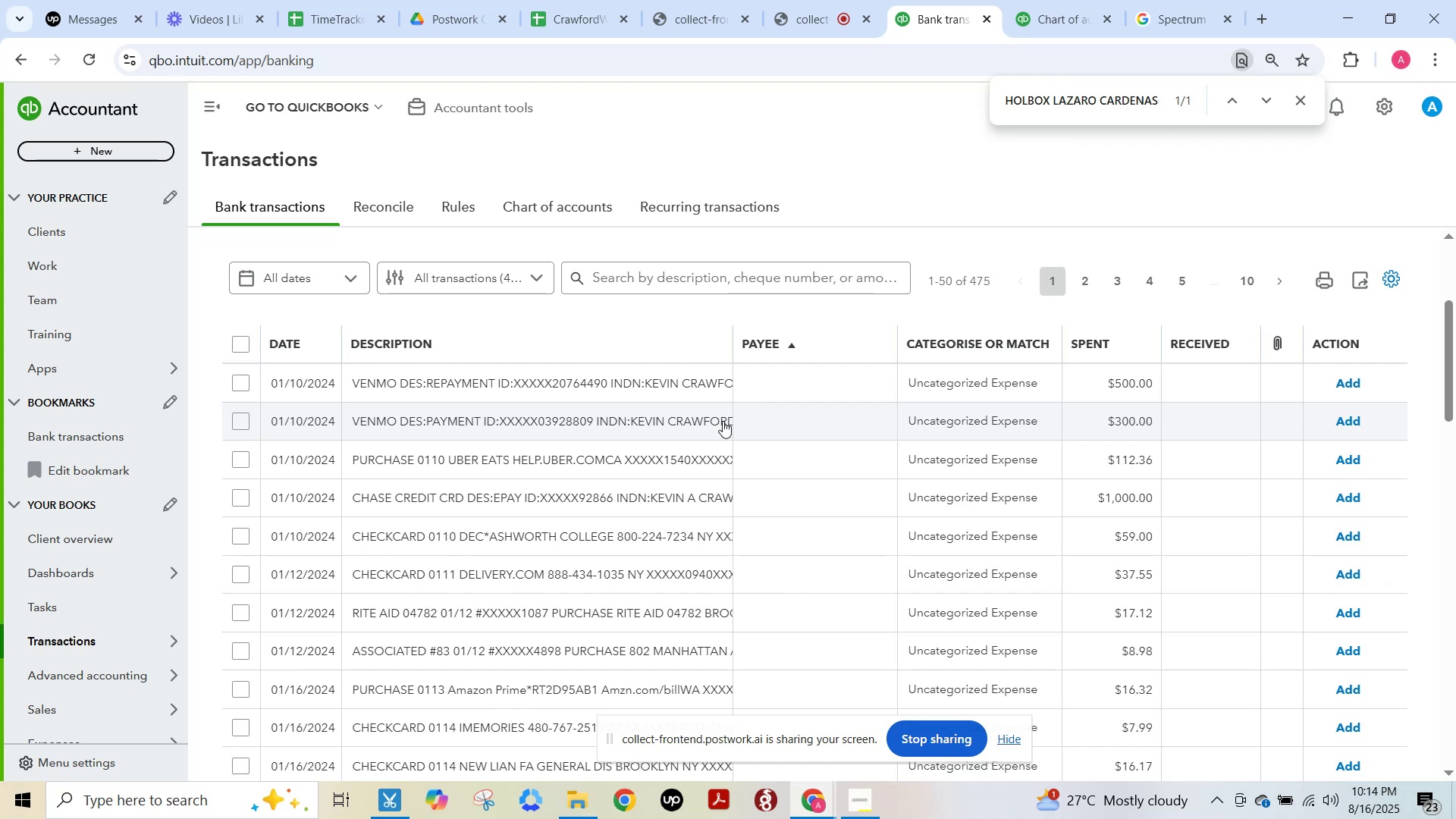 
wait(27.24)
 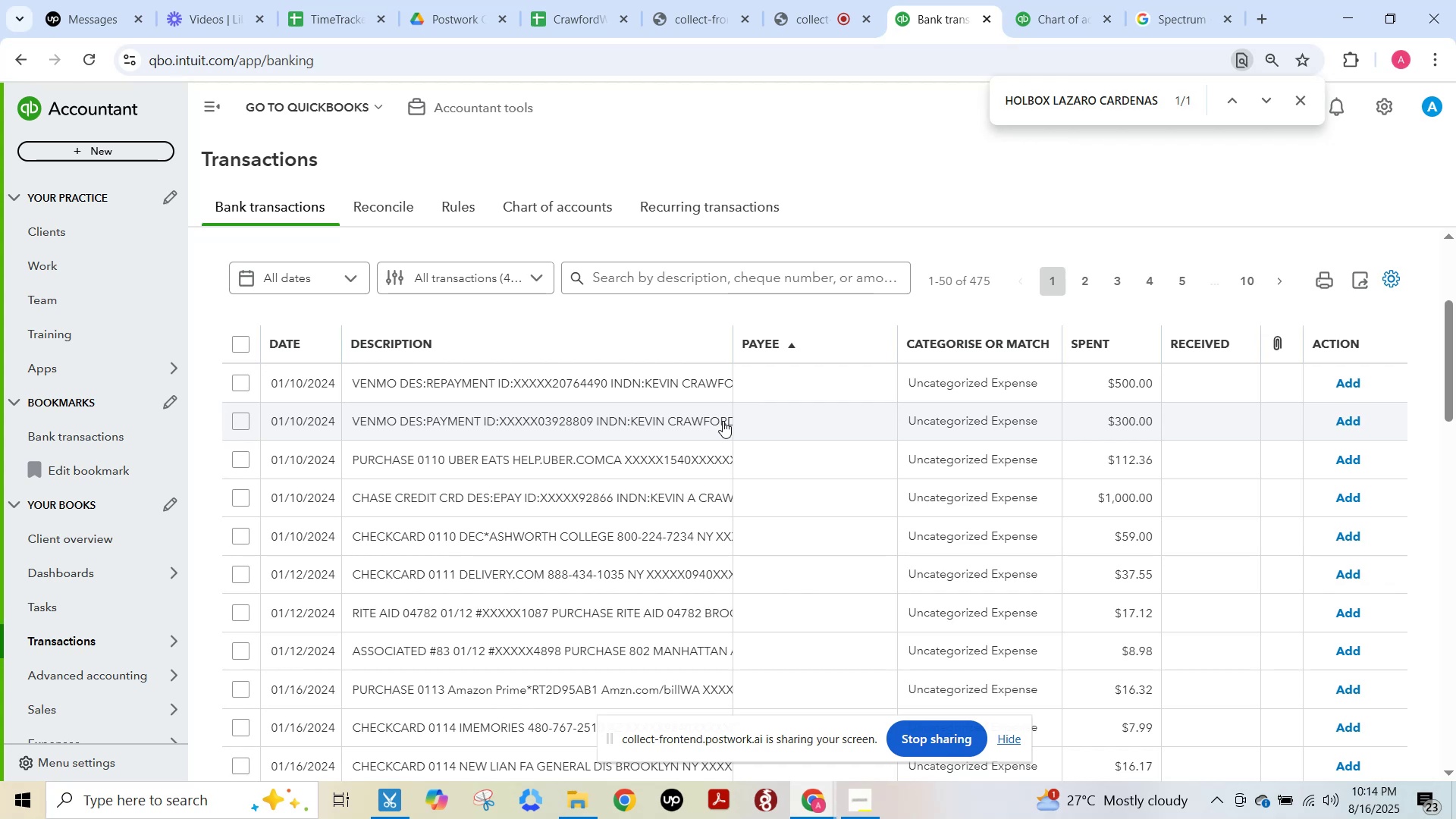 
left_click([642, 390])
 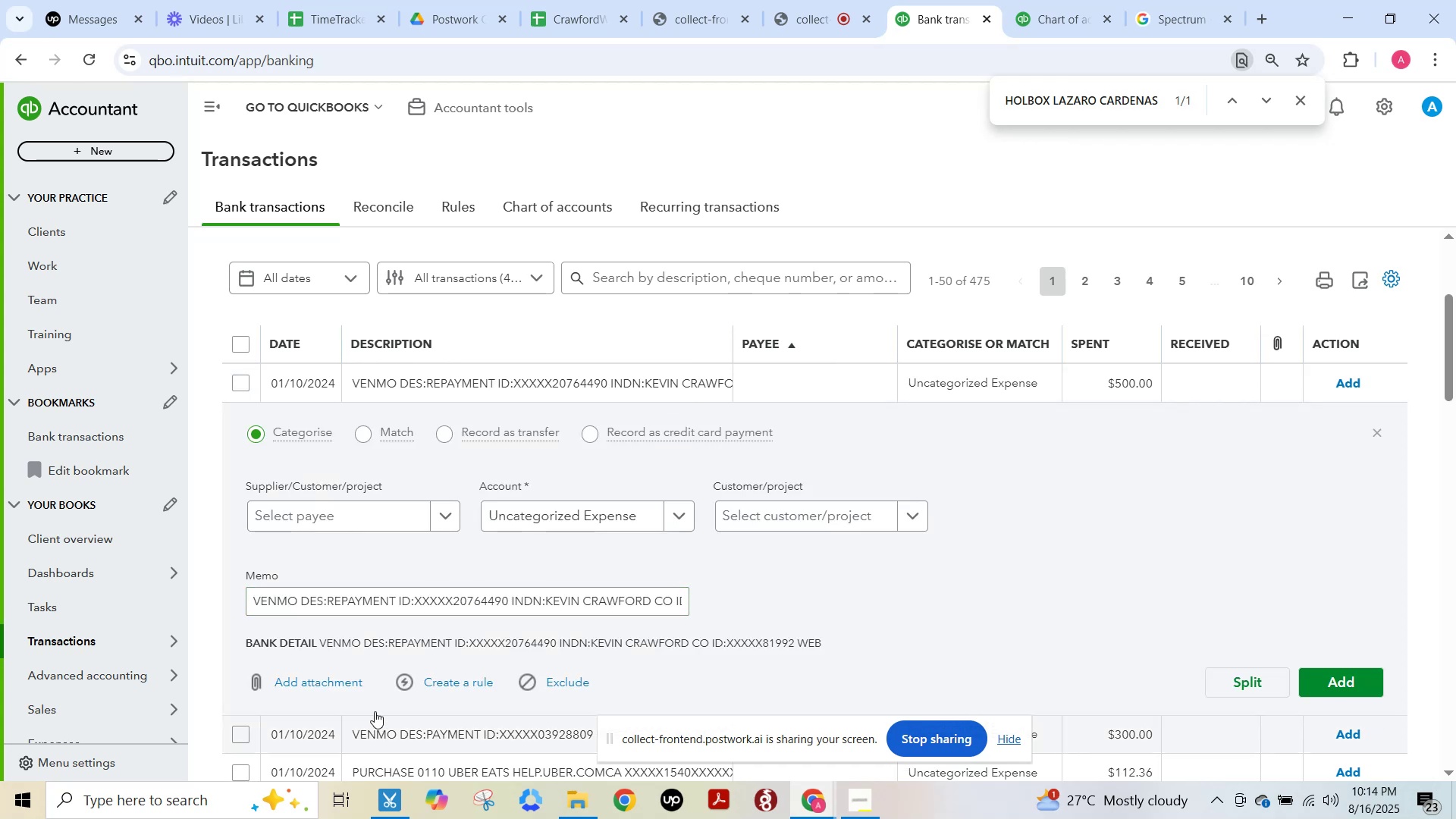 
left_click_drag(start_coordinate=[374, 603], to_coordinate=[828, 591])
 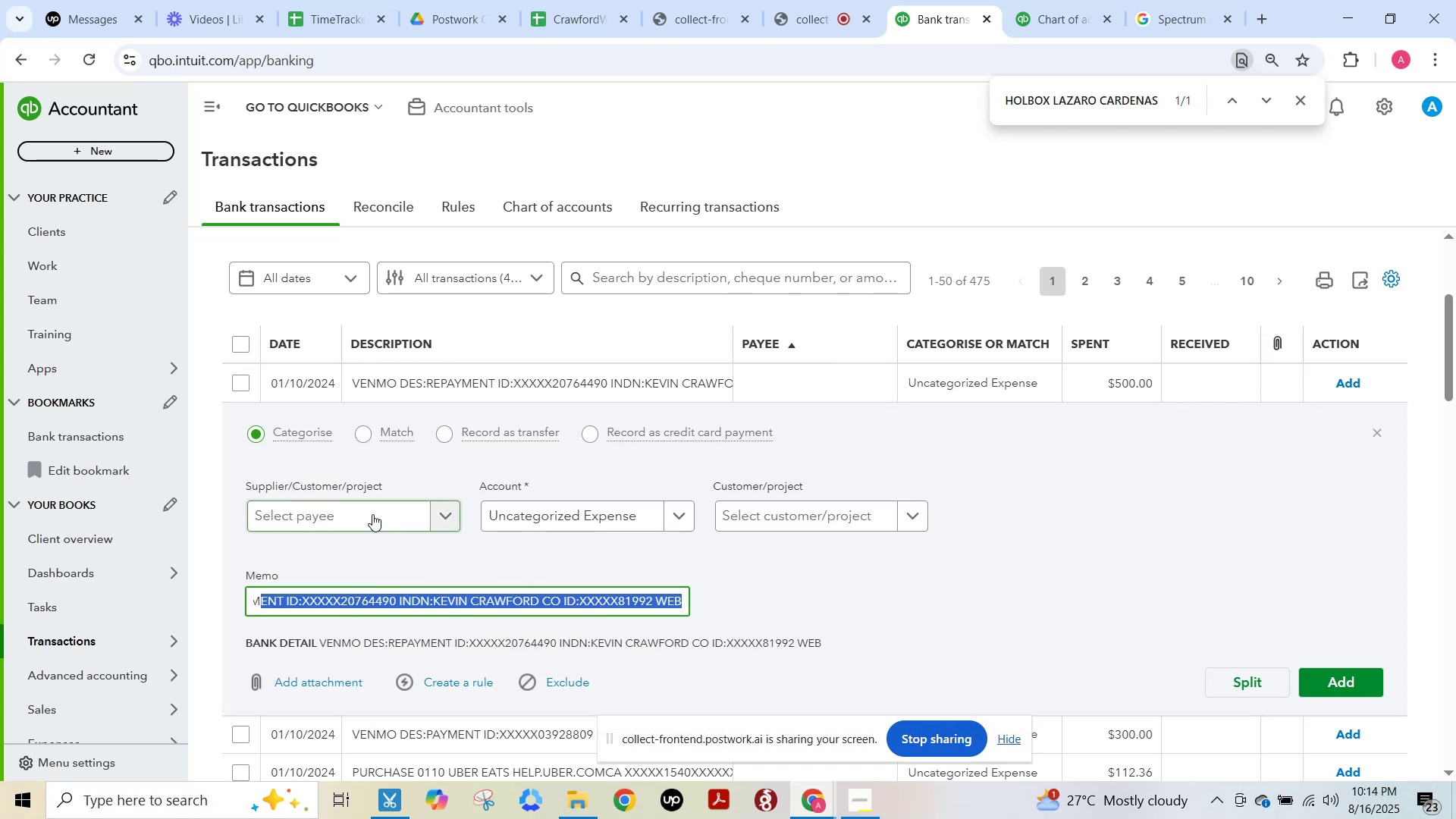 
left_click([372, 514])
 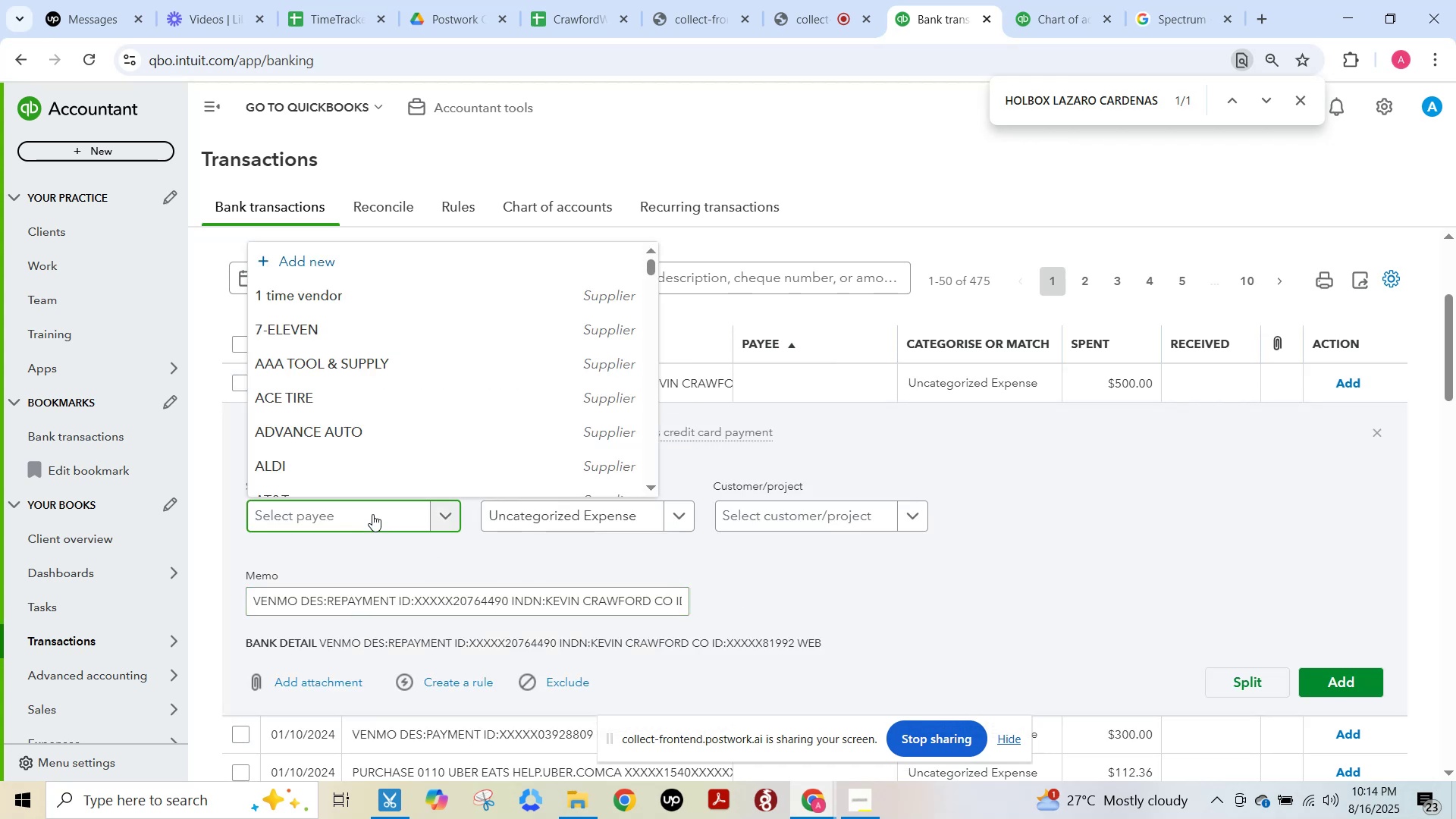 
type(venmo)
 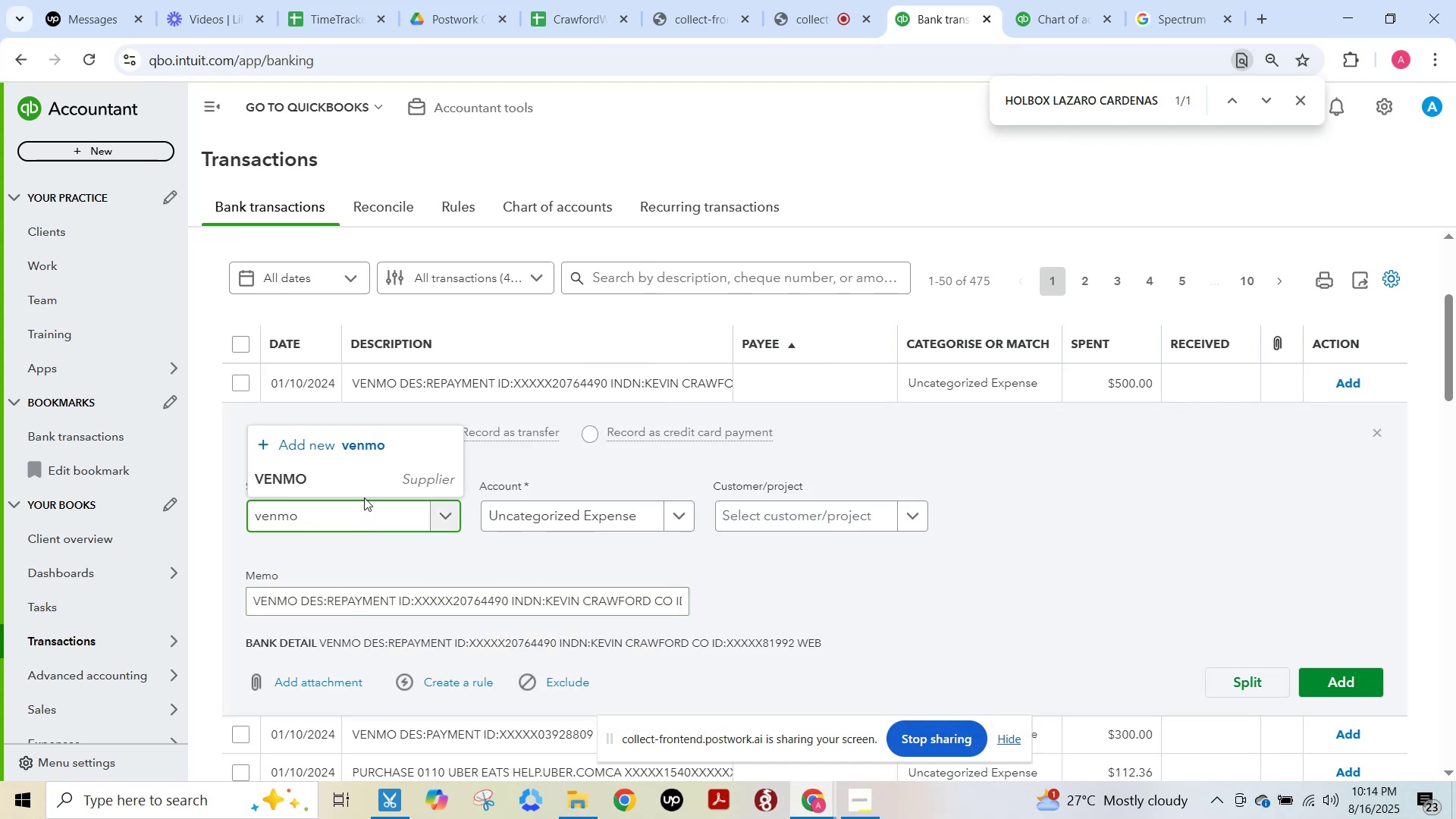 
left_click([361, 476])
 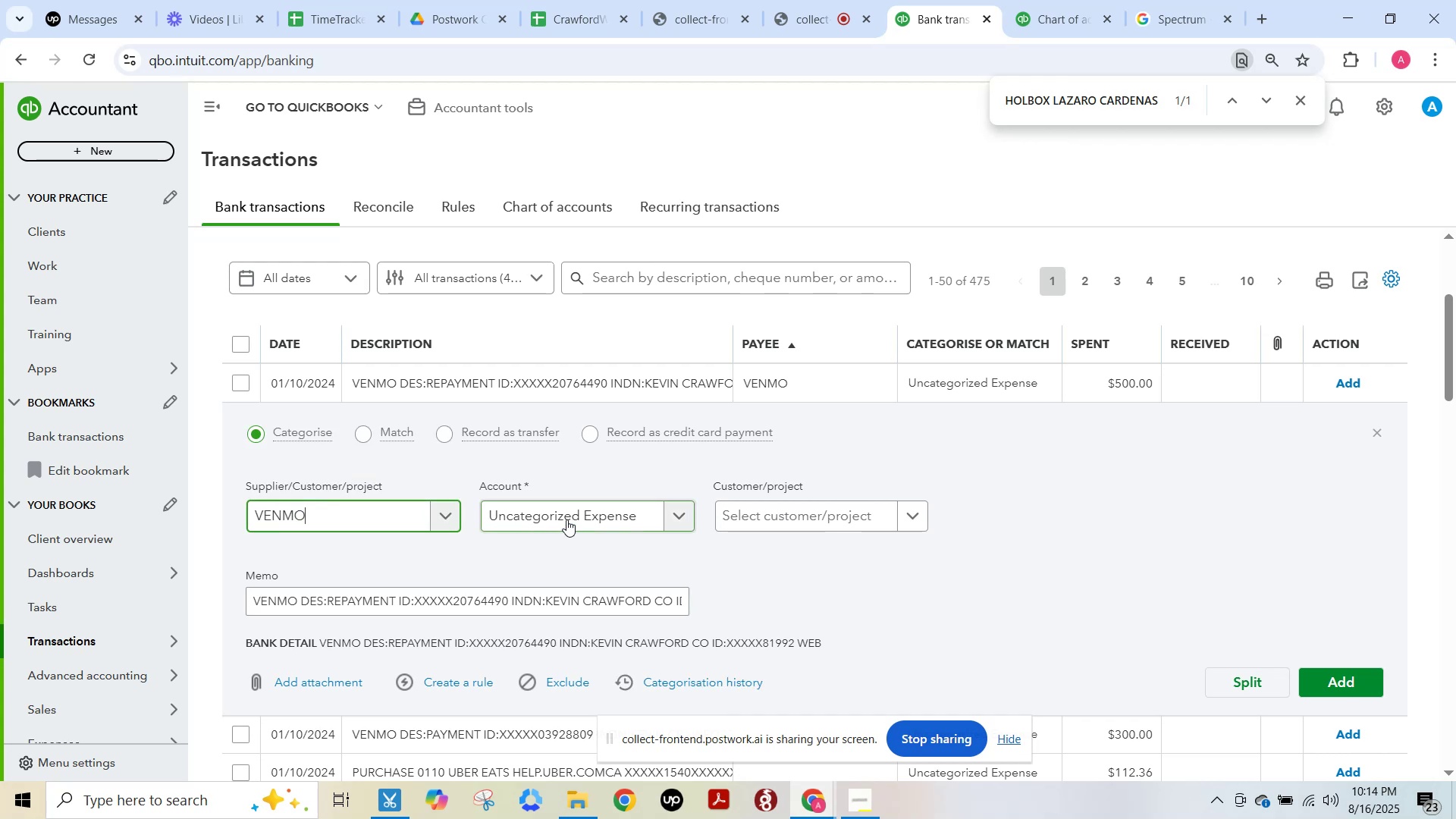 
left_click([566, 518])
 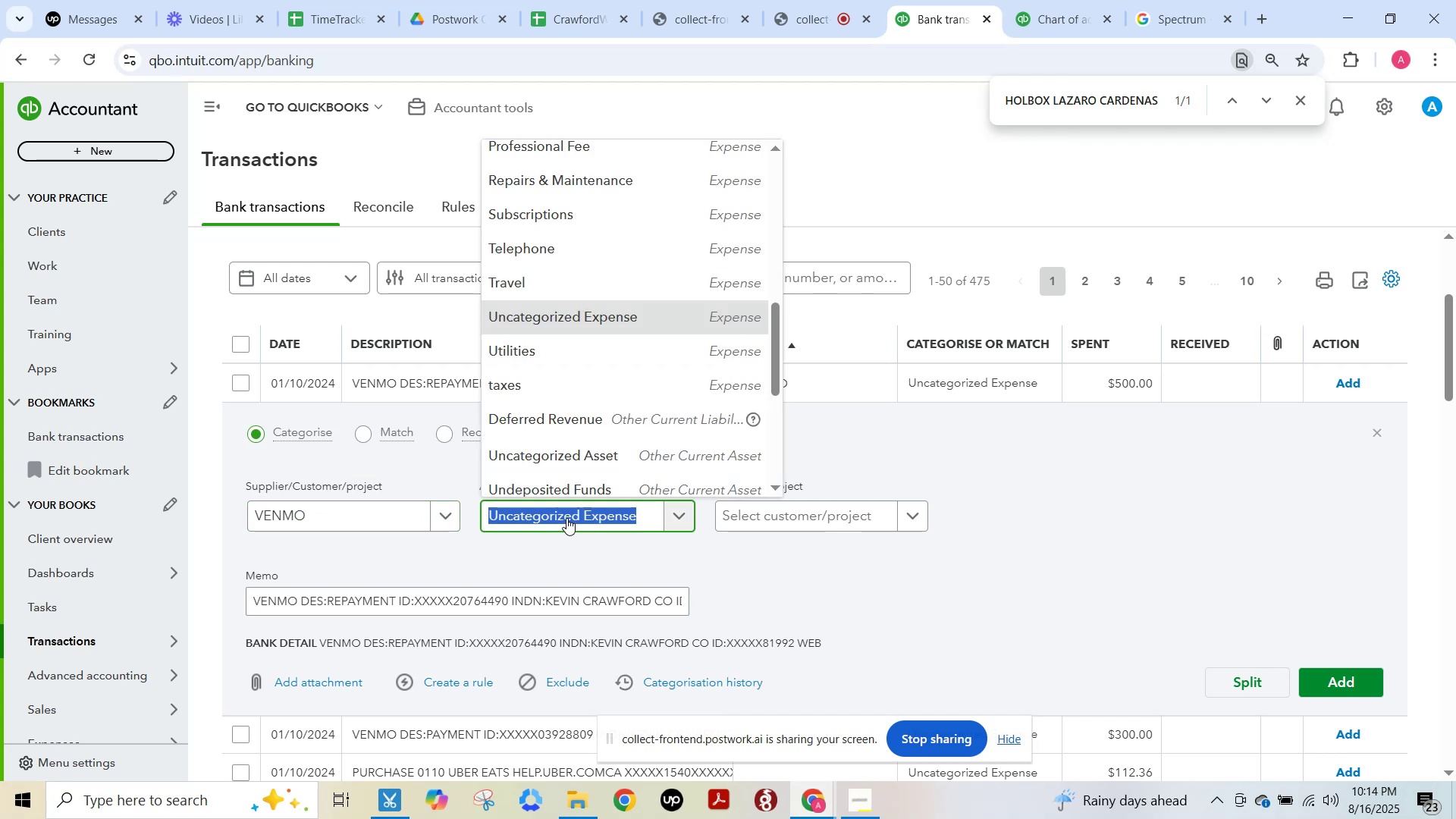 
type(craw)
 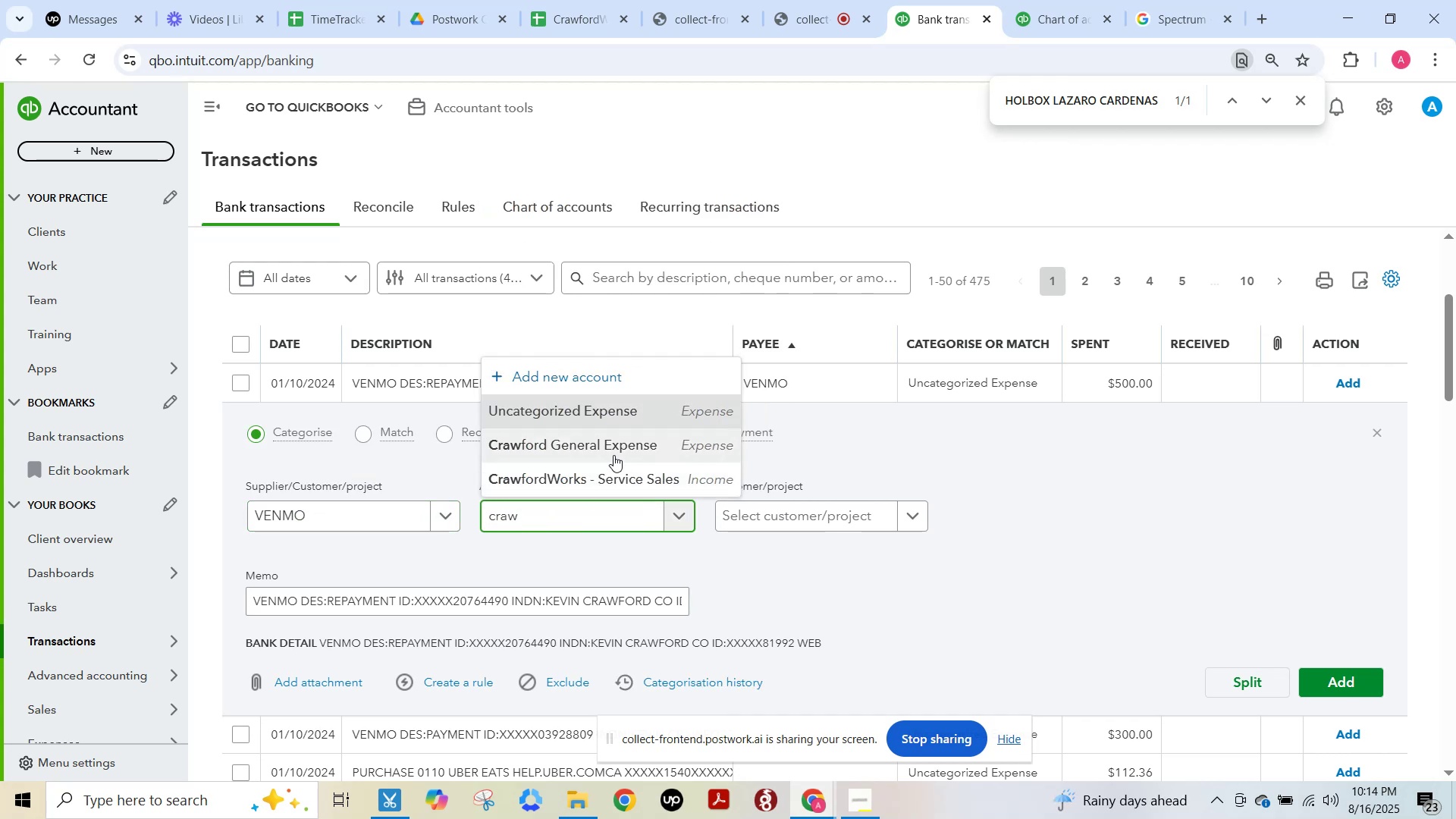 
left_click([613, 450])
 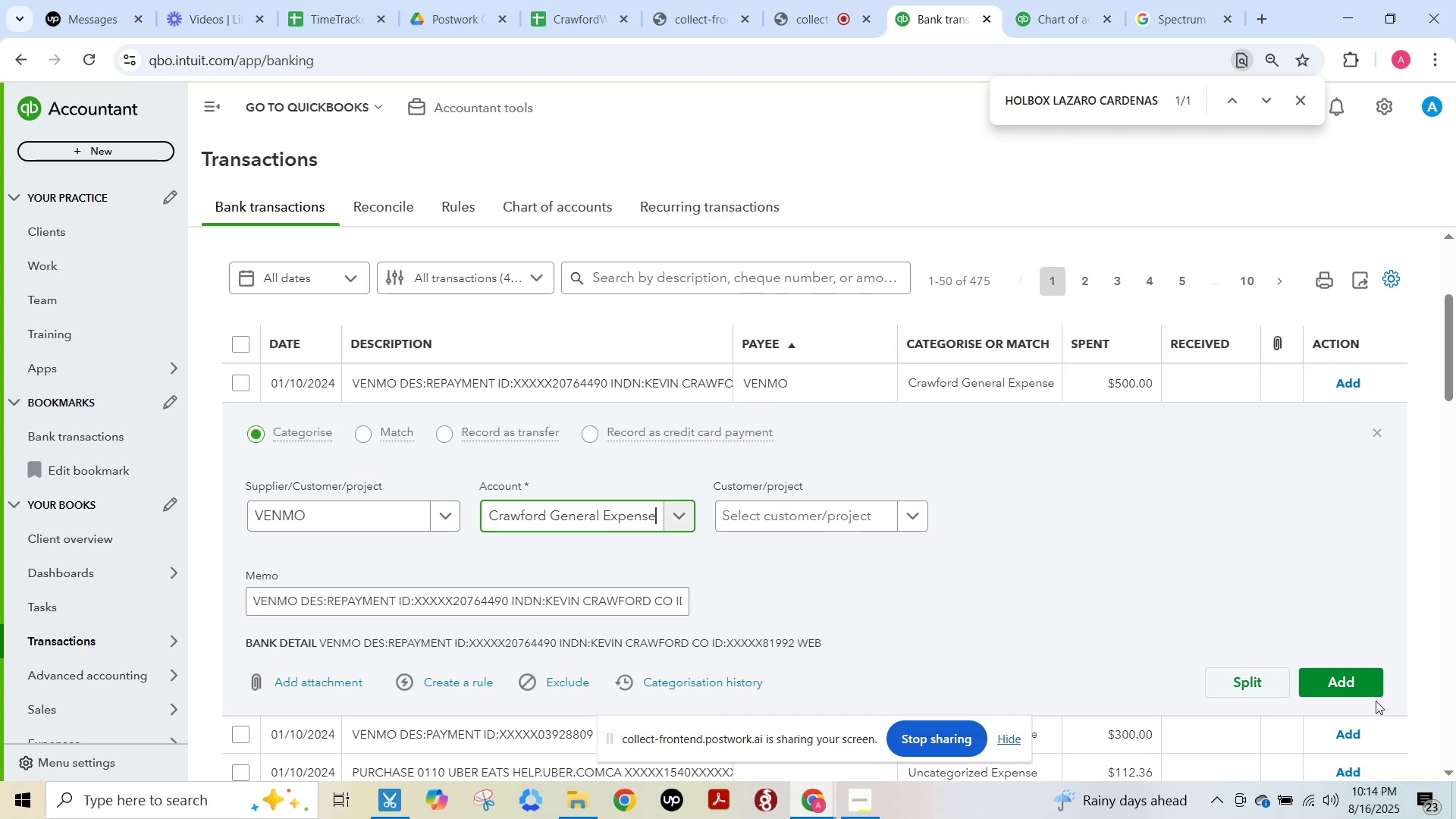 
key(F15)
 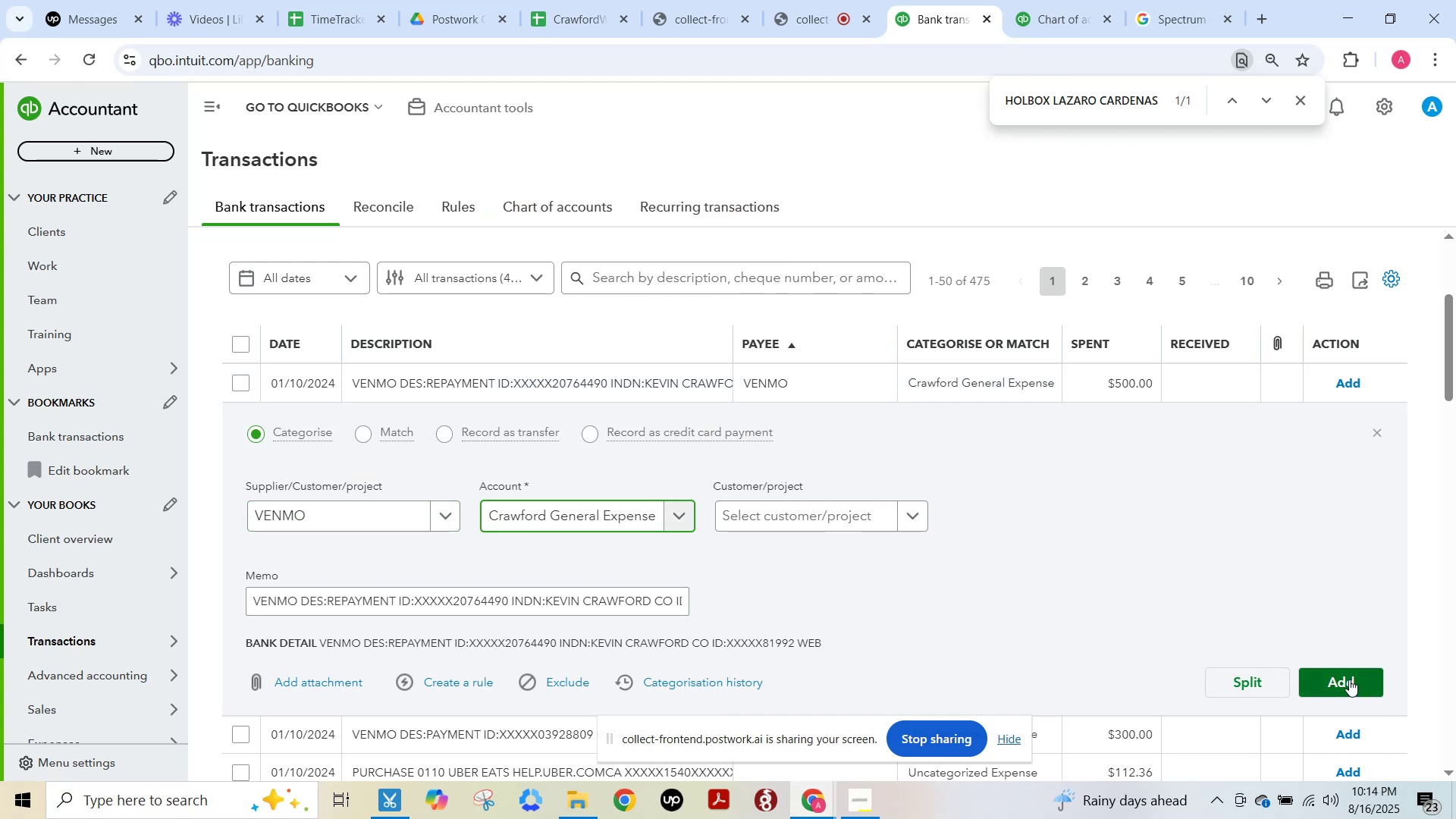 
left_click([1349, 679])
 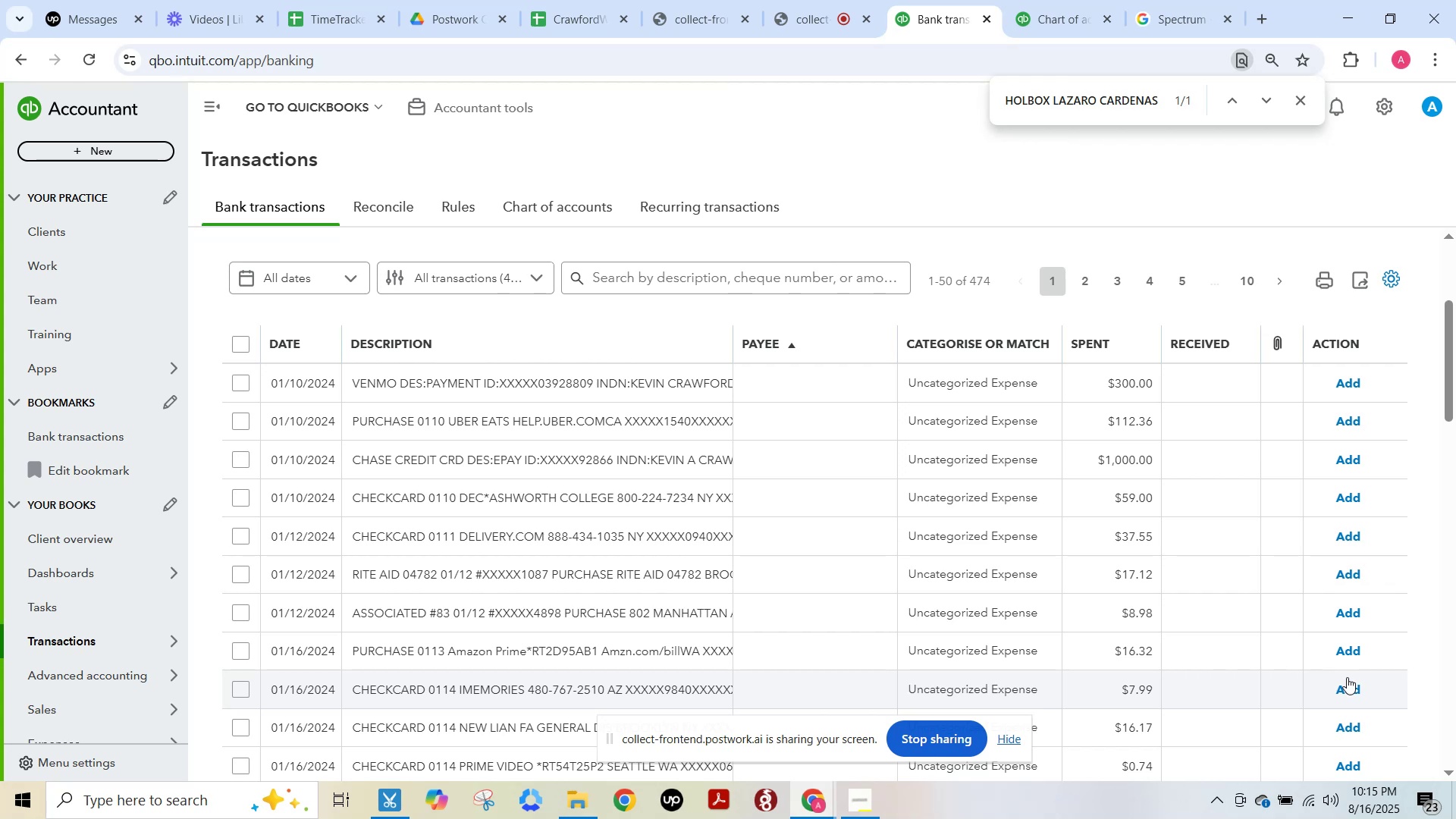 
wait(59.44)
 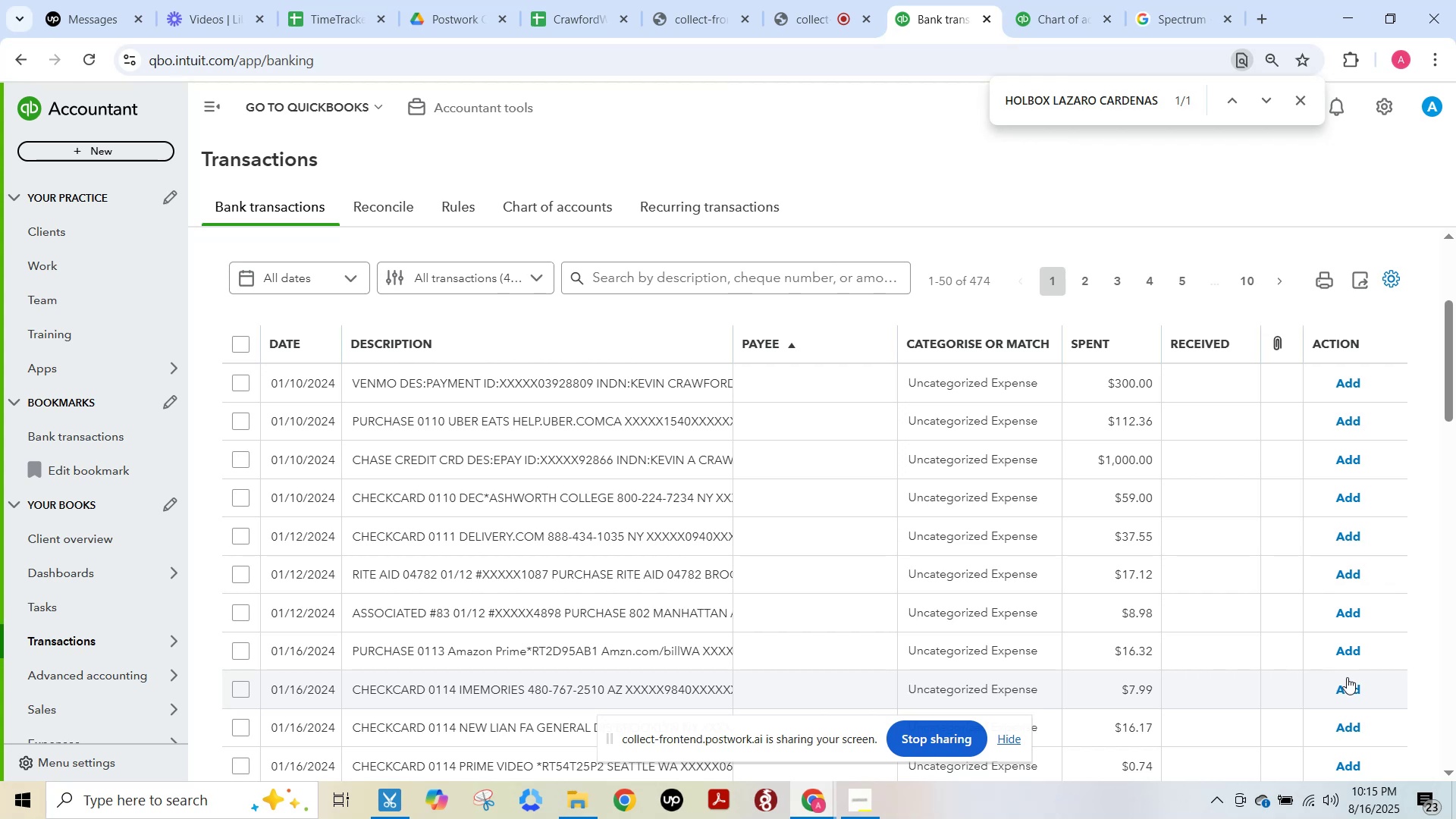 
key(F15)
 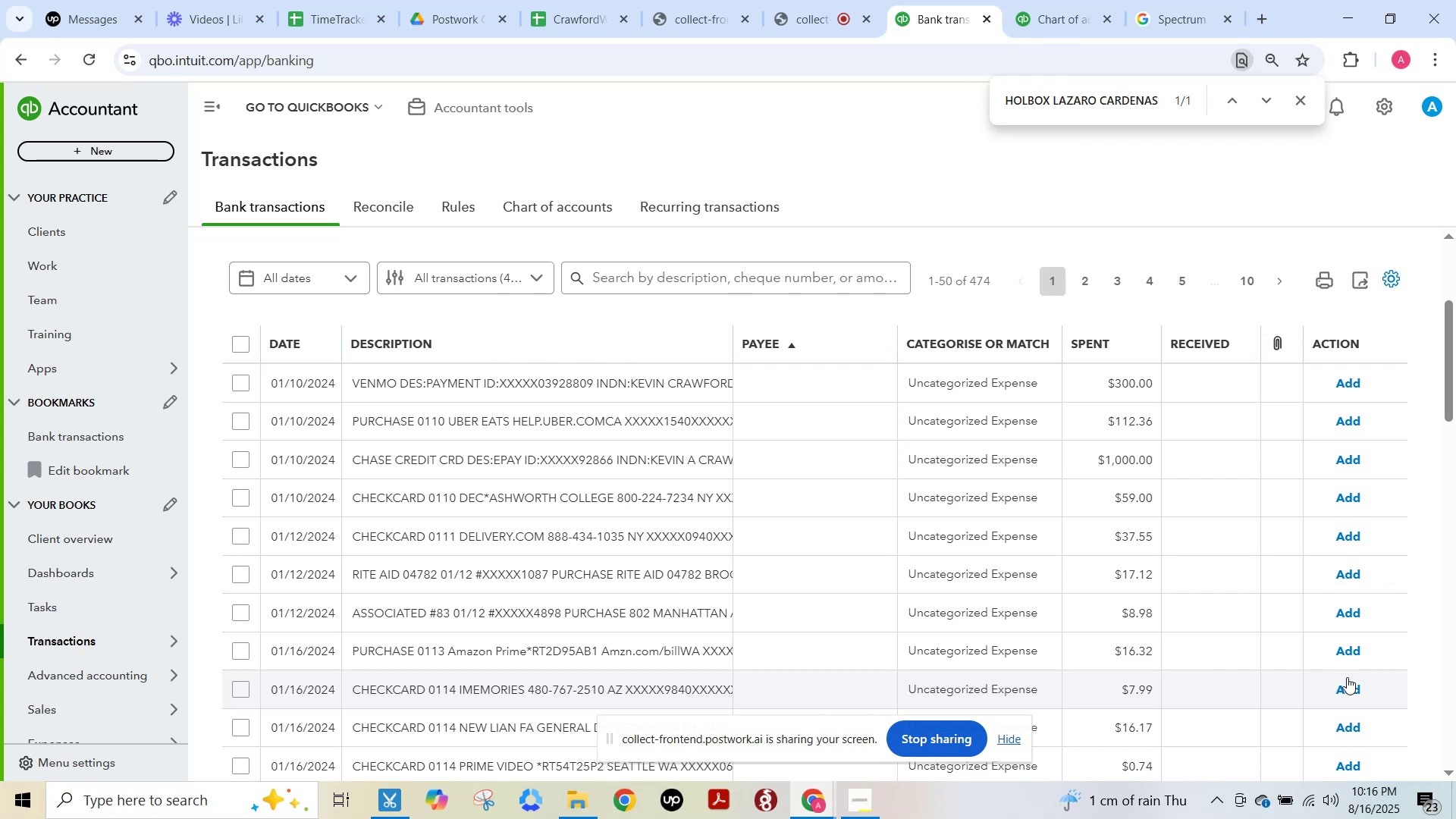 
wait(74.92)
 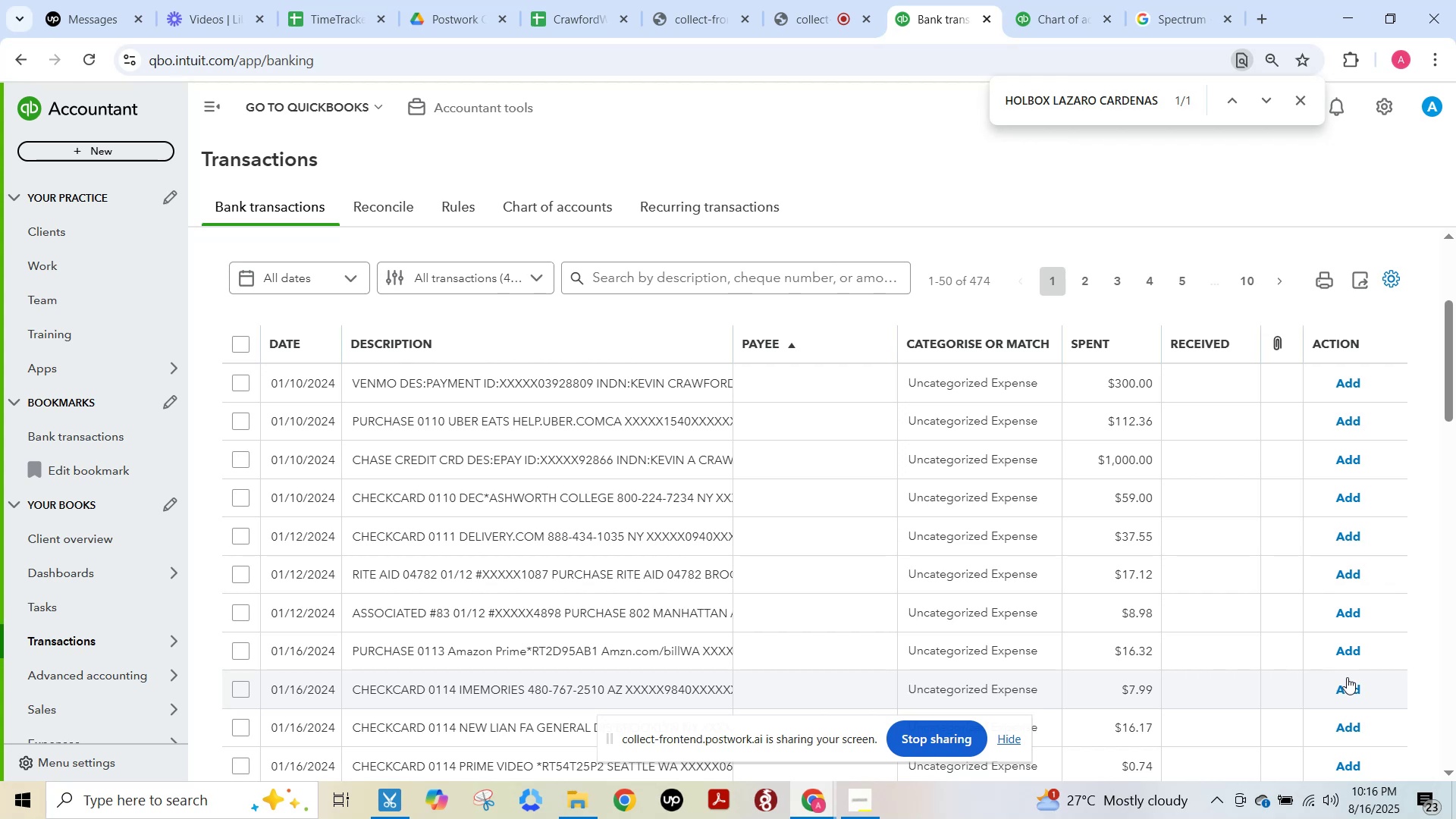 
left_click([337, 522])
 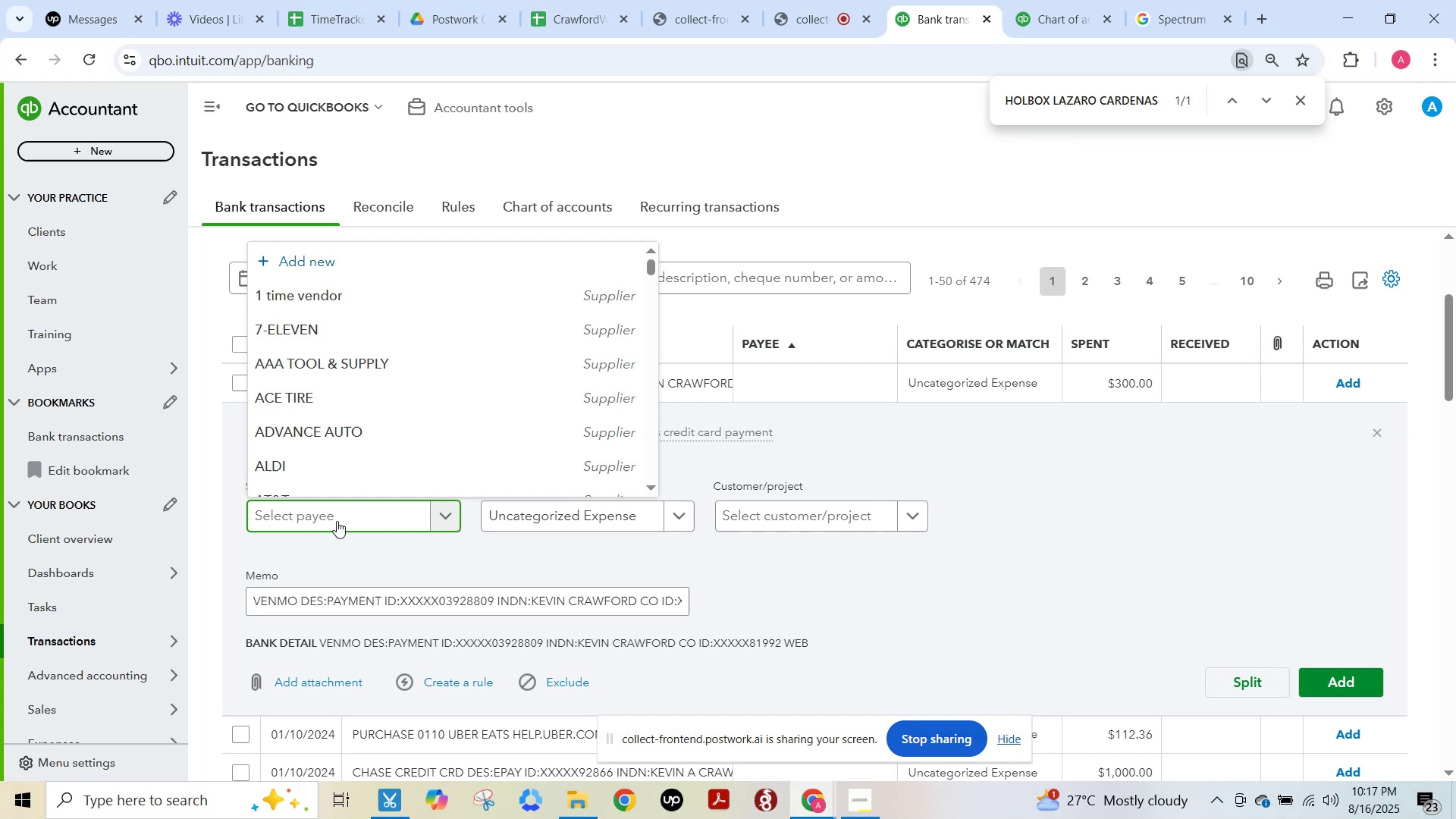 
type(venm)
 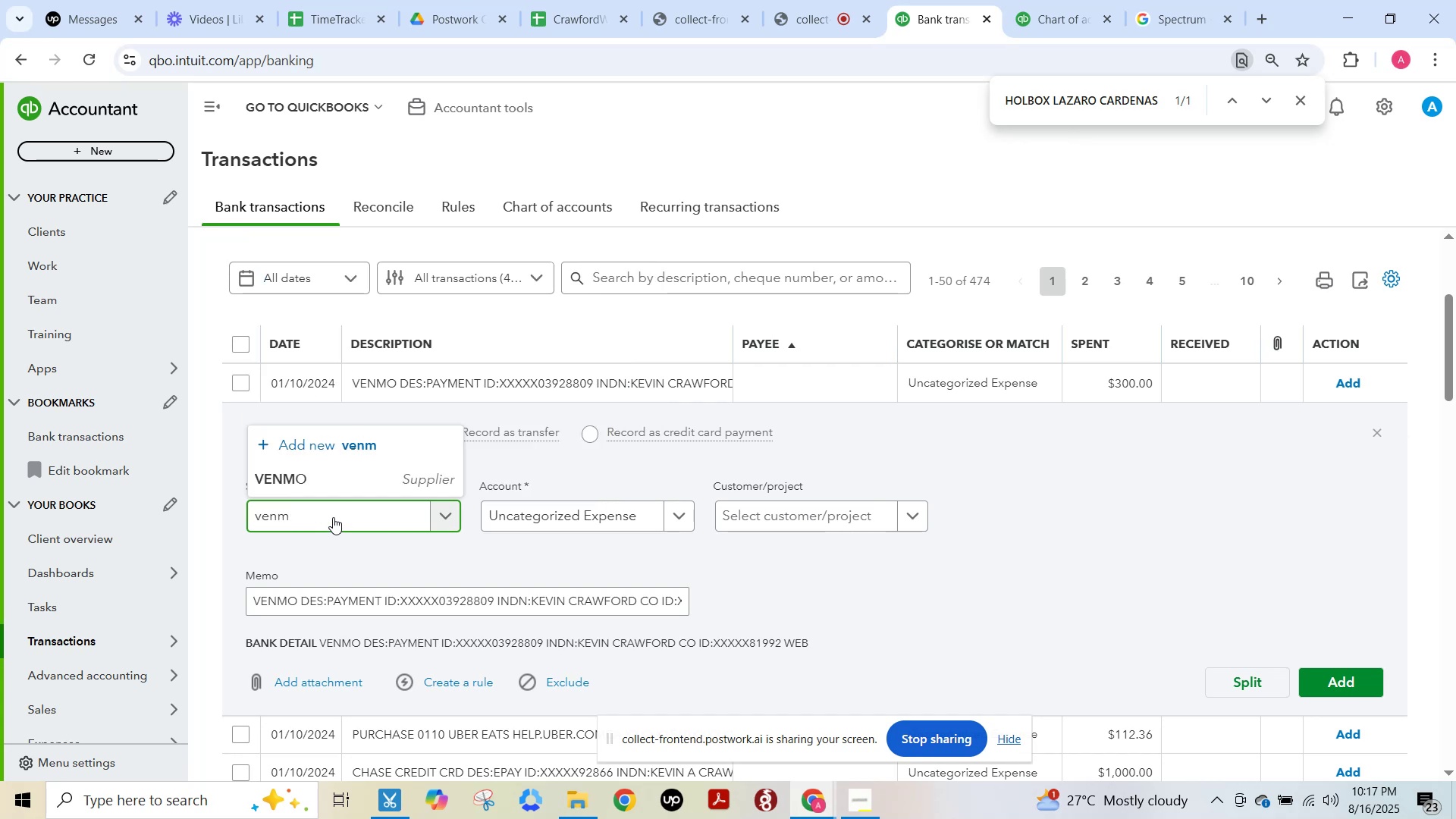 
left_click([325, 475])
 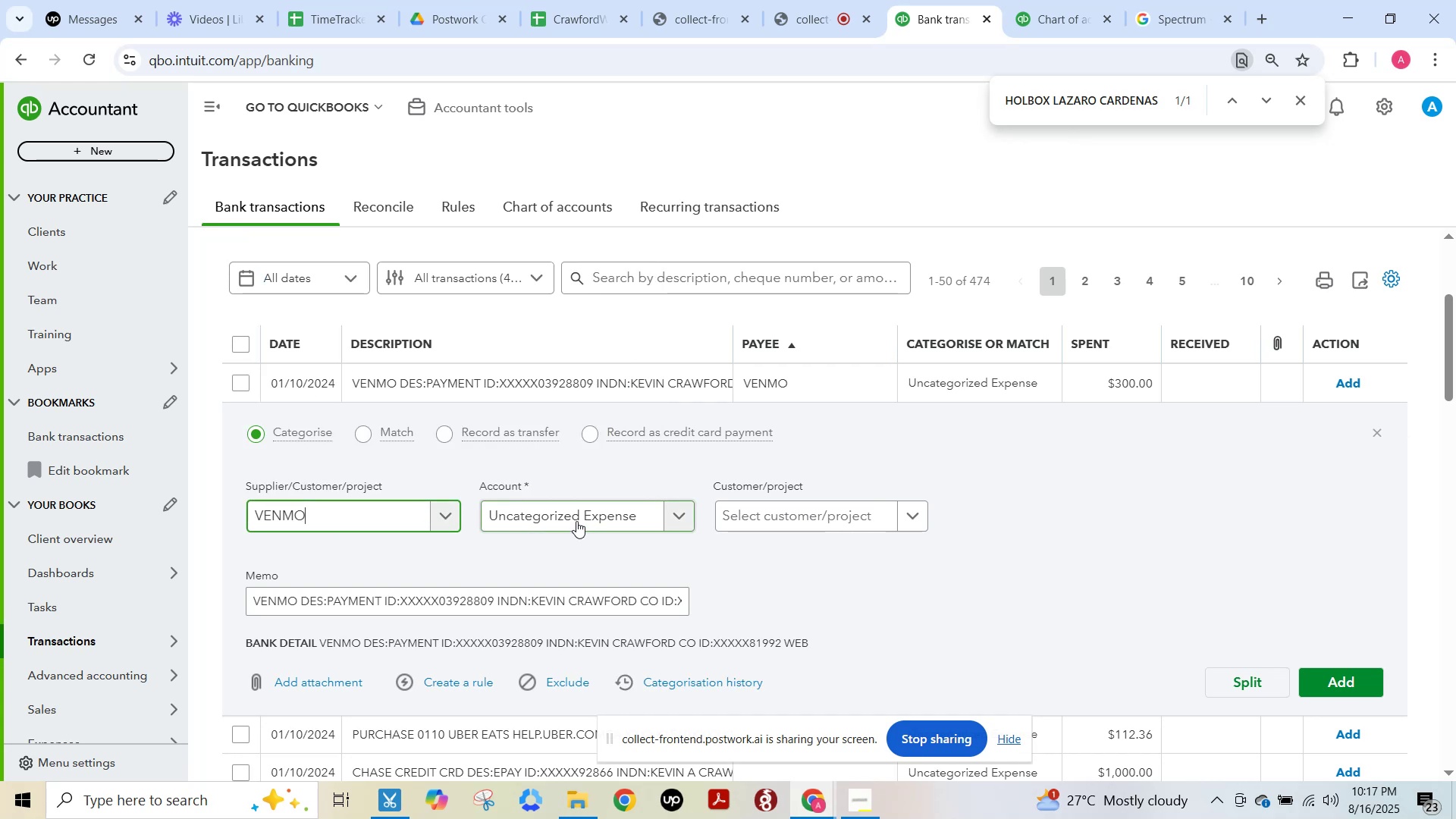 
left_click([576, 518])
 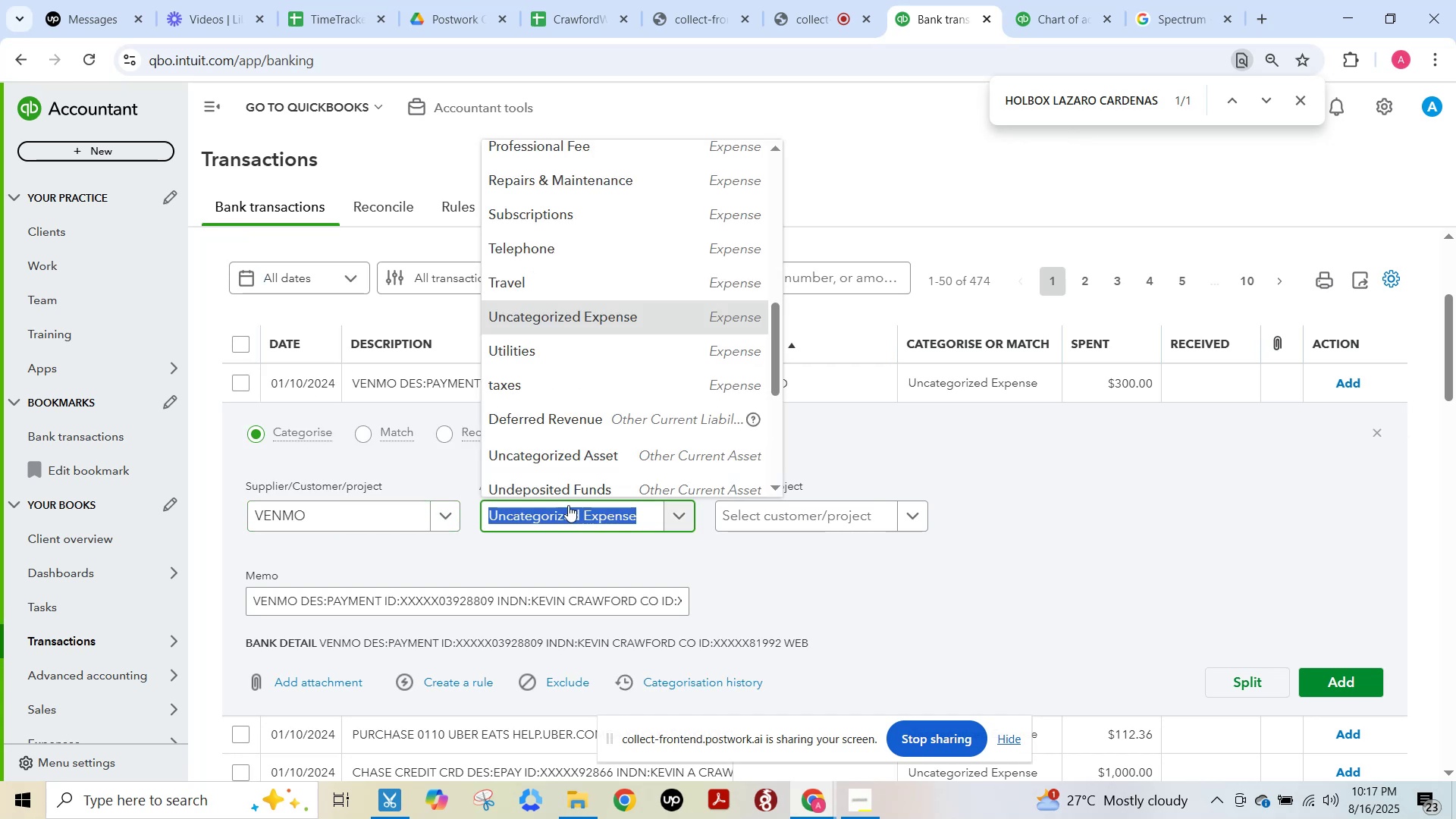 
type(craw)
 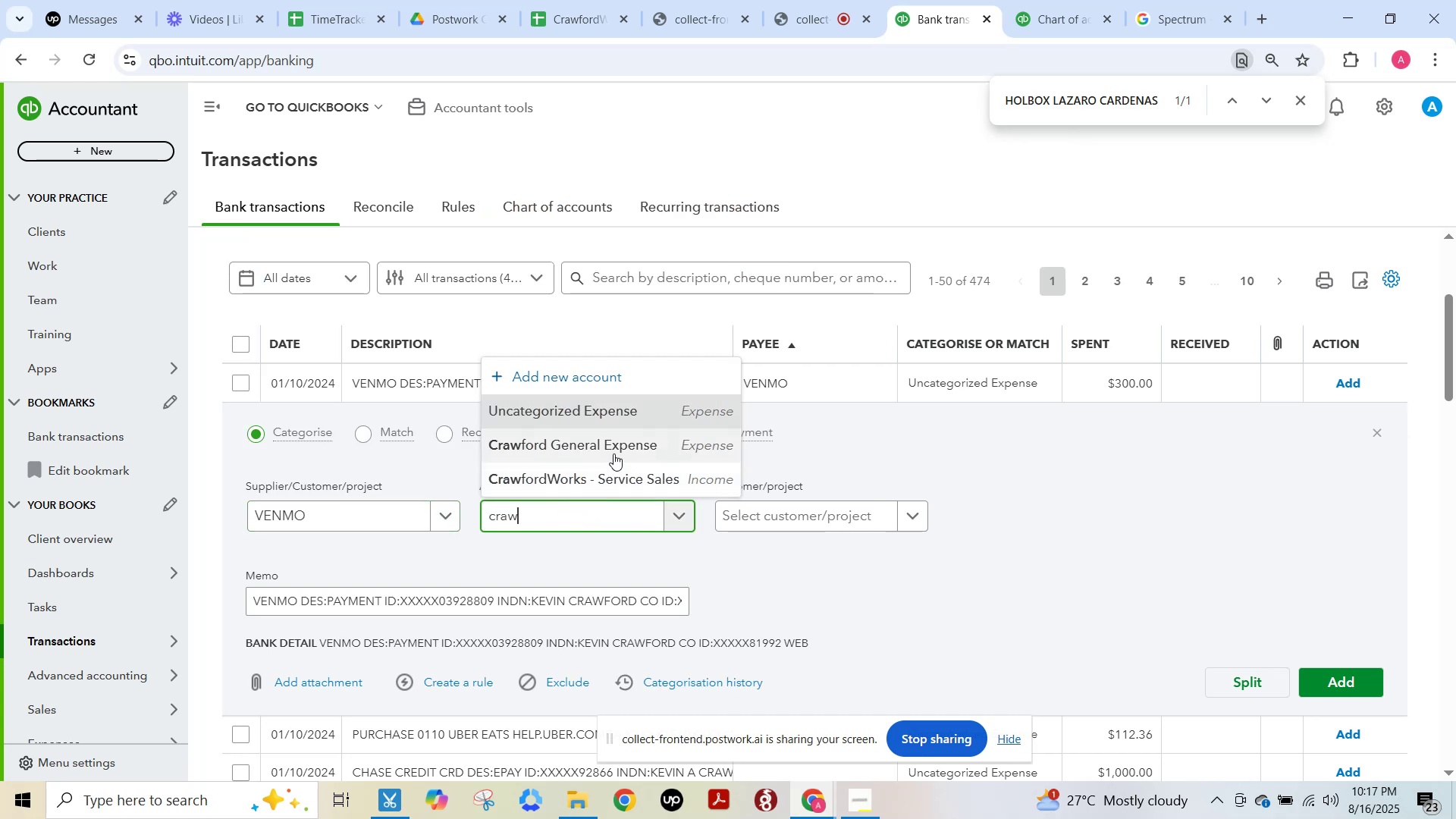 
left_click([609, 448])
 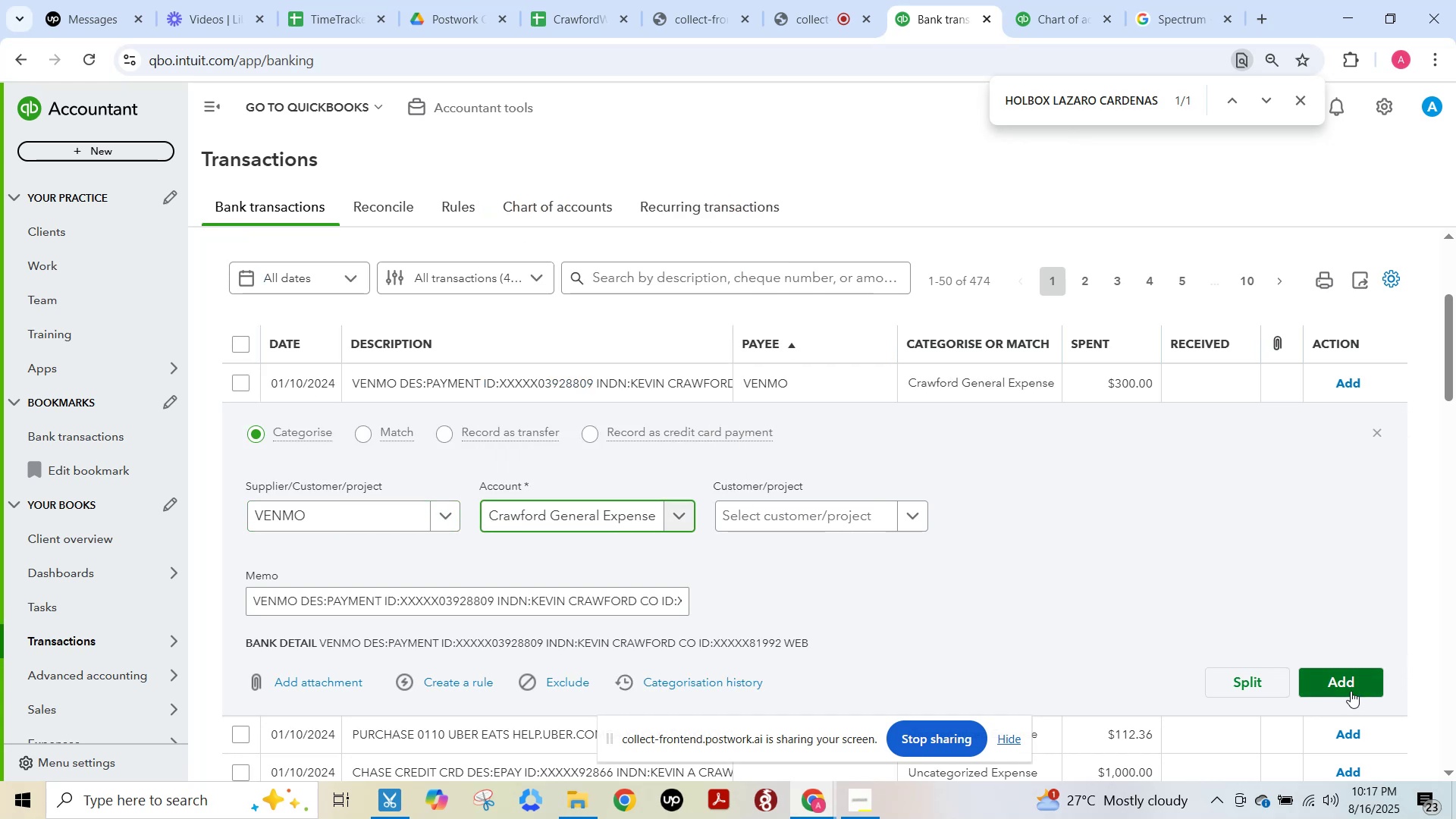 
left_click([1345, 681])
 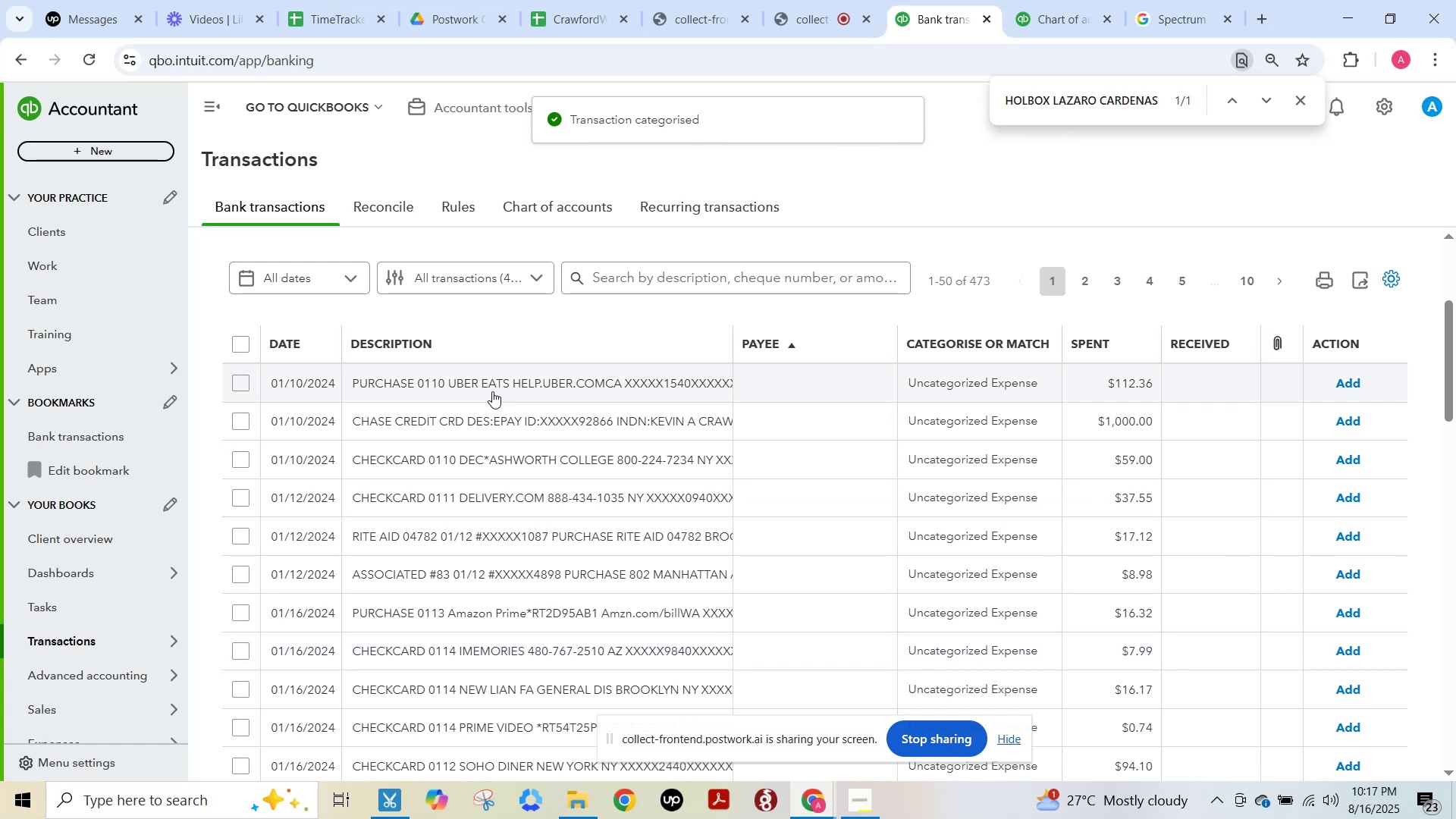 
left_click([497, 386])
 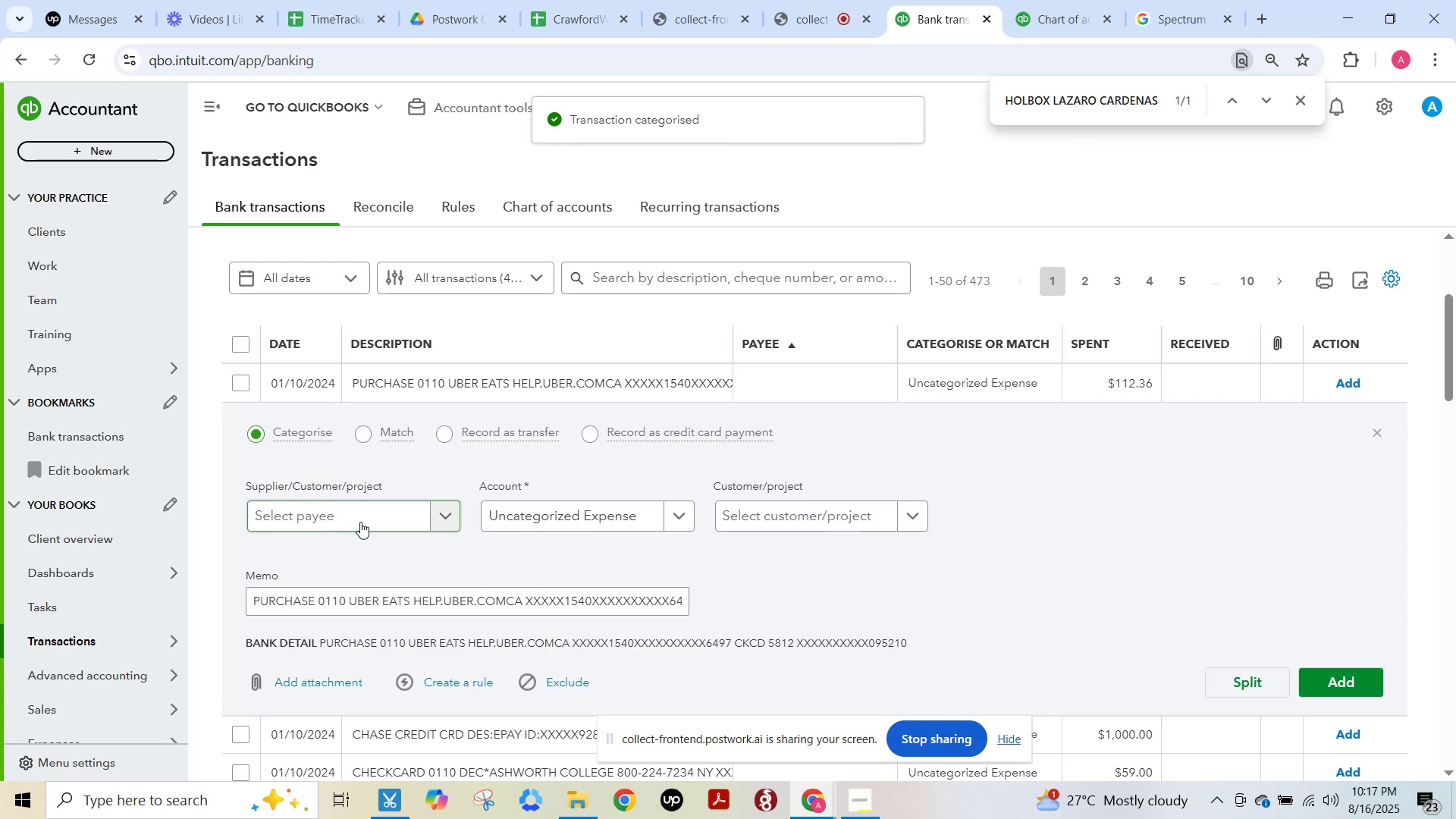 
left_click([360, 522])
 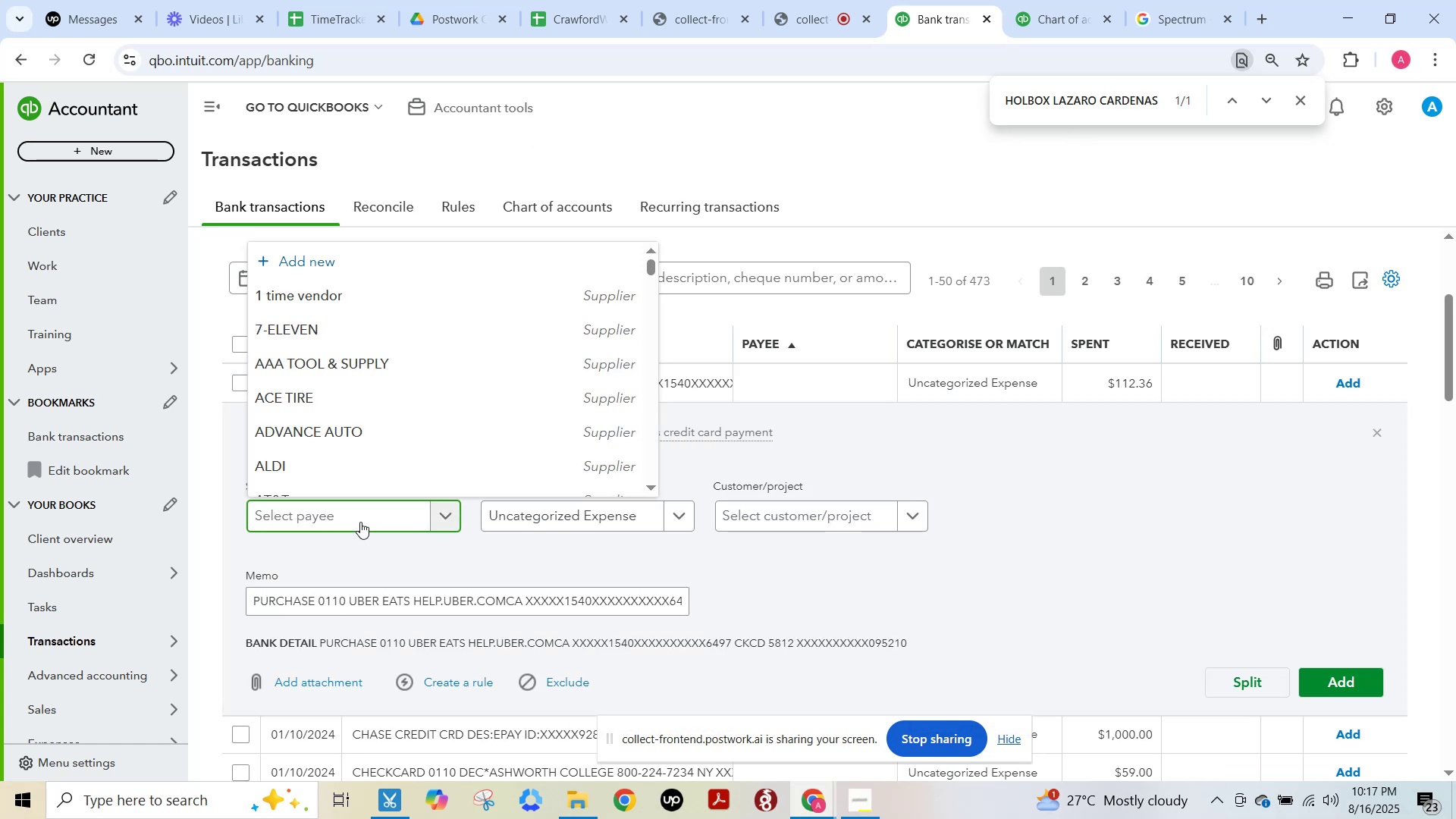 
type(uber)
 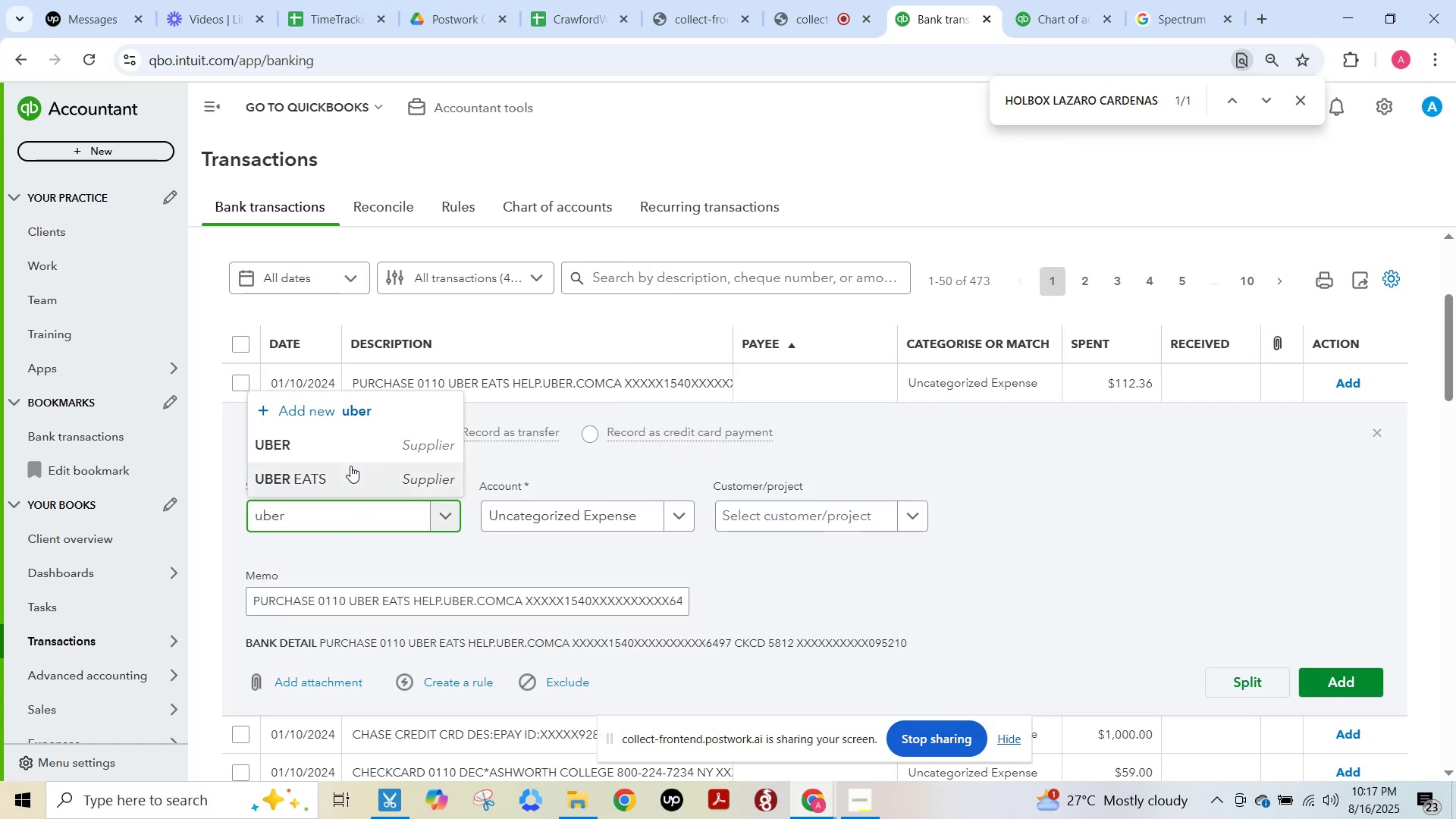 
left_click([352, 480])
 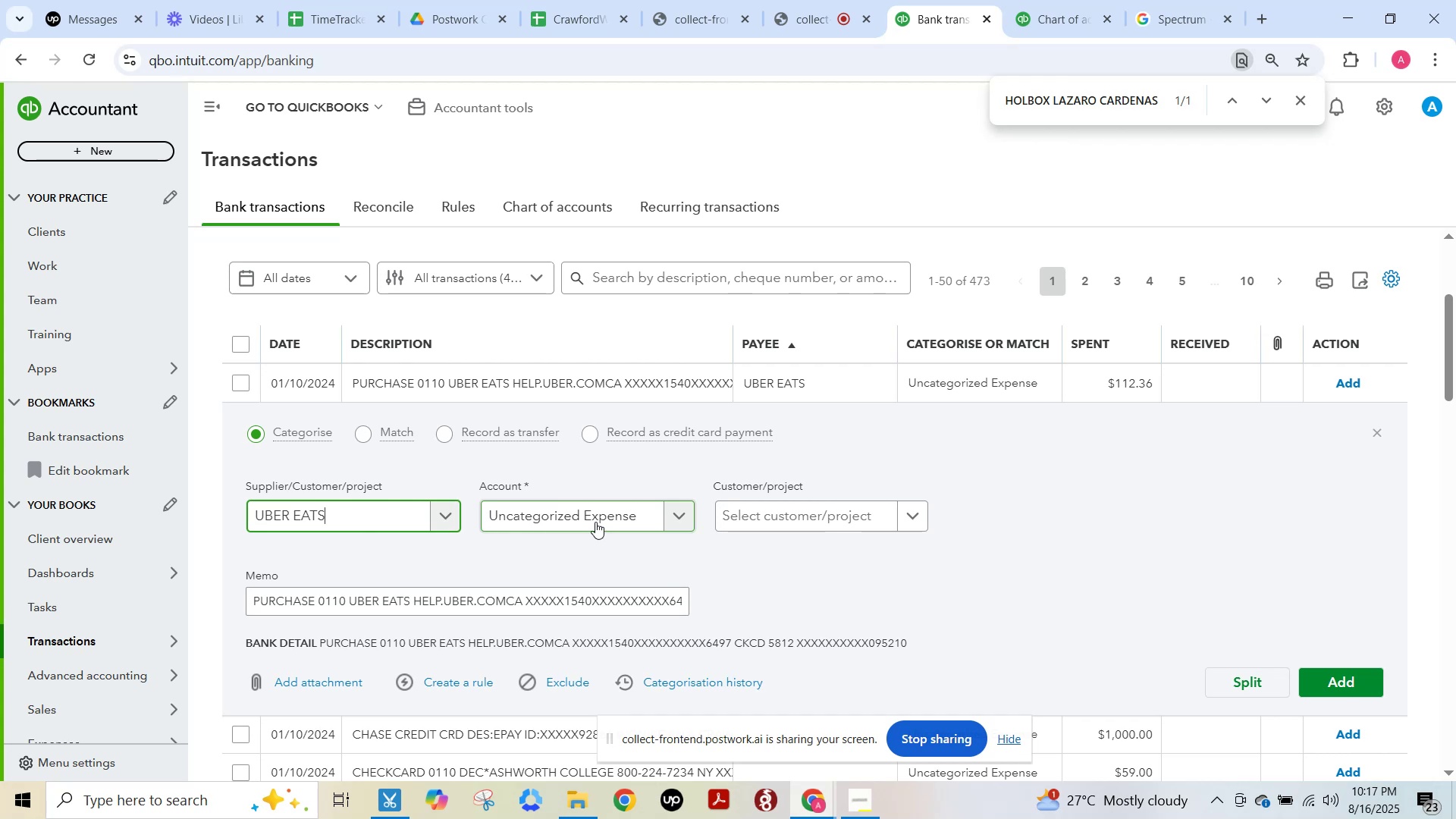 
left_click([595, 516])
 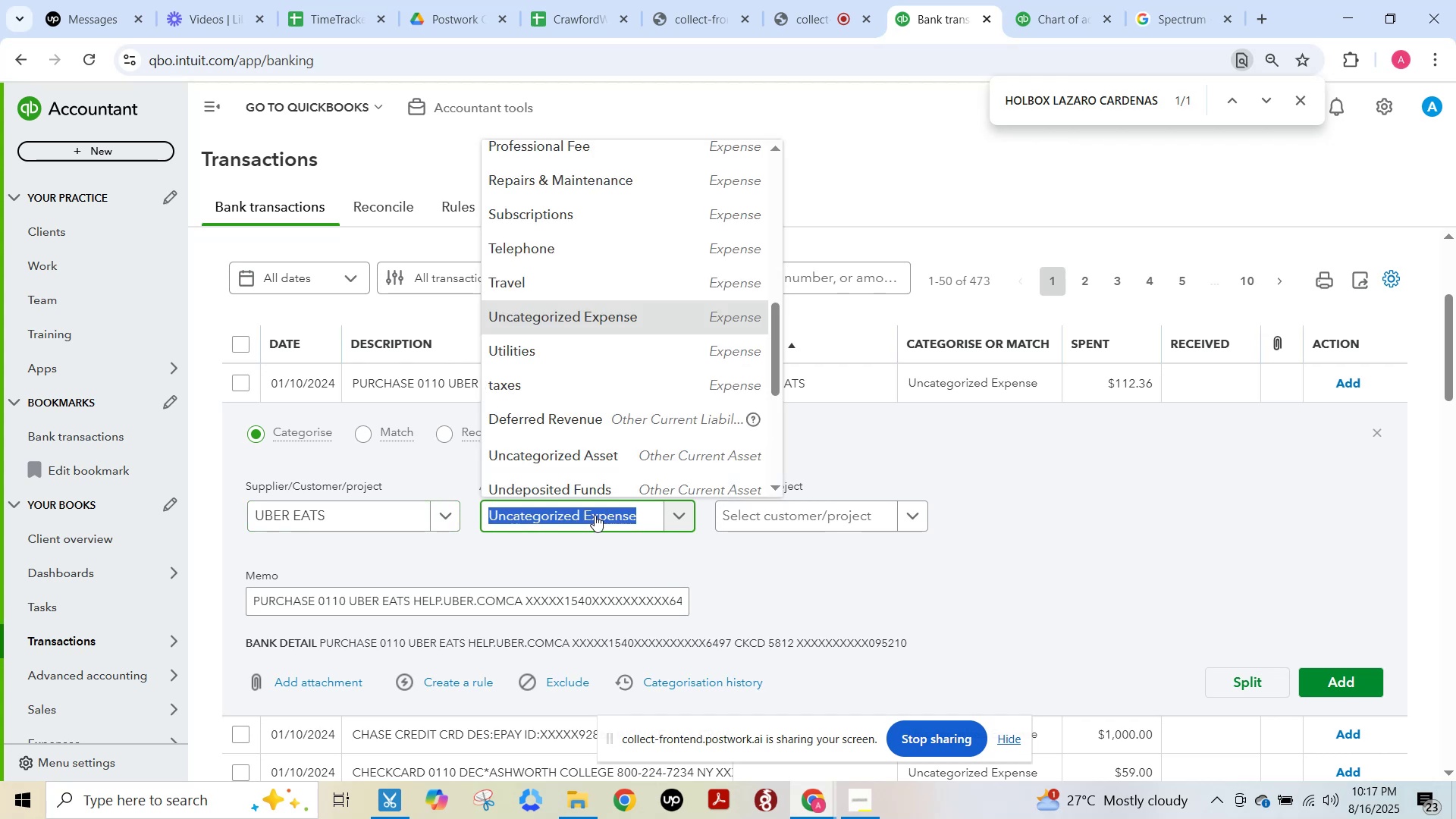 
type(meal)
 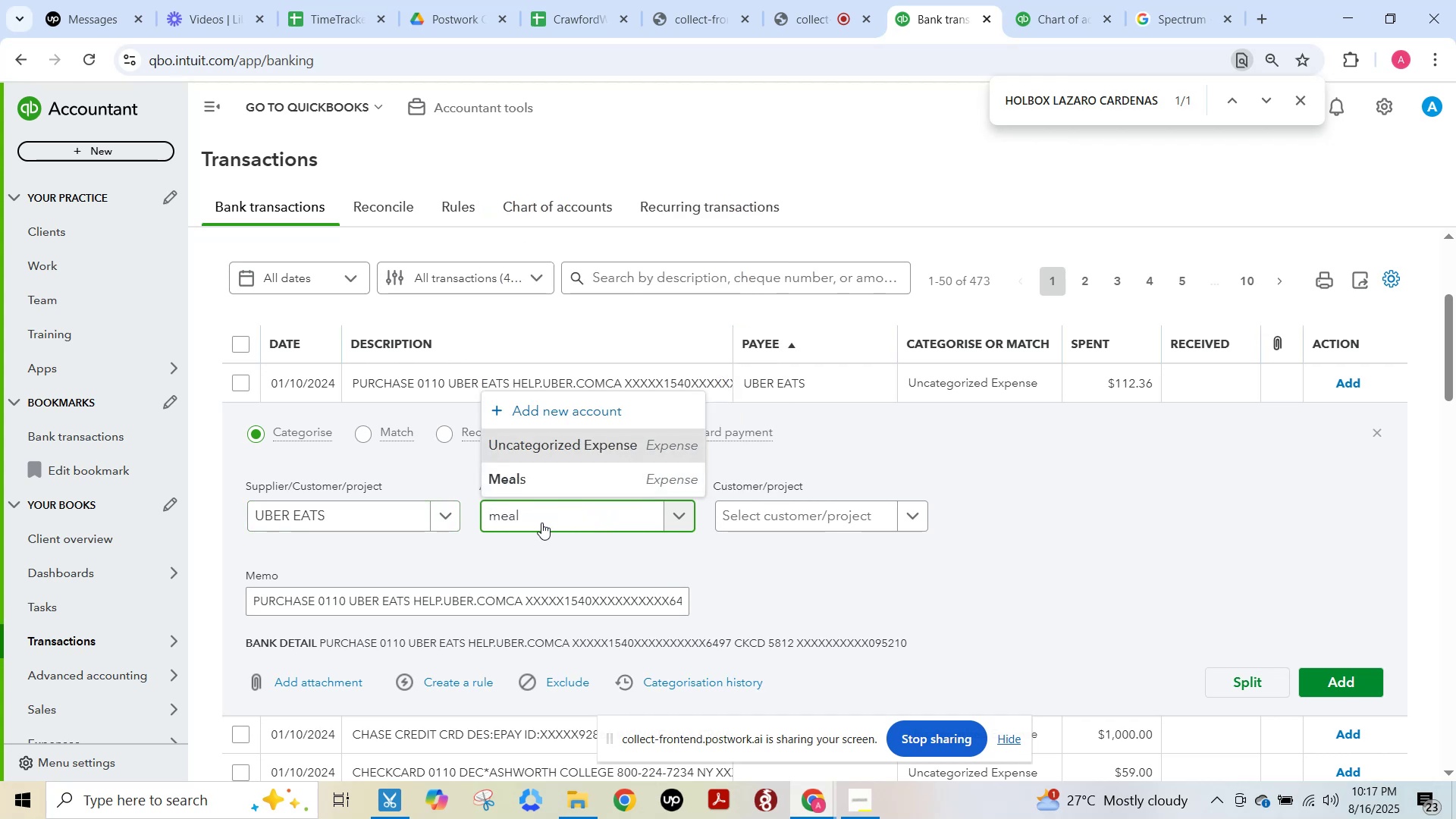 
left_click([550, 484])
 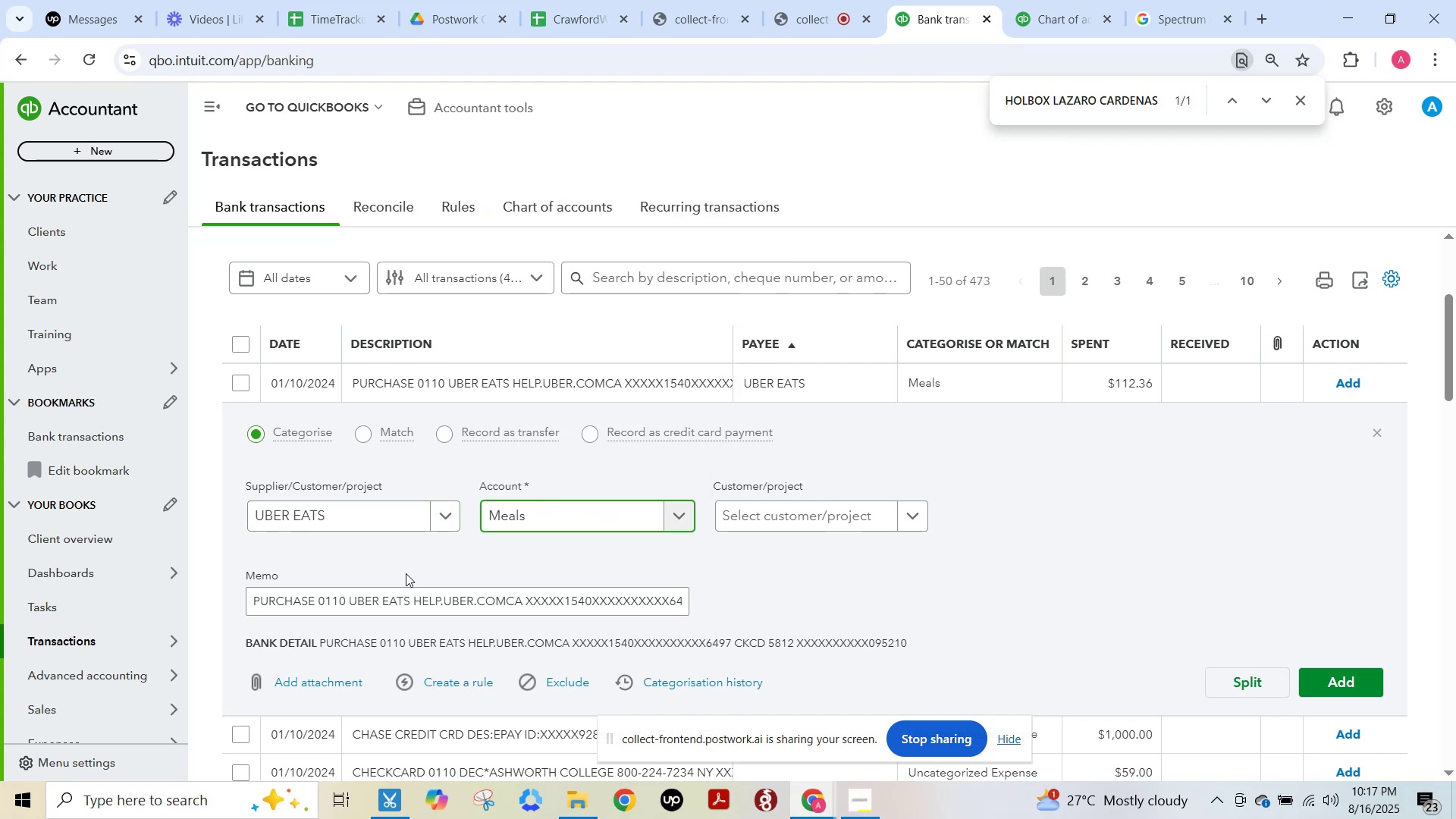 
left_click_drag(start_coordinate=[369, 514], to_coordinate=[221, 518])
 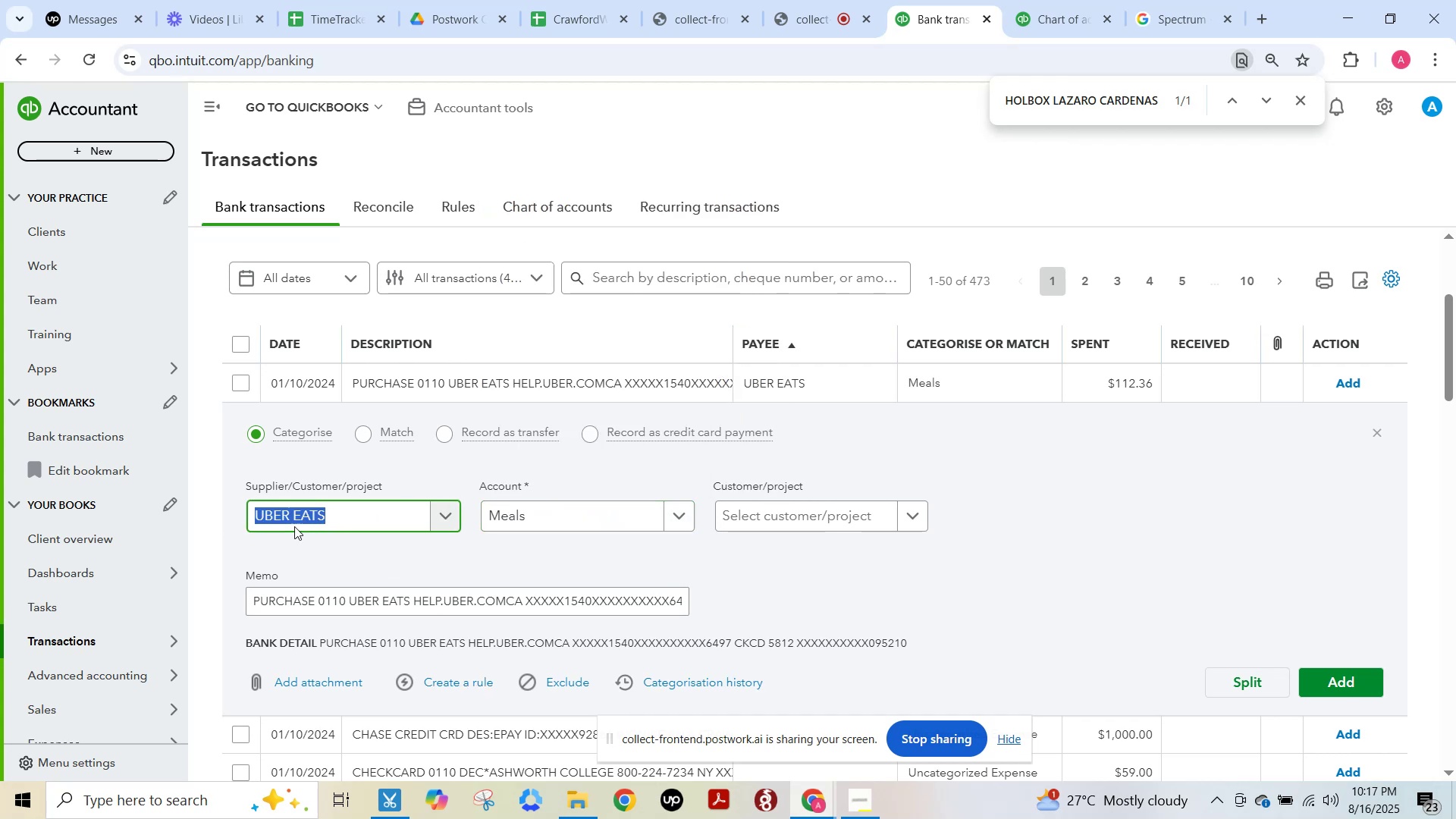 
key(Control+C)
 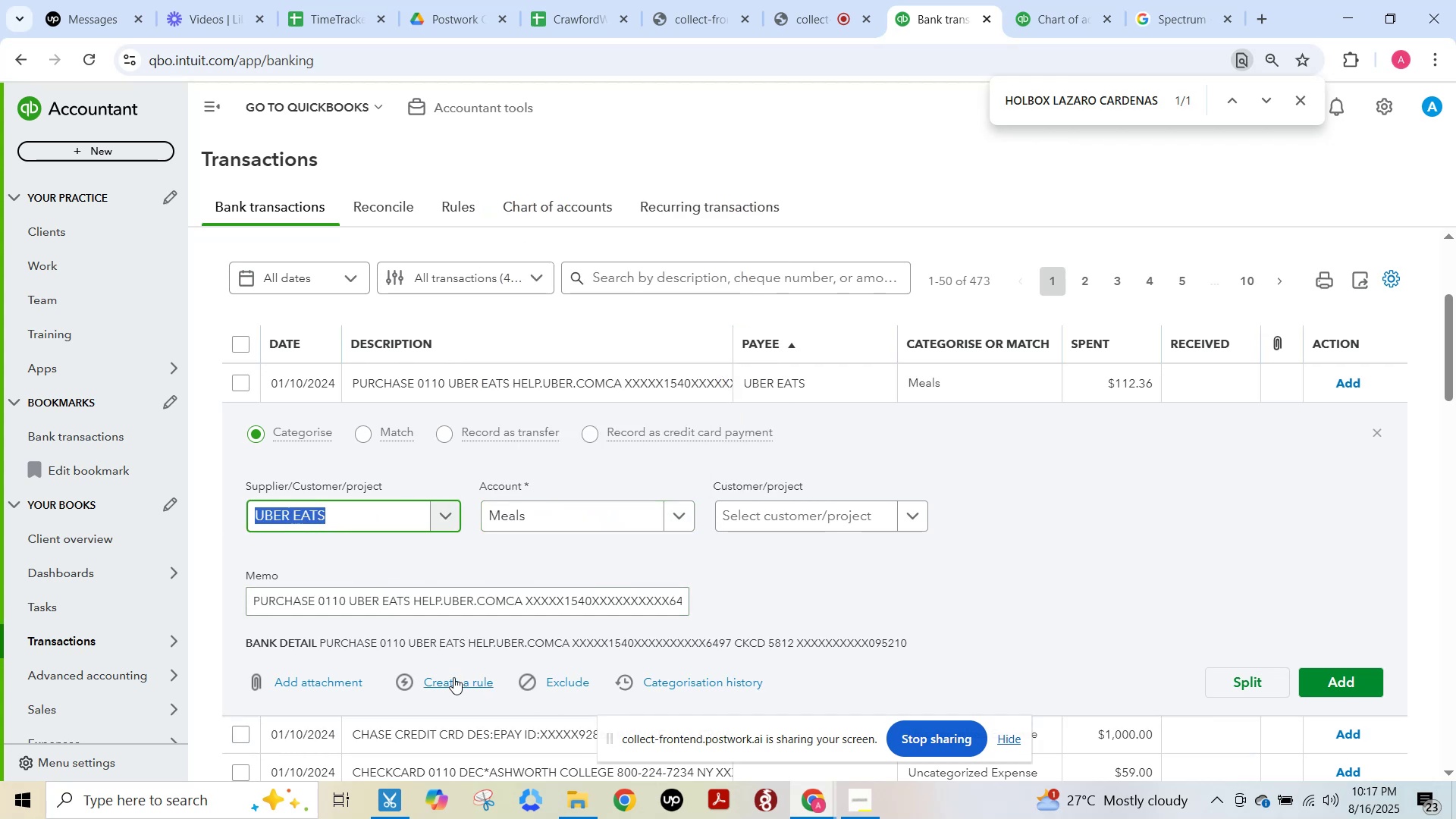 
left_click([453, 676])
 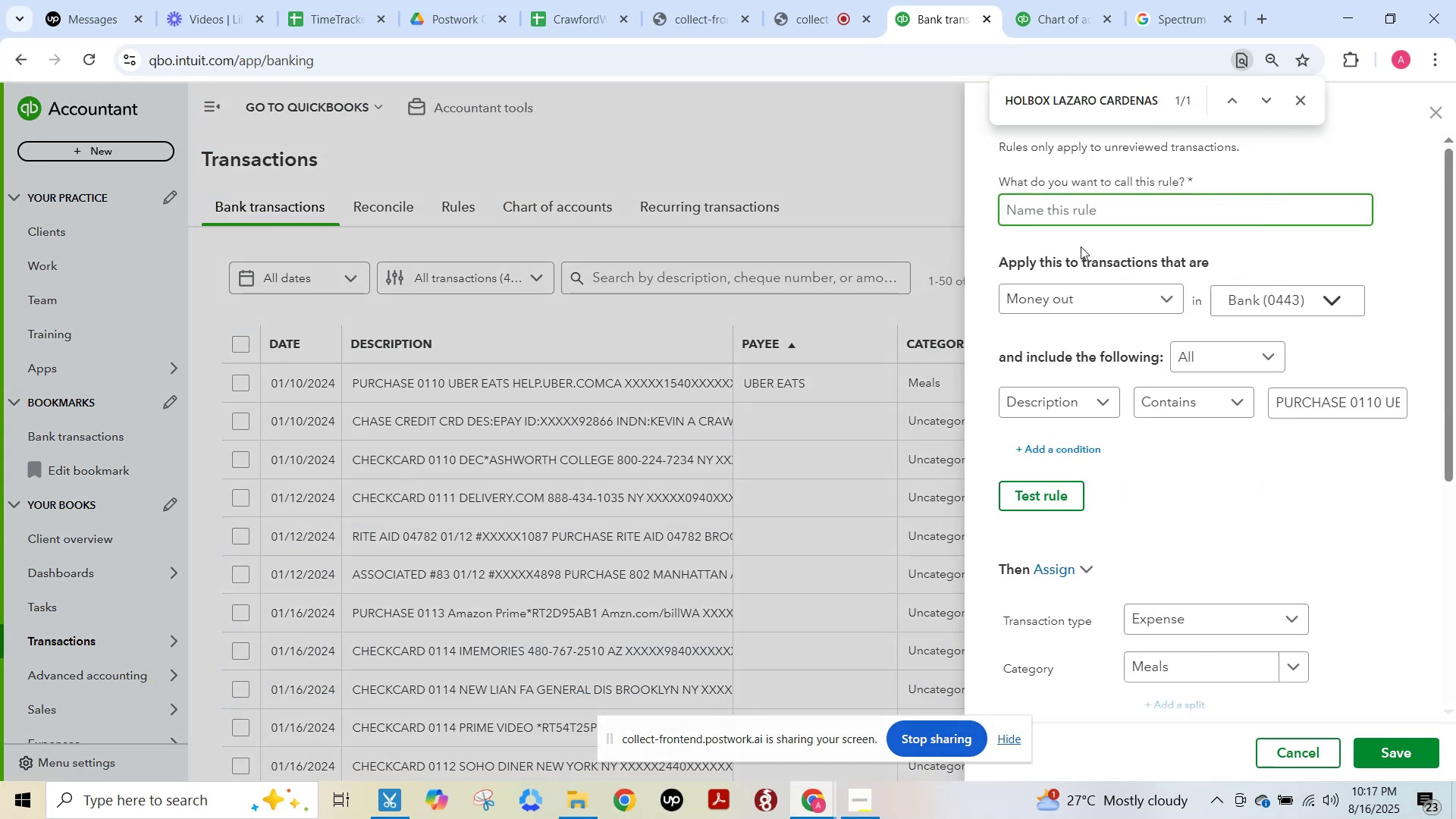 
left_click([1080, 212])
 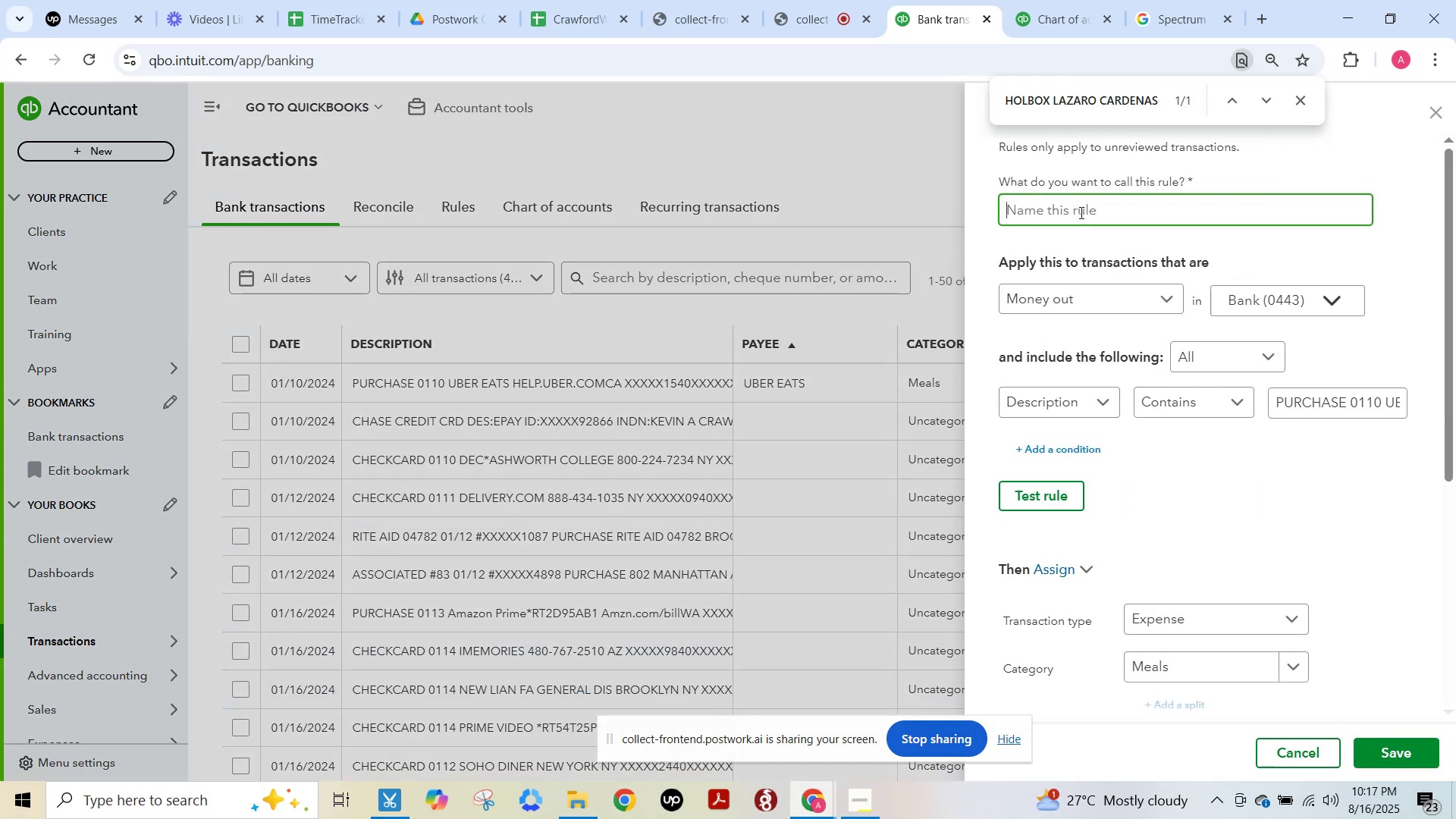 
key(Control+V)
 